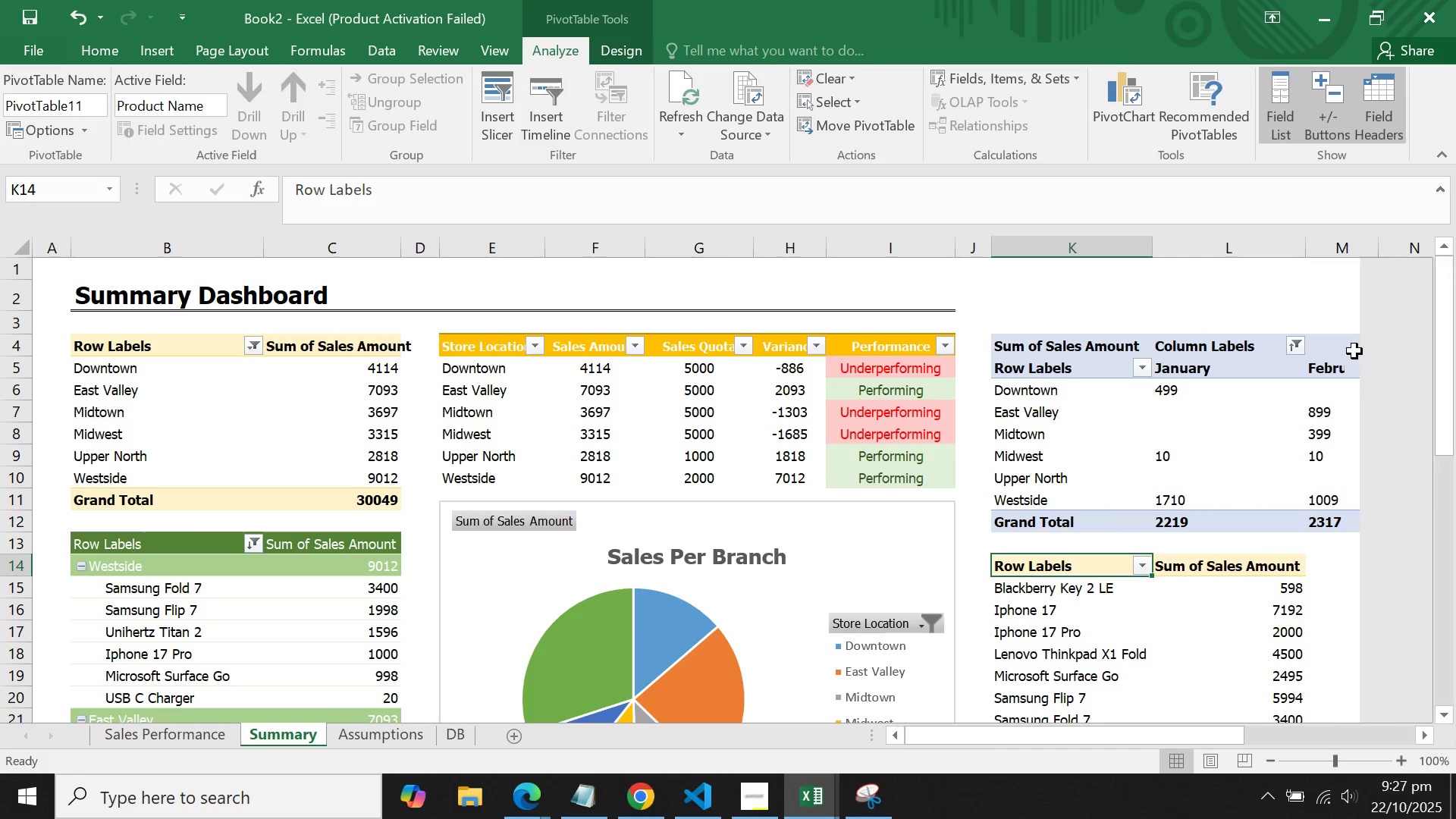 
scroll: coordinate [1354, 355], scroll_direction: down, amount: 1.0
 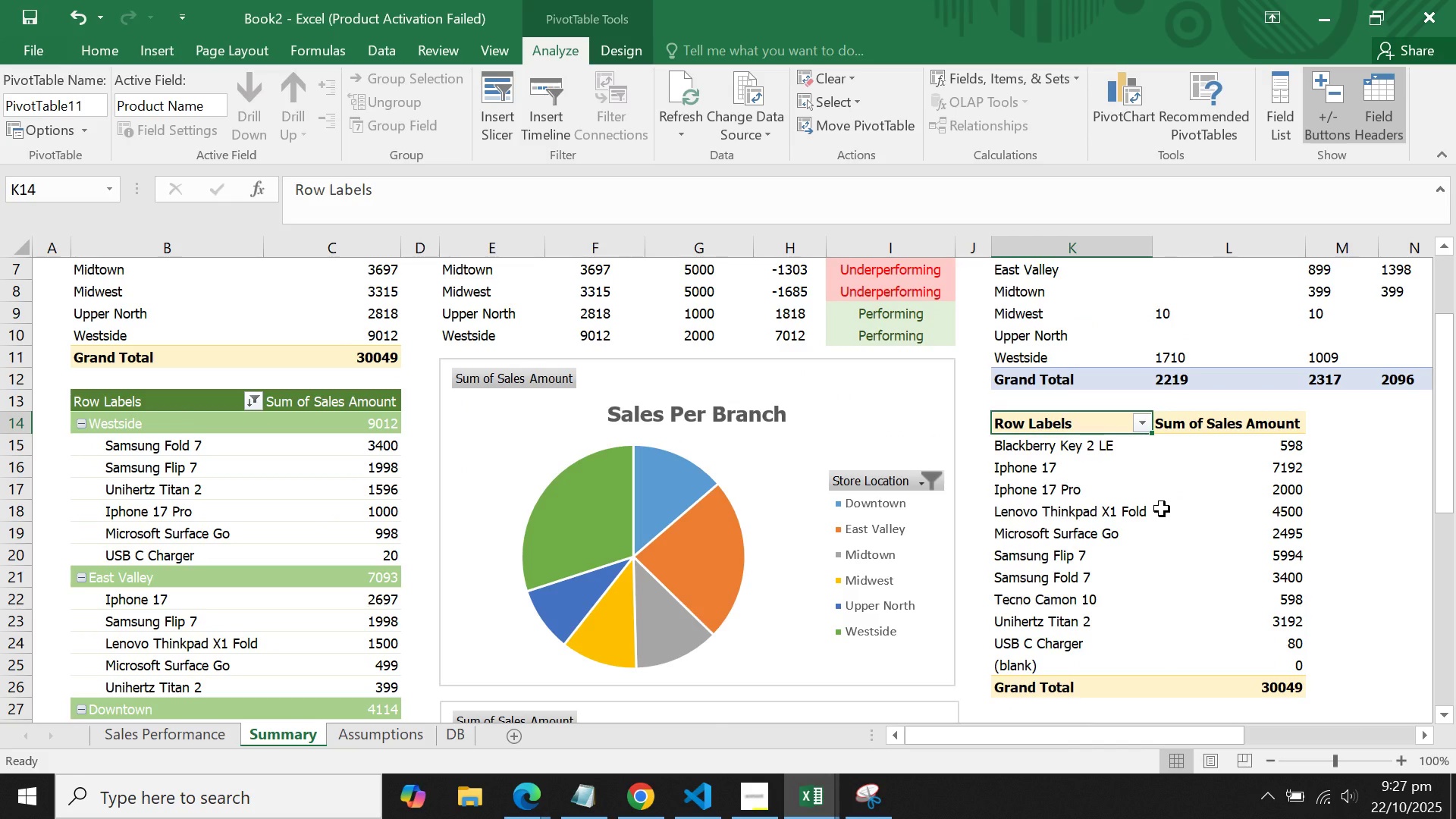 
left_click([1162, 509])
 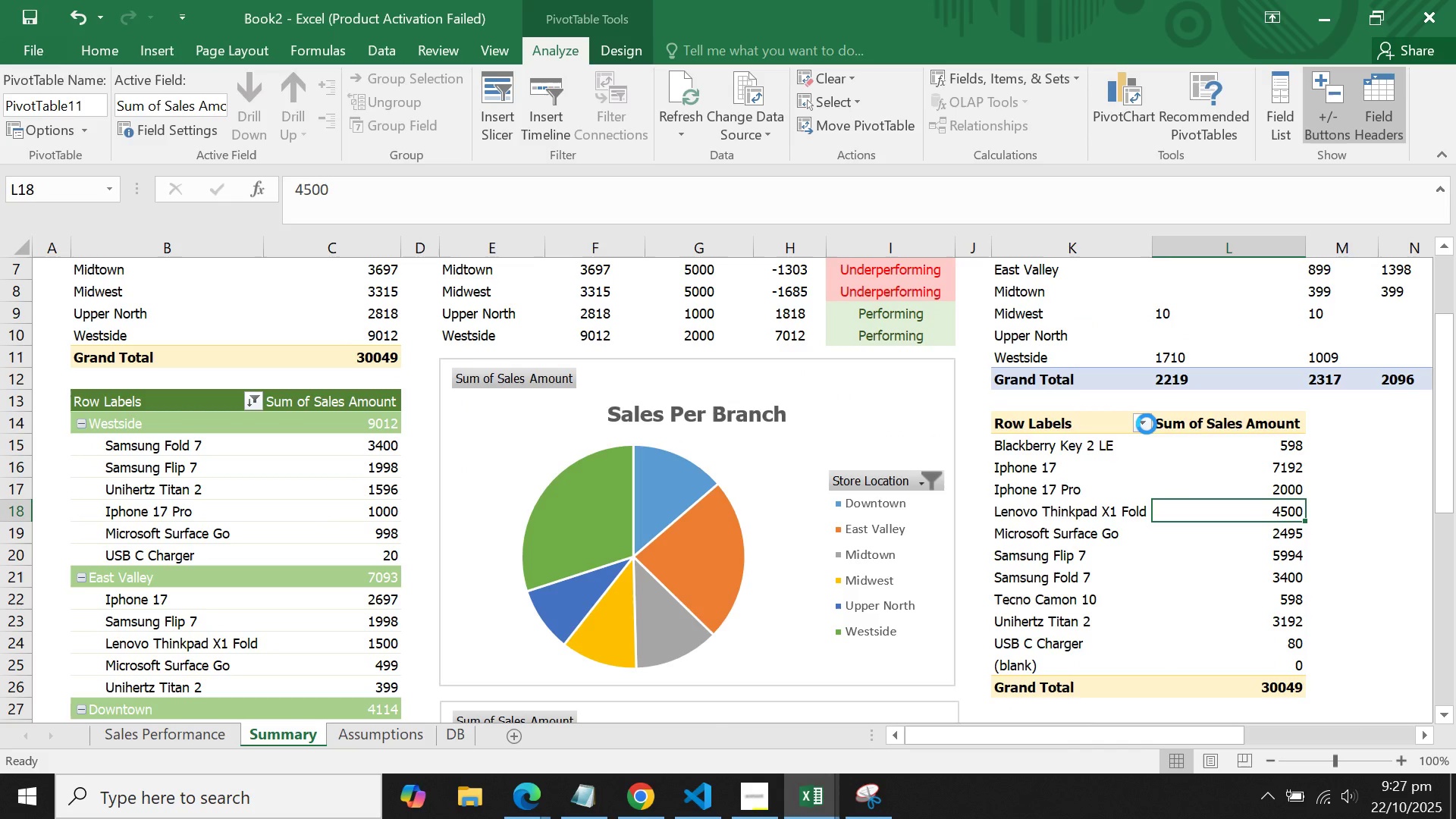 
left_click([1147, 424])
 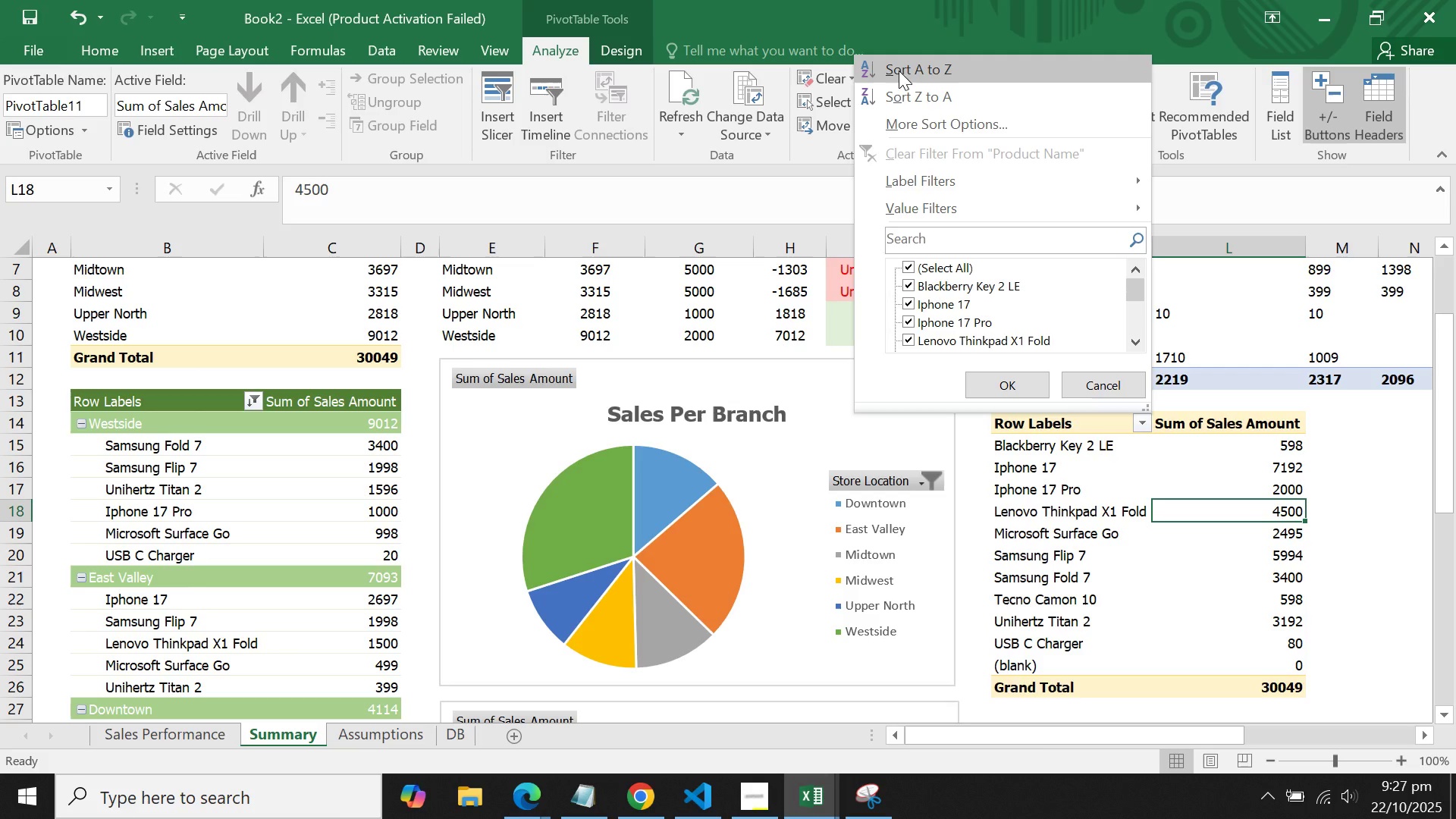 
left_click([921, 126])
 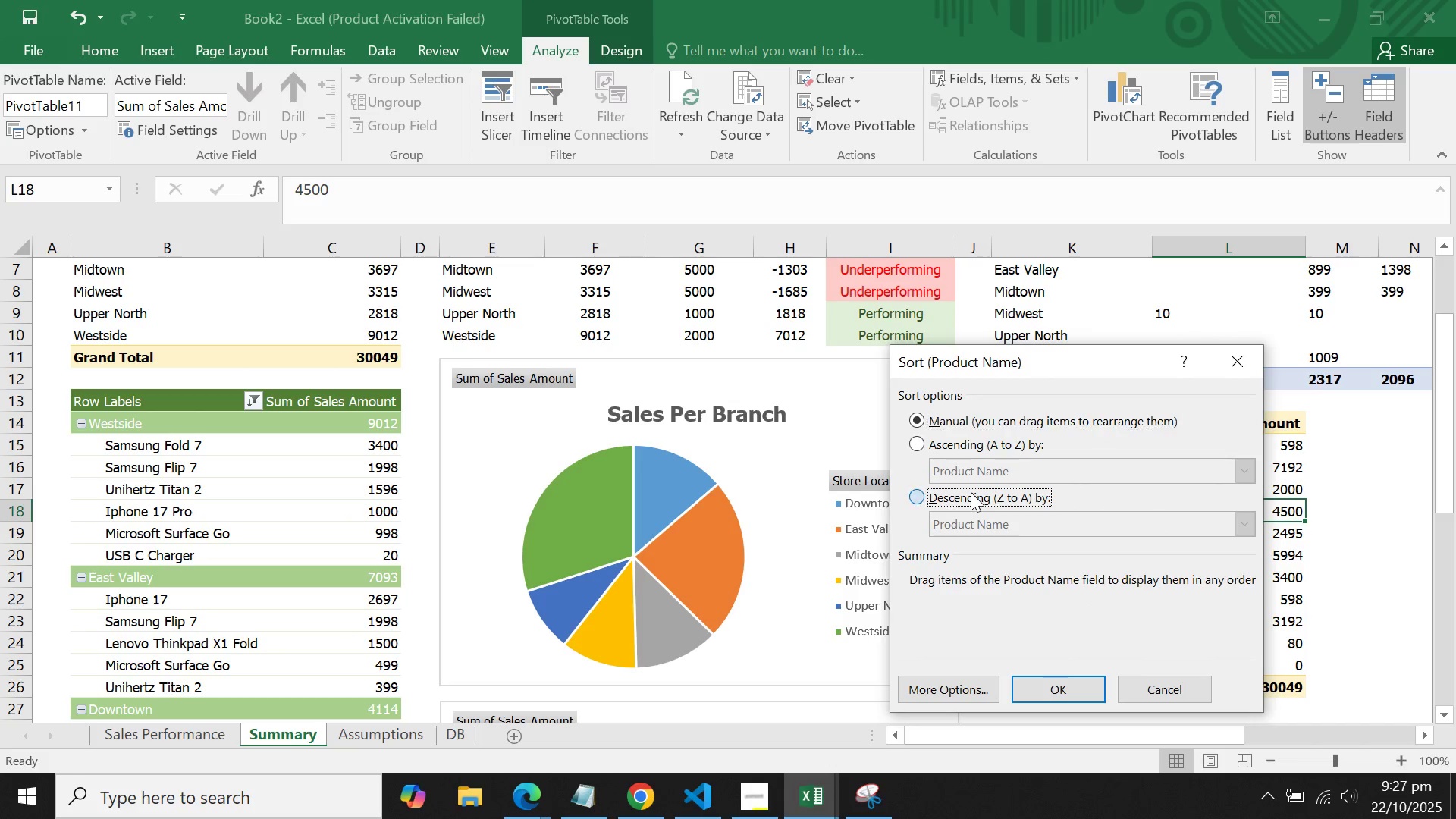 
double_click([1031, 517])
 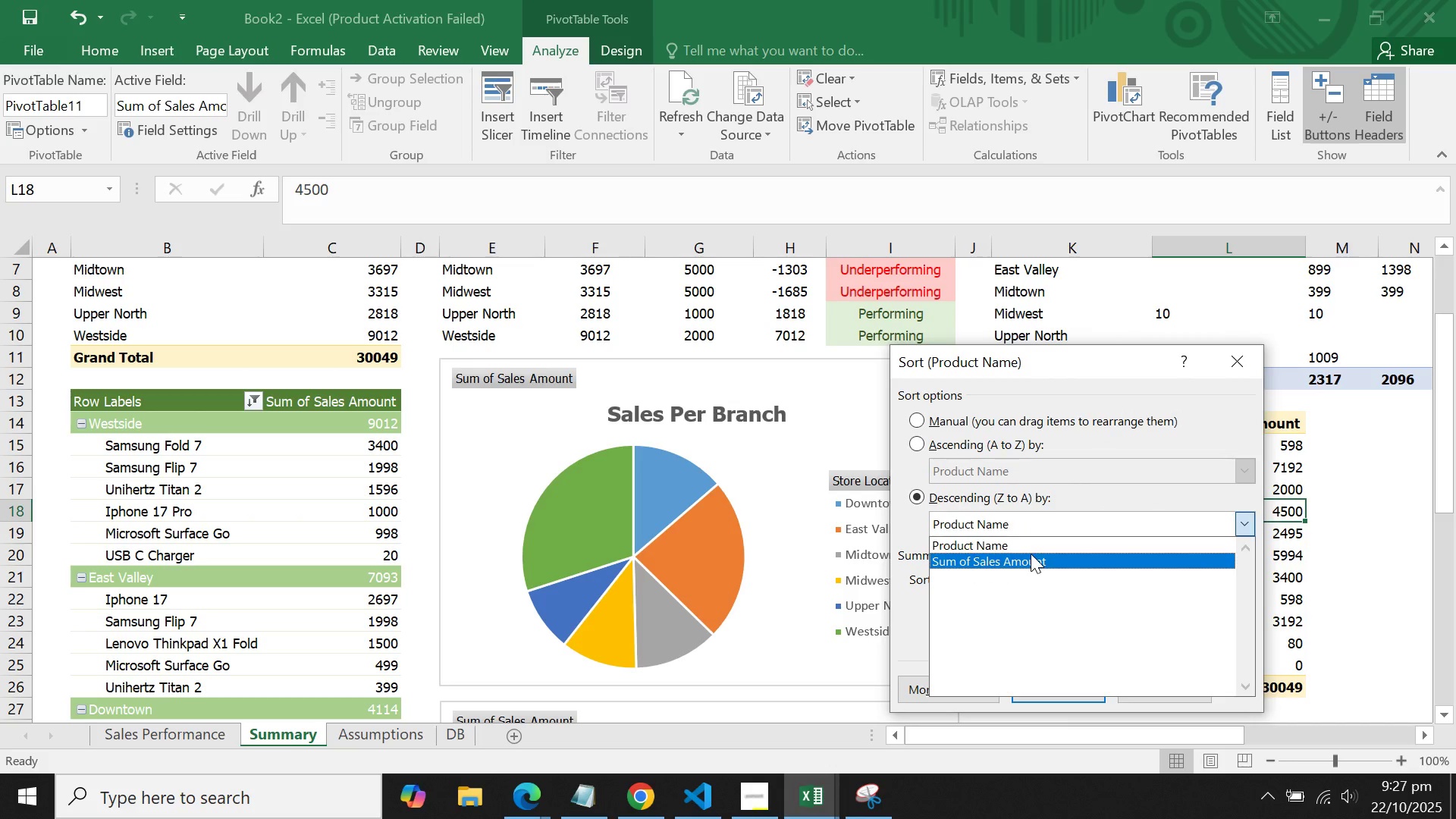 
left_click([1031, 554])
 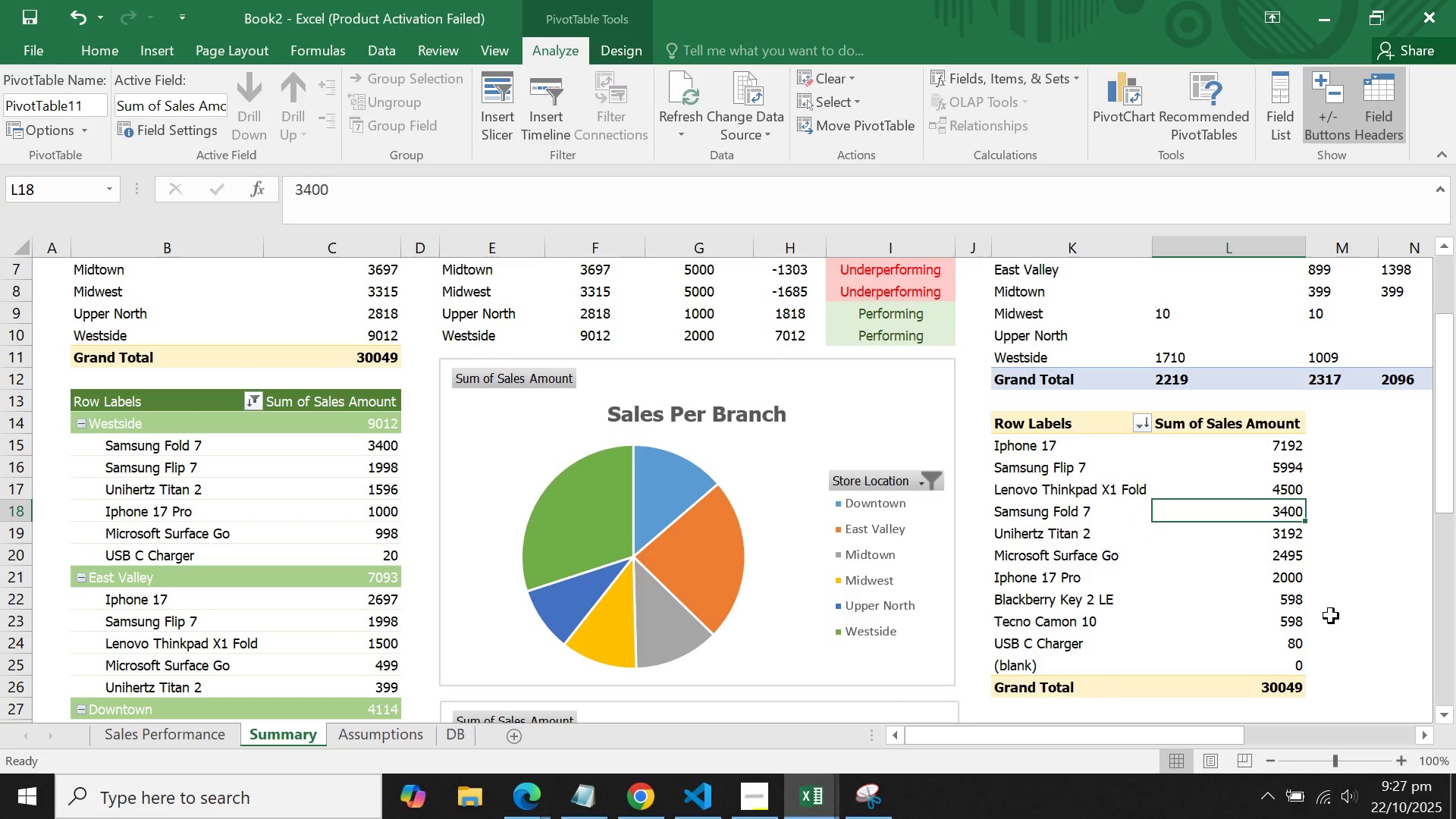 
left_click([1364, 576])
 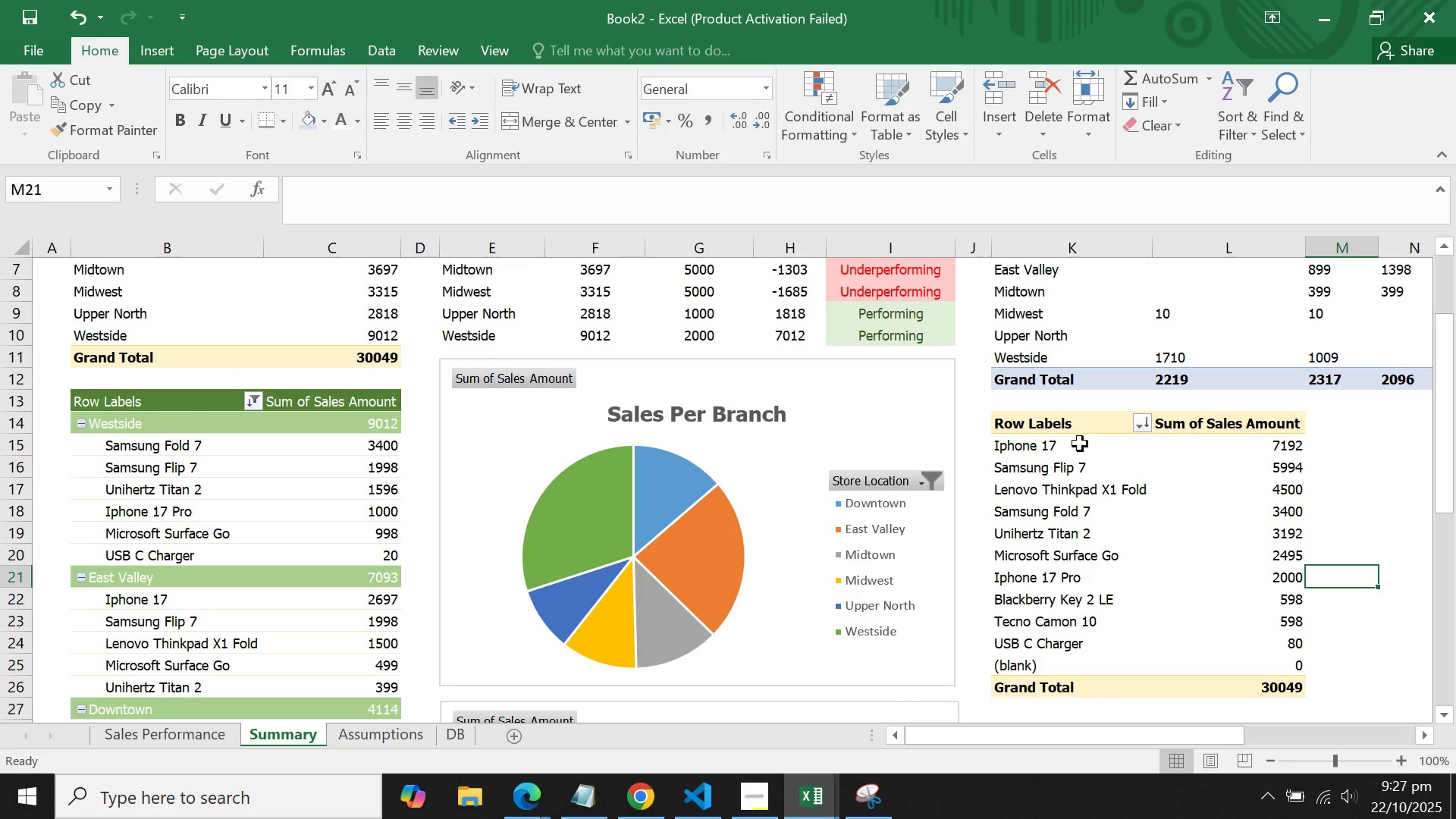 
left_click([1153, 424])
 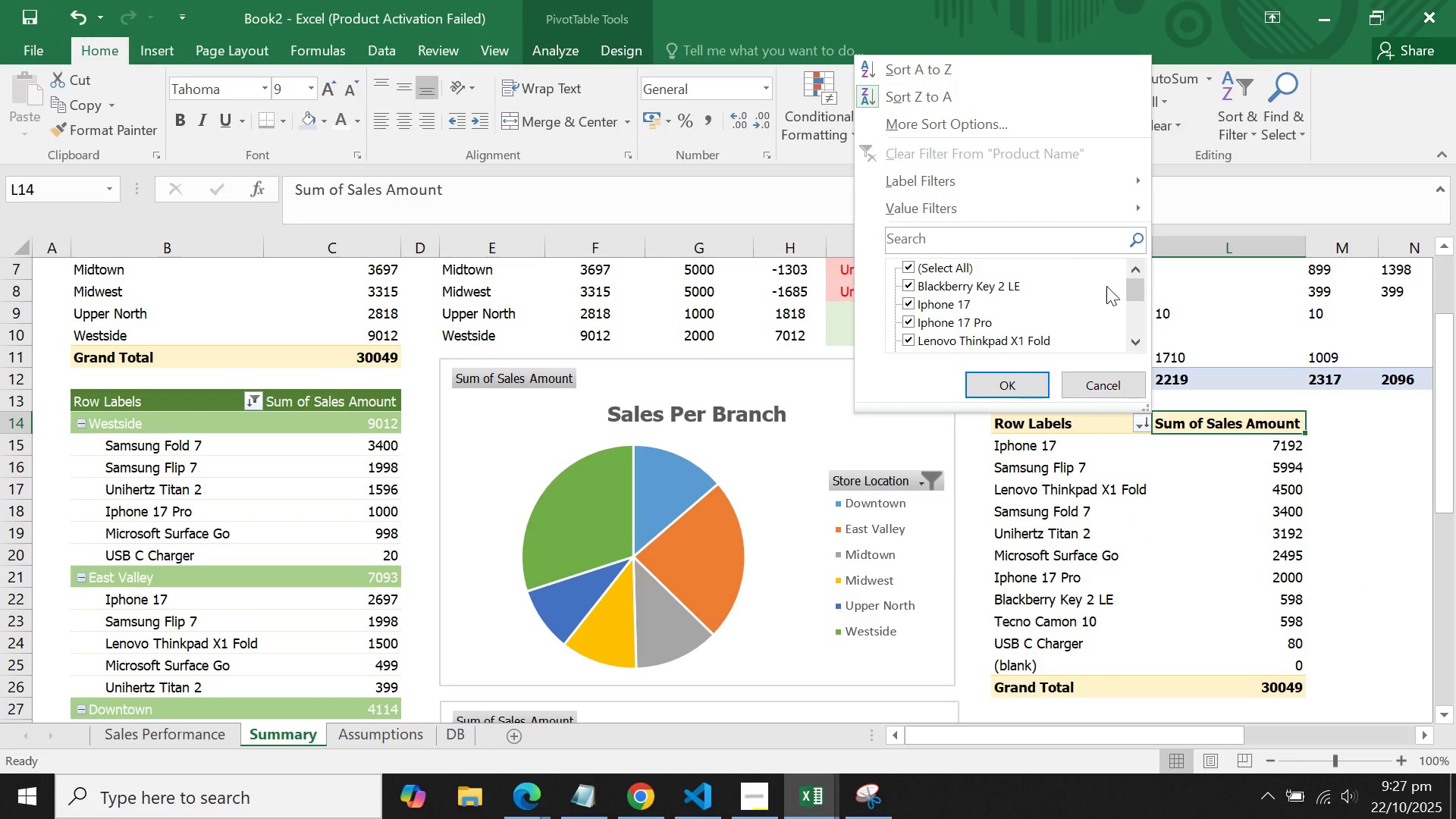 
left_click_drag(start_coordinate=[1141, 290], to_coordinate=[1141, 366])
 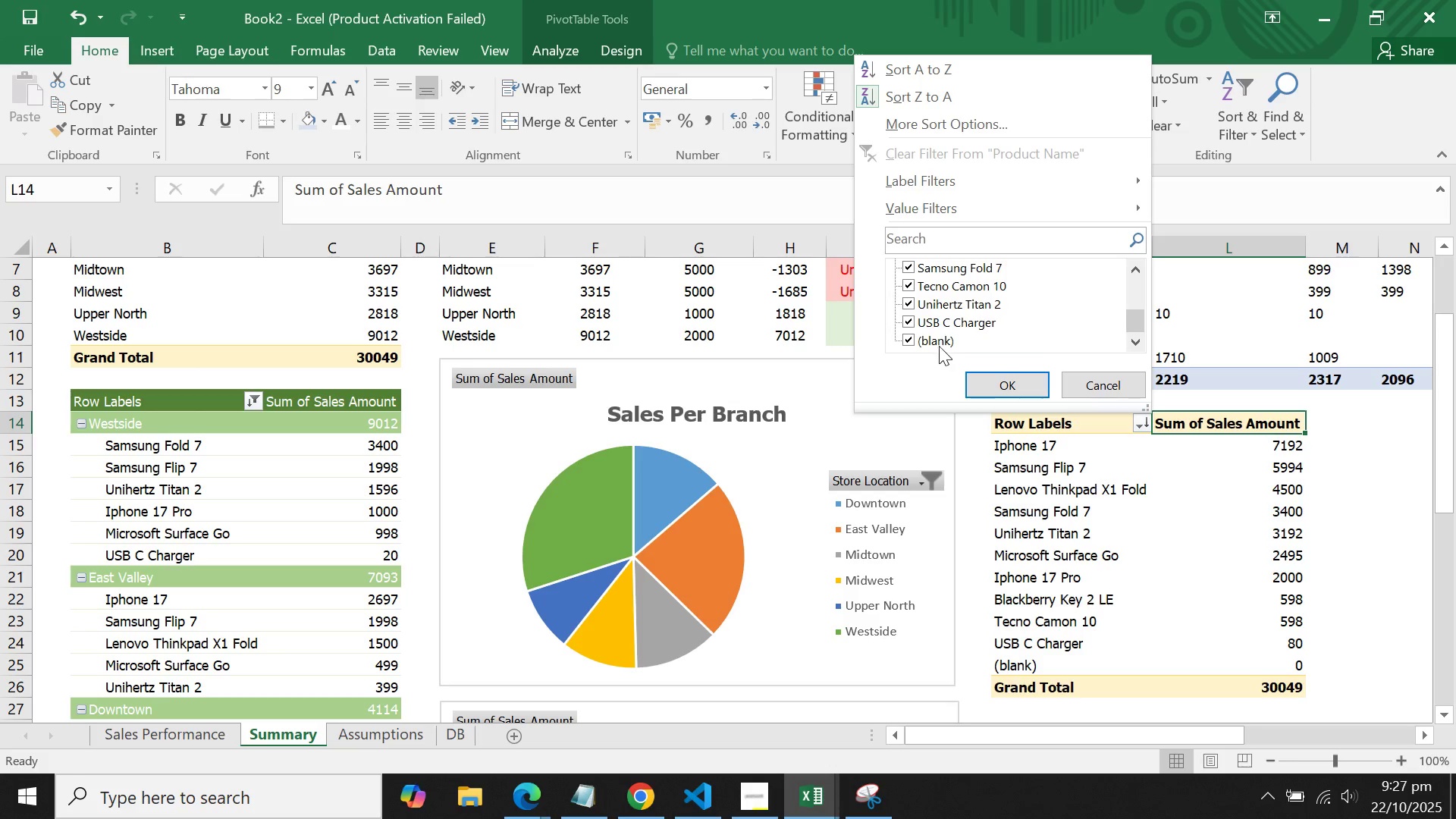 
left_click([937, 343])
 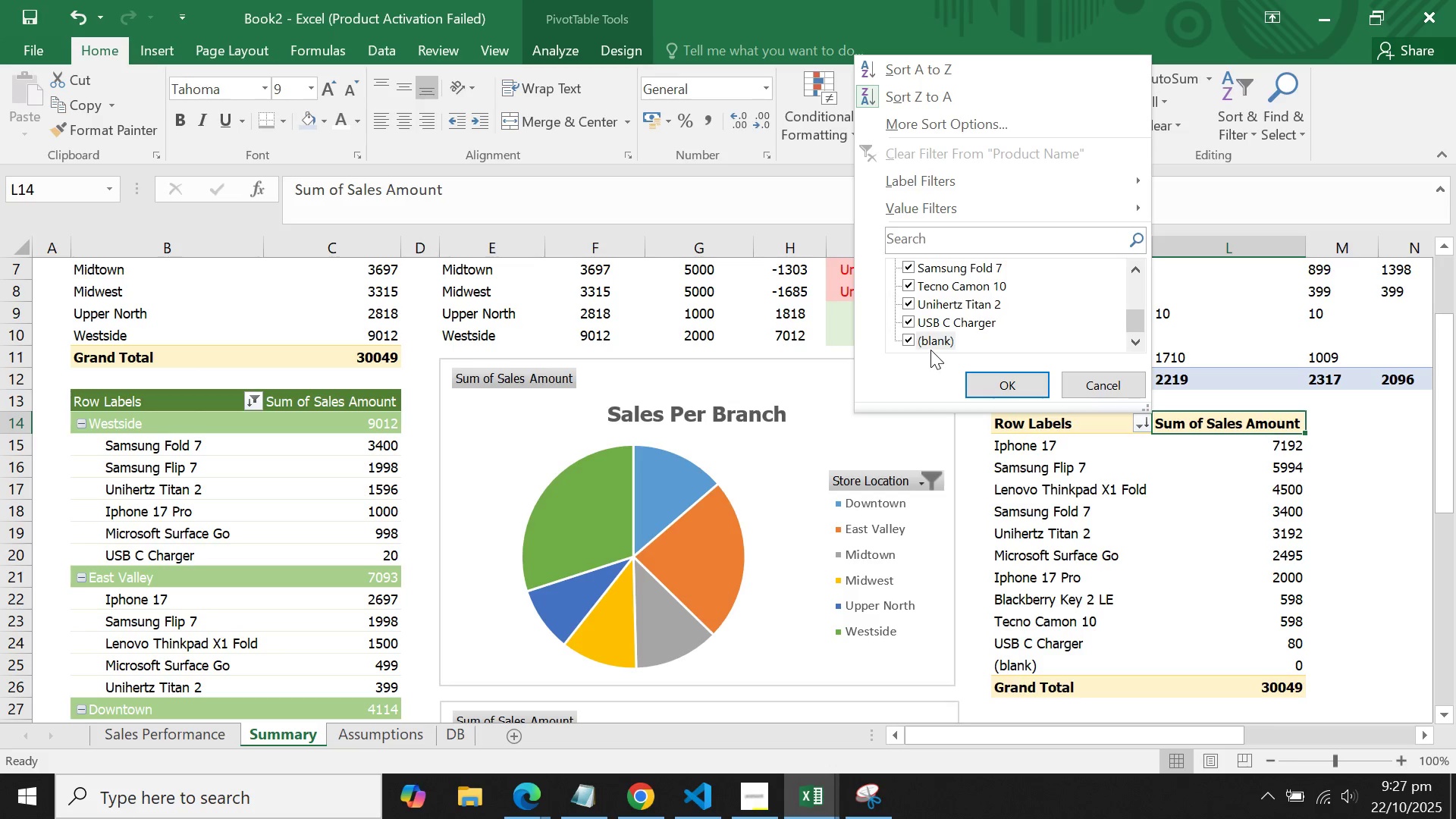 
left_click([921, 340])
 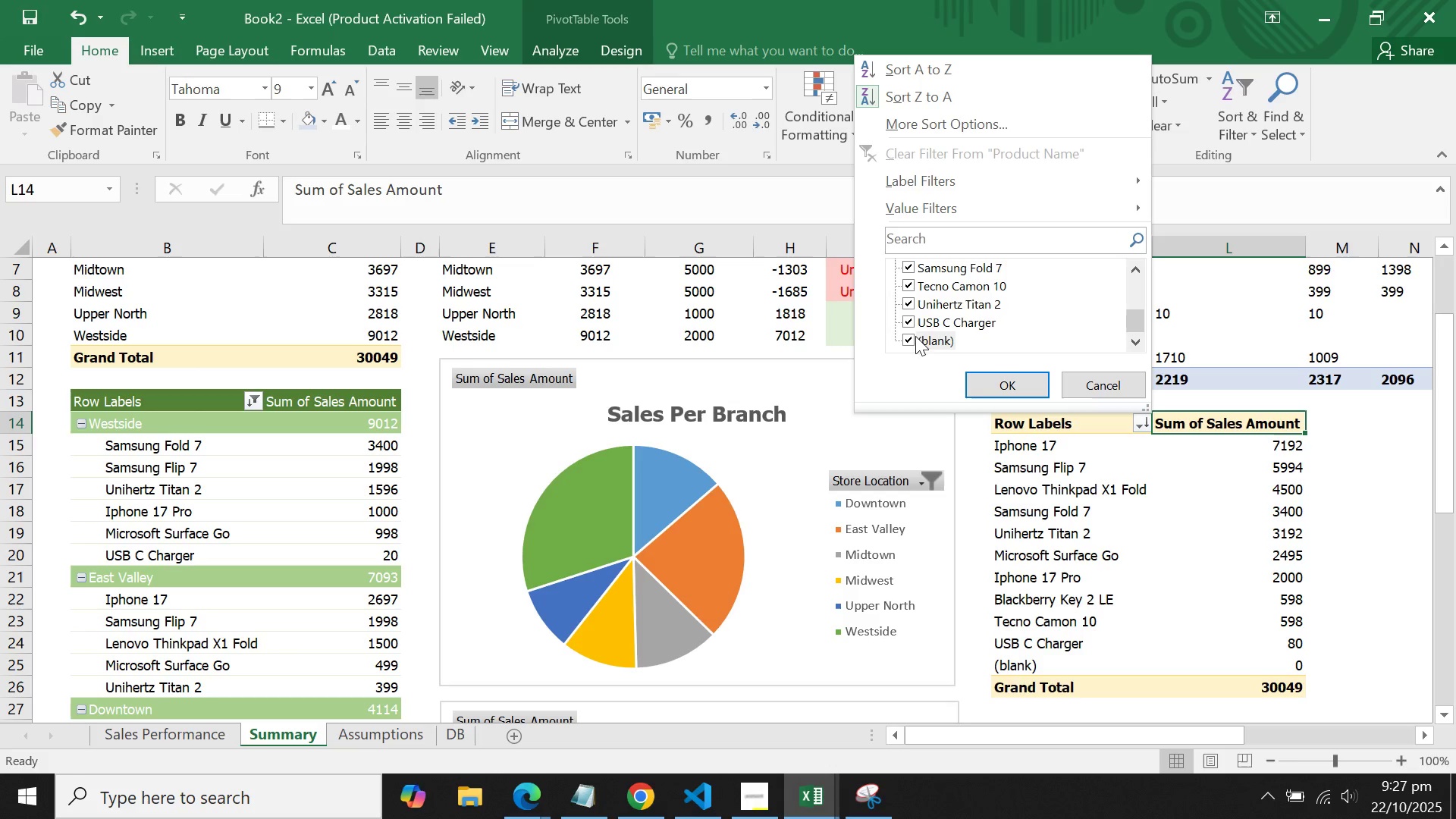 
double_click([918, 337])
 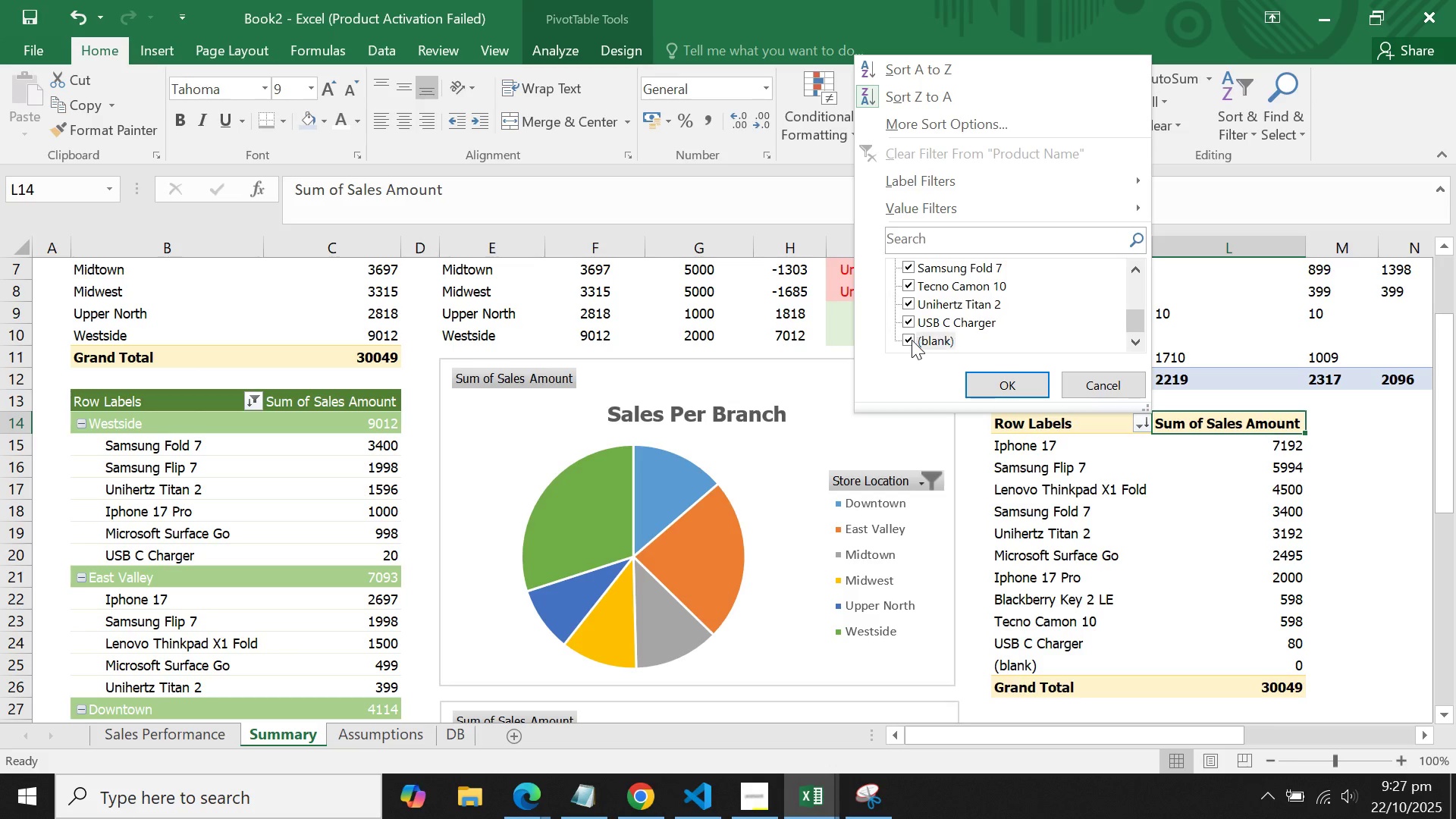 
left_click([912, 340])
 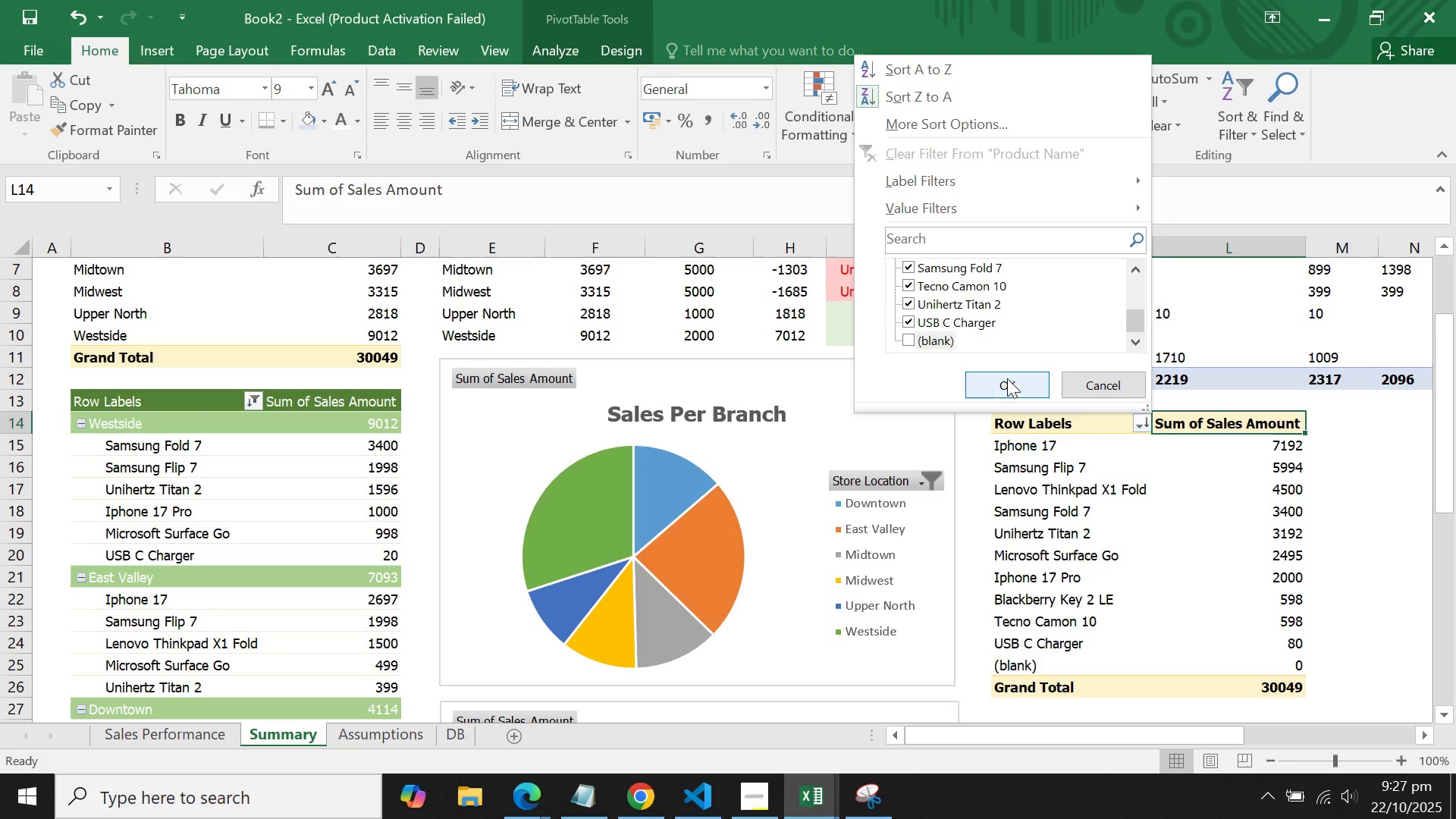 
left_click([1011, 381])
 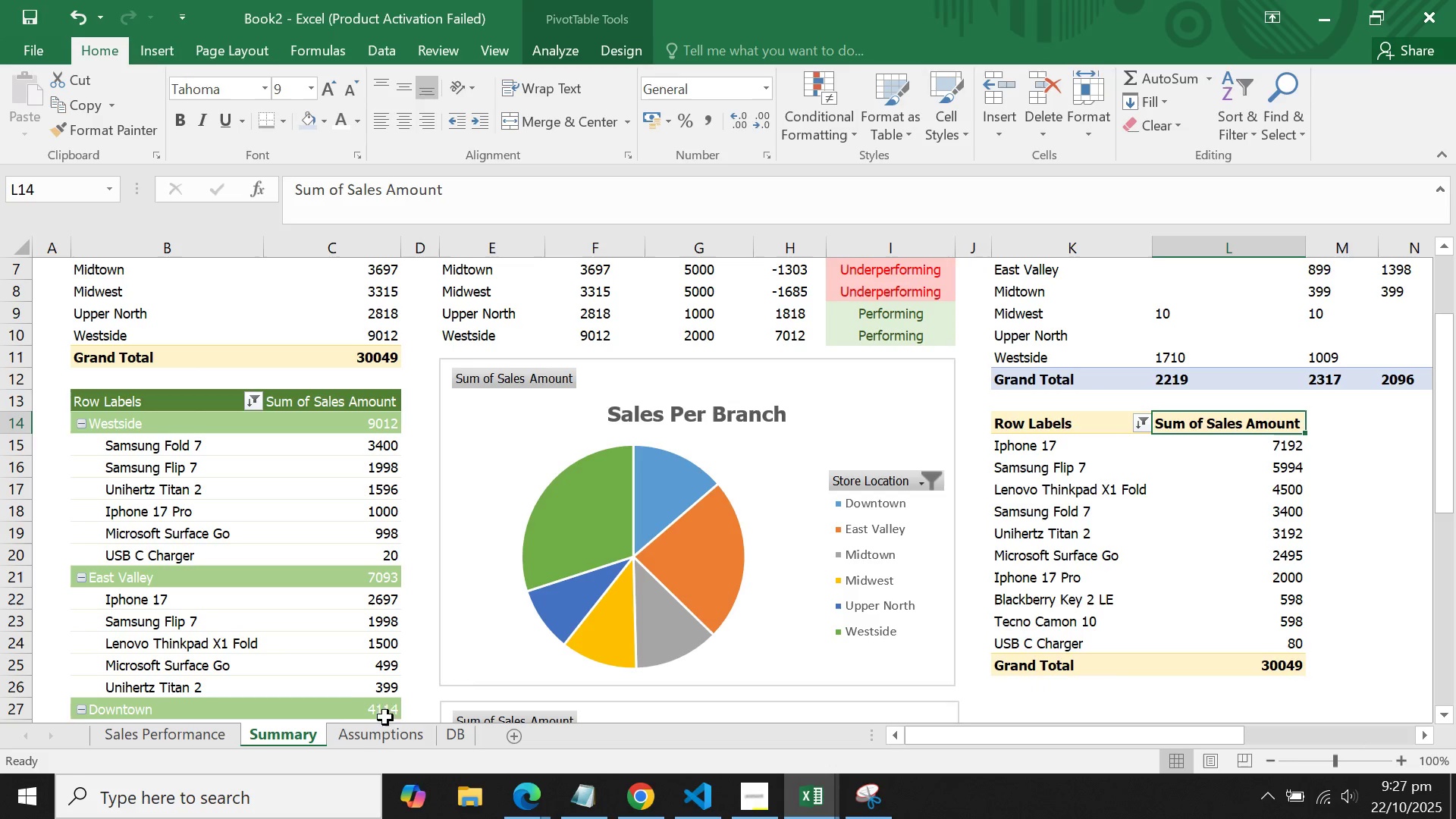 
left_click([380, 731])
 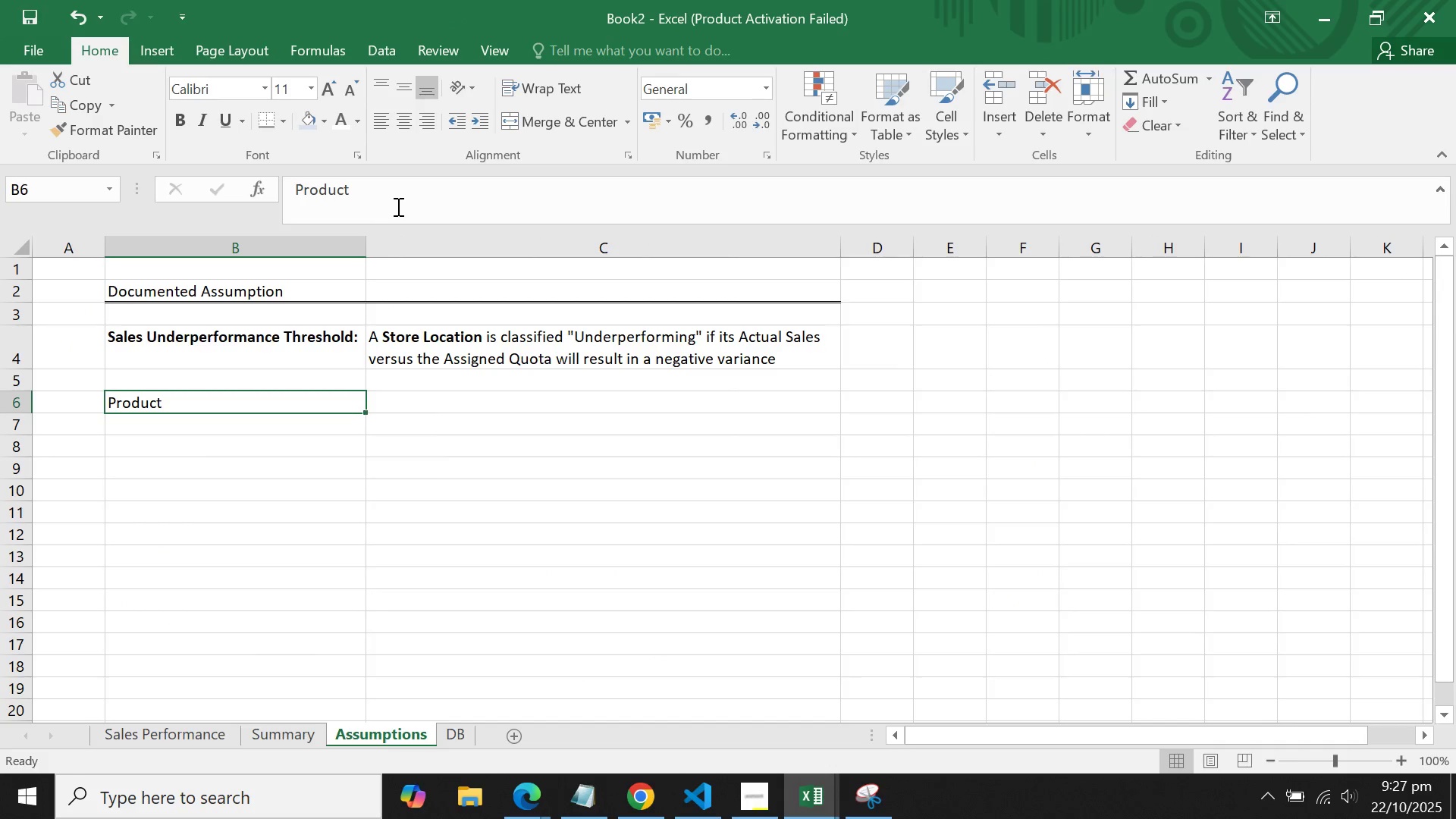 
left_click_drag(start_coordinate=[397, 206], to_coordinate=[178, 202])
 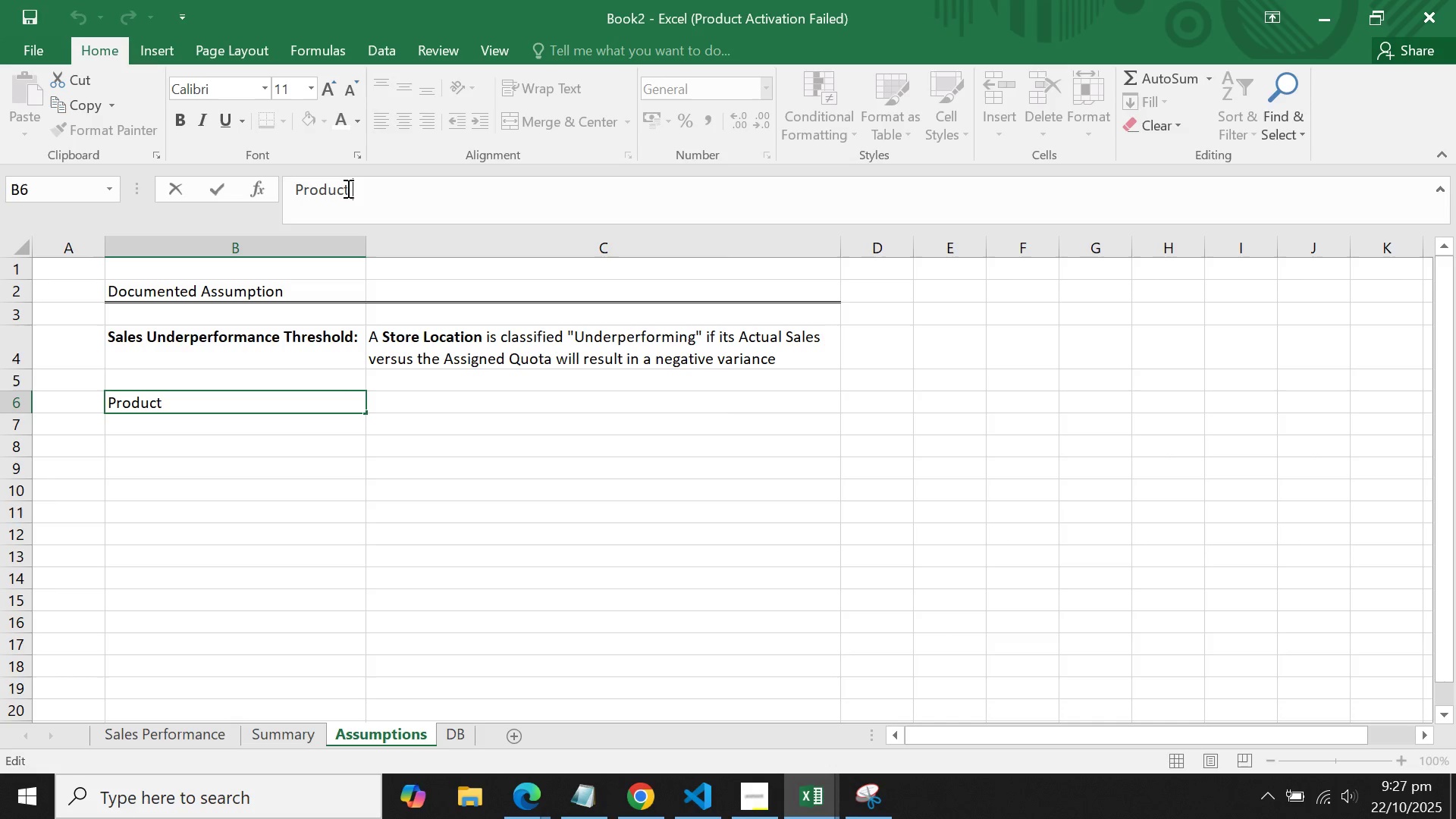 
double_click([347, 188])
 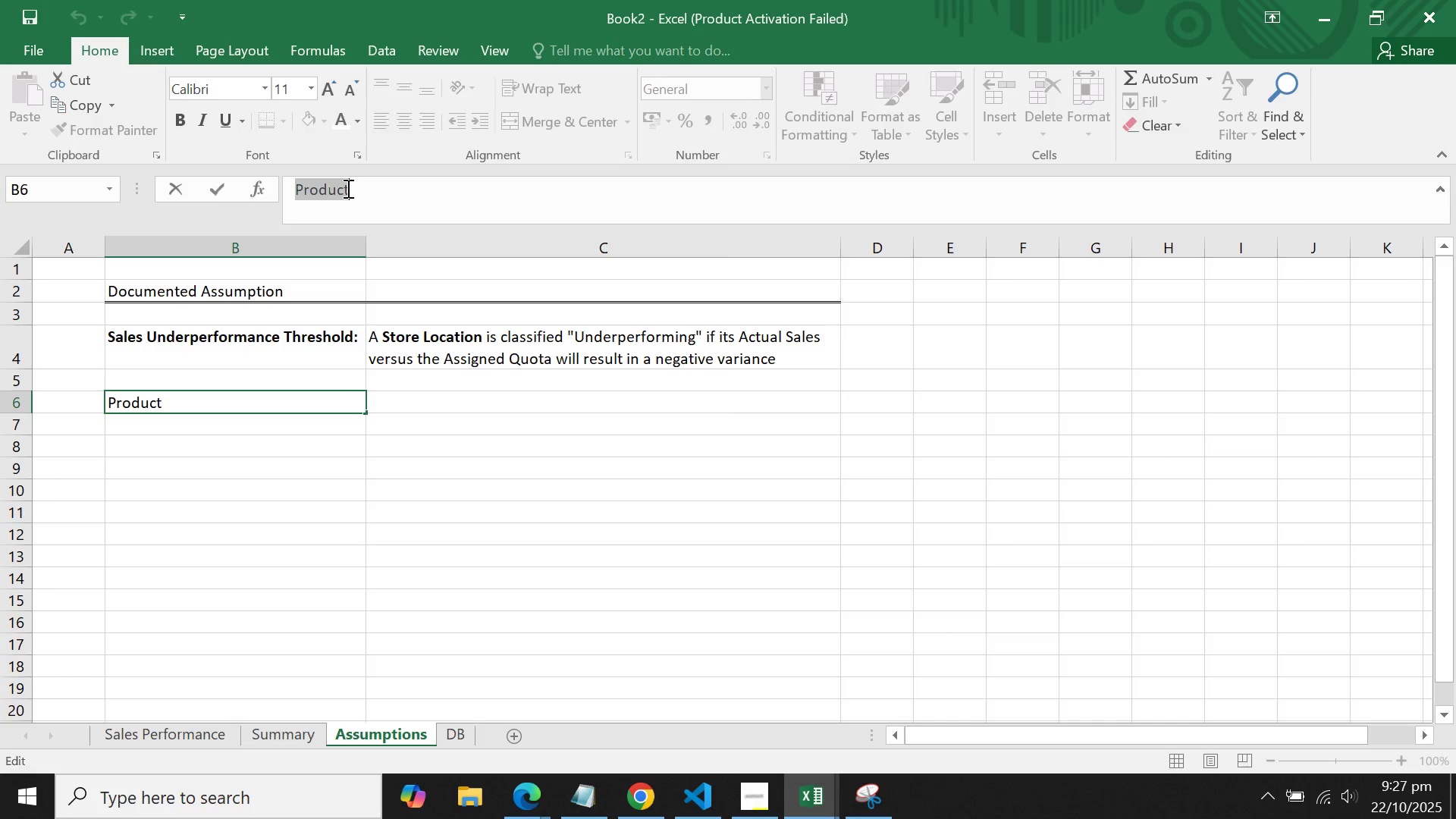 
triple_click([347, 188])
 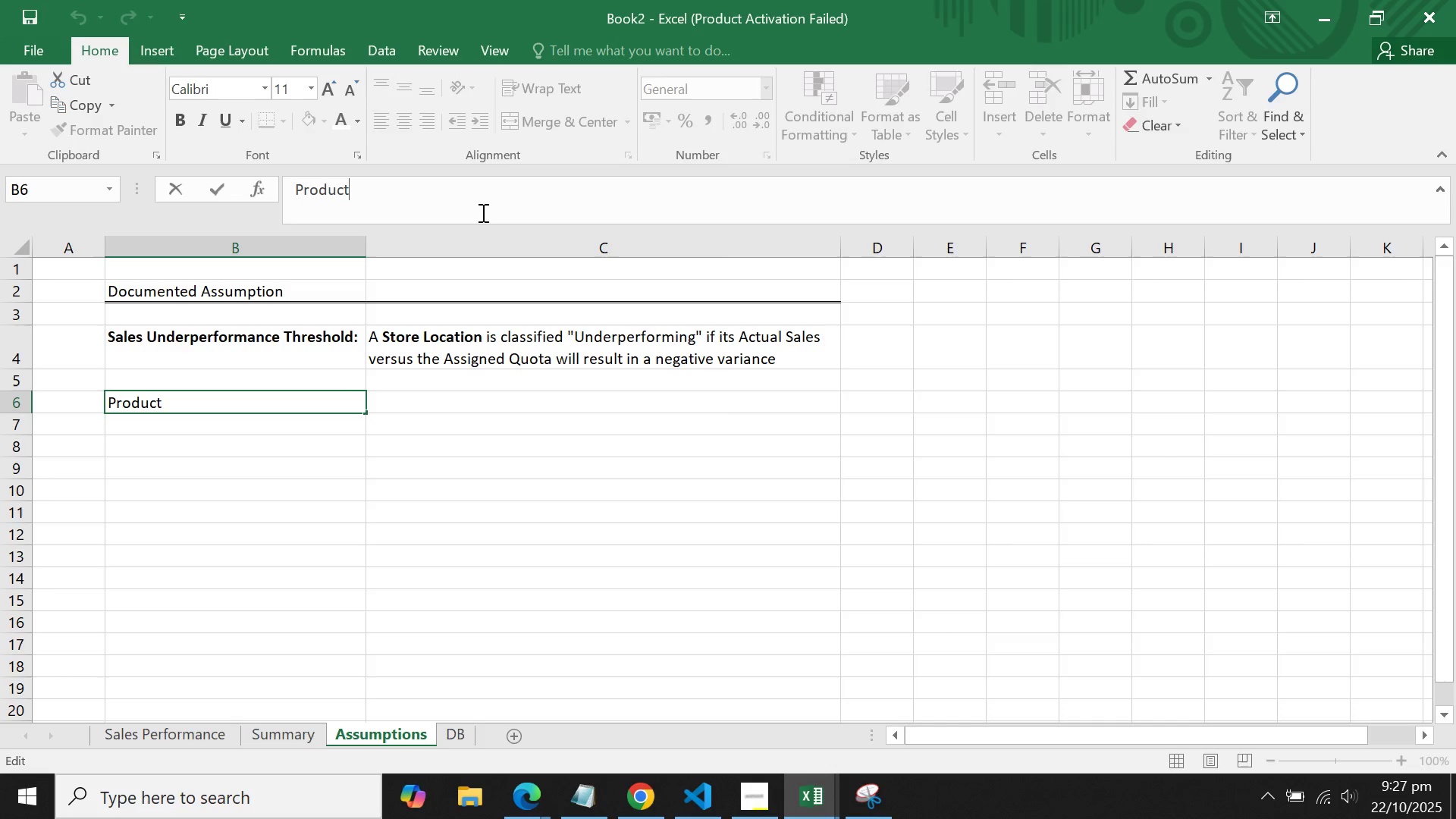 
hold_key(key=Backspace, duration=0.83)
 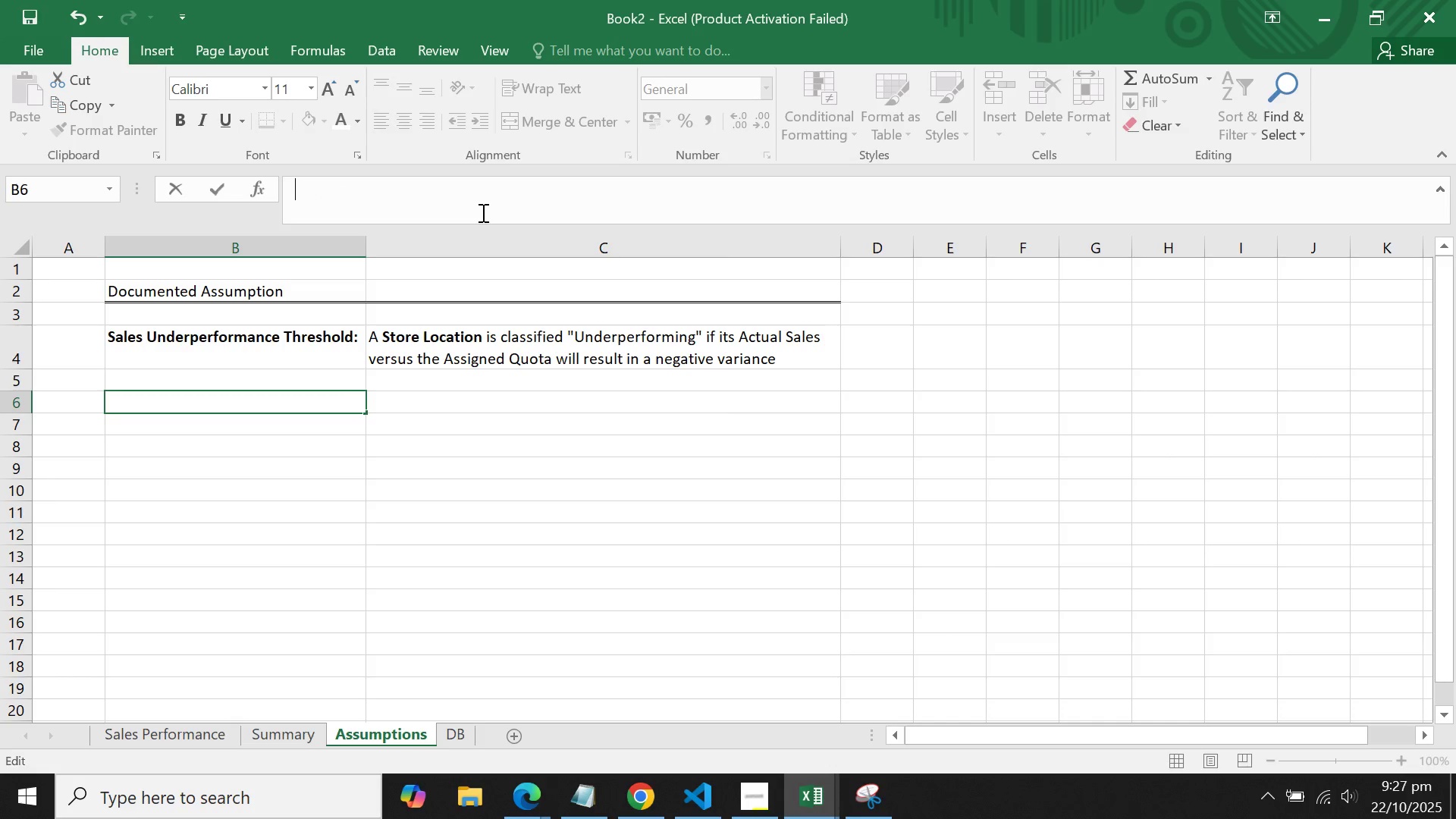 
type(Underperforming Product Sale)
key(Tab)
 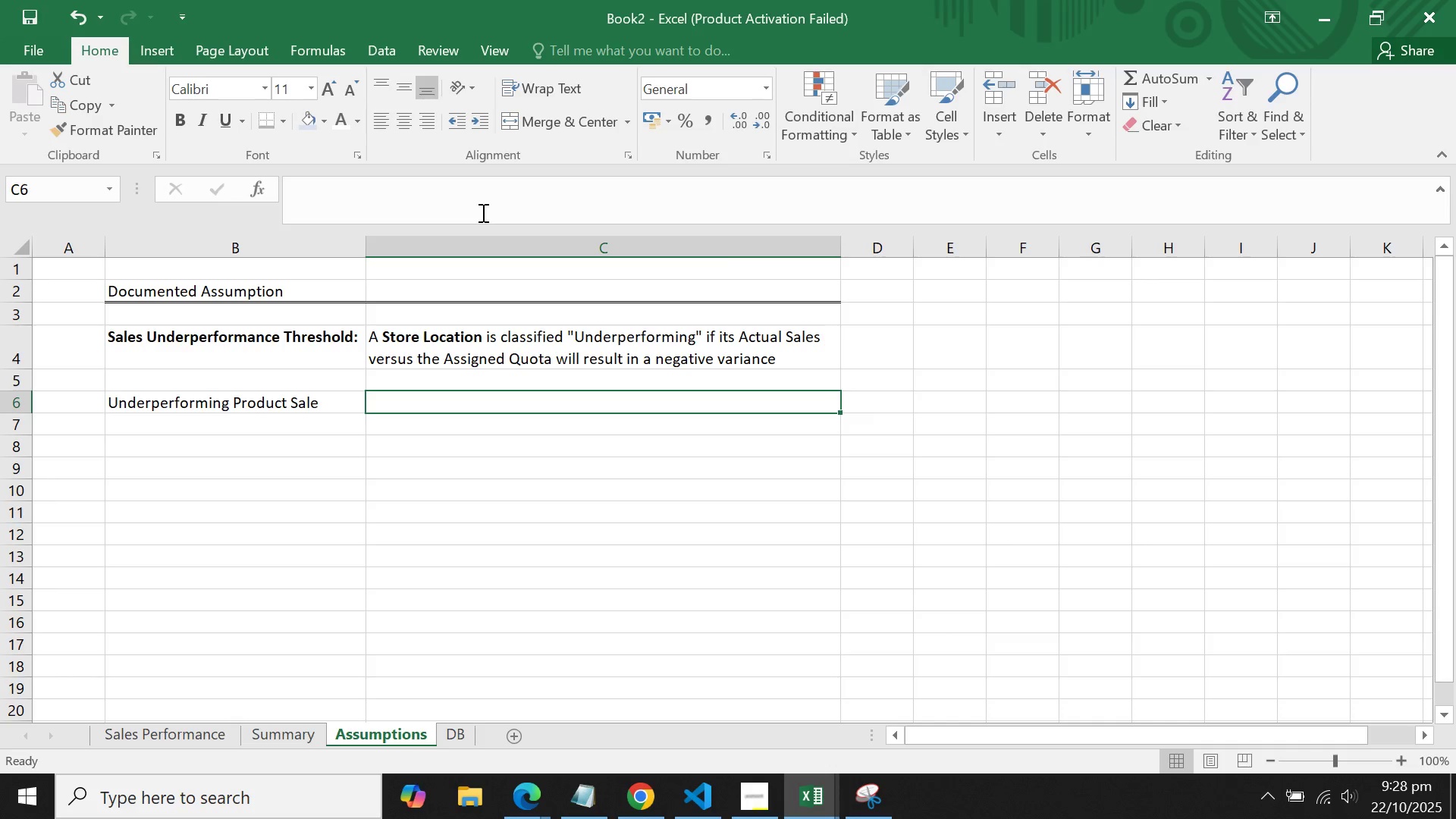 
hold_key(key=ShiftLeft, duration=1.5)
 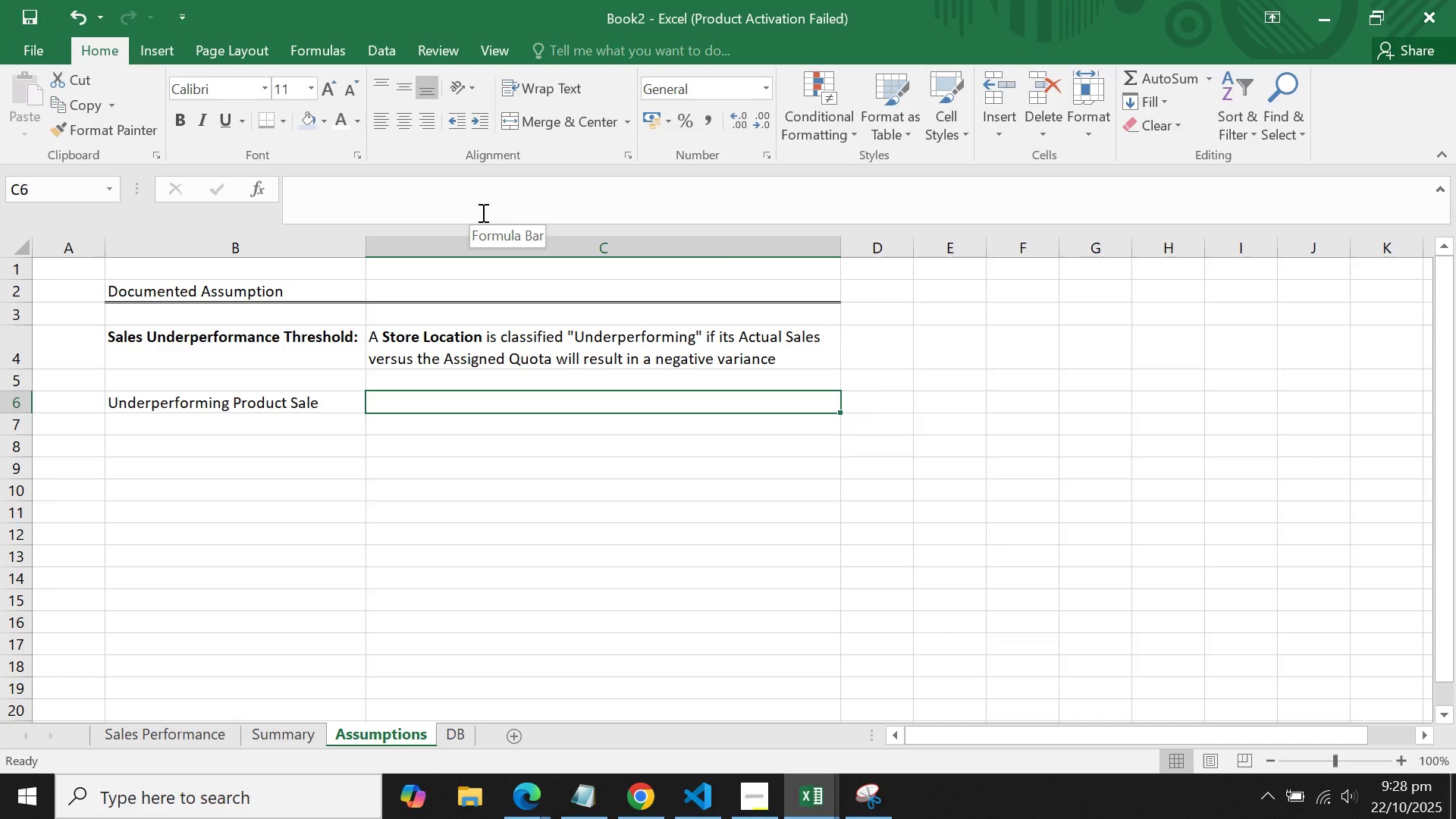 
hold_key(key=ShiftLeft, duration=1.51)
 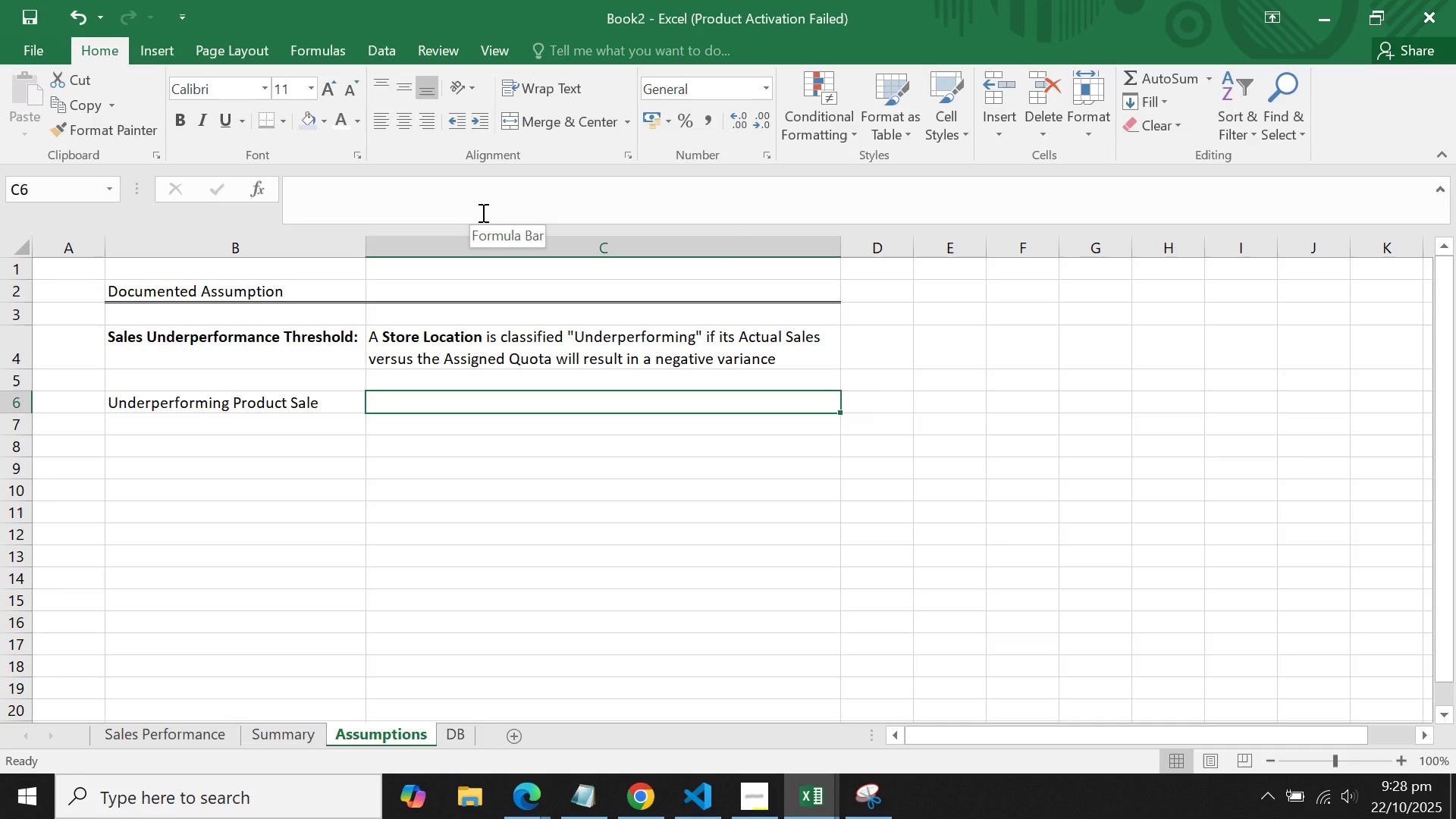 
type(A sy)
key(Backspace)
type(ummary report of the )
 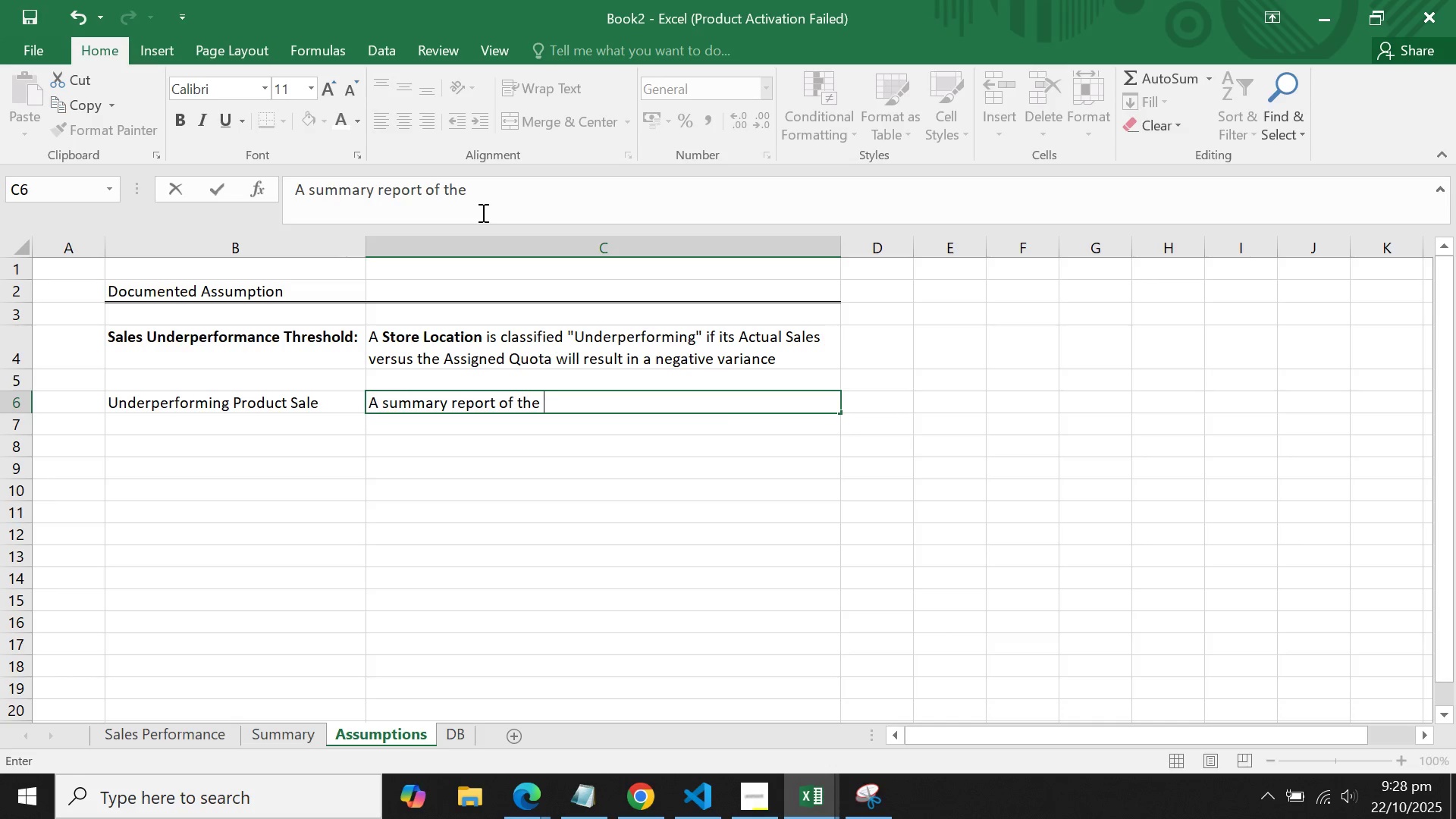 
wait(5.79)
 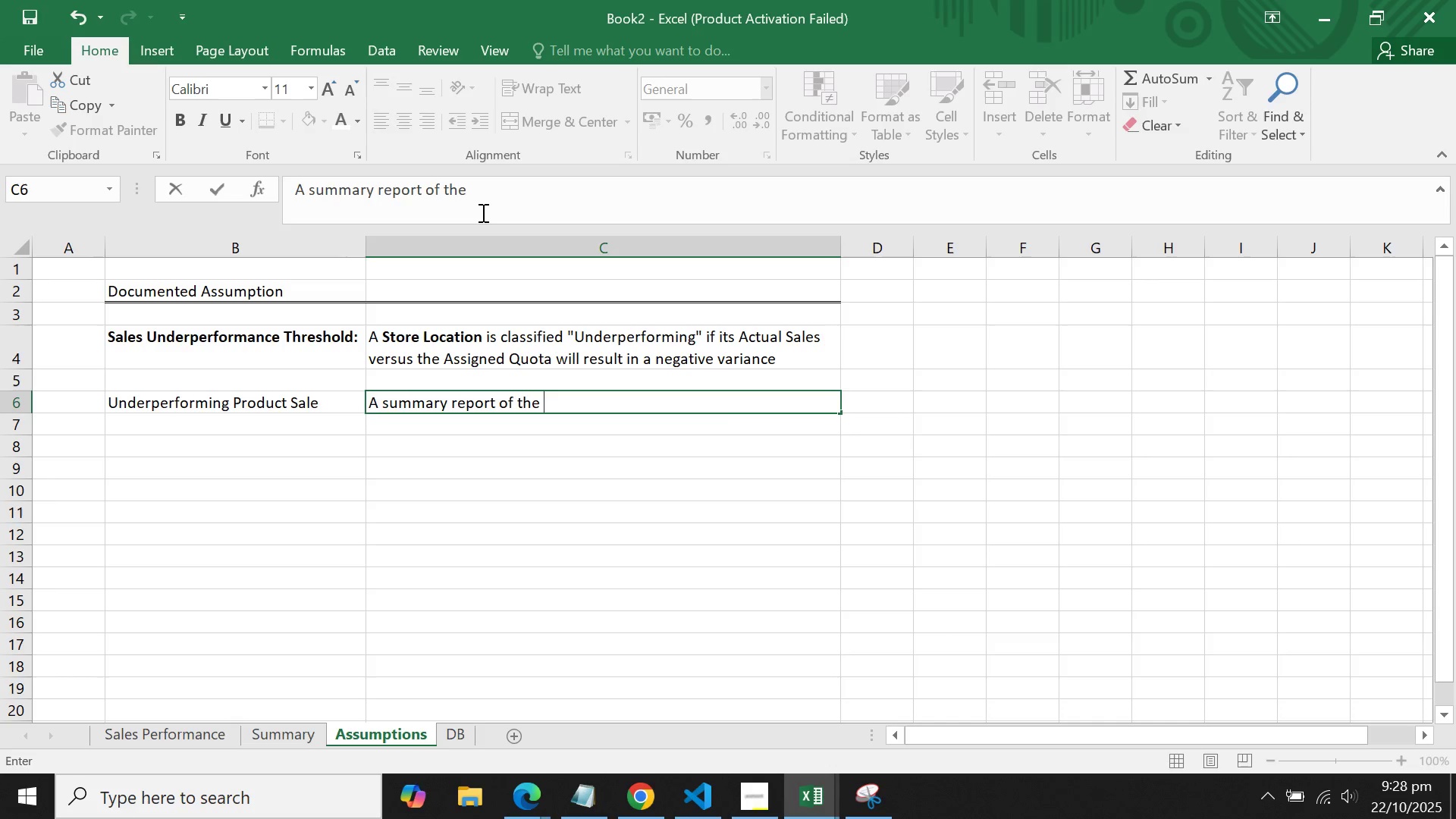 
hold_key(key=Backspace, duration=1.2)
 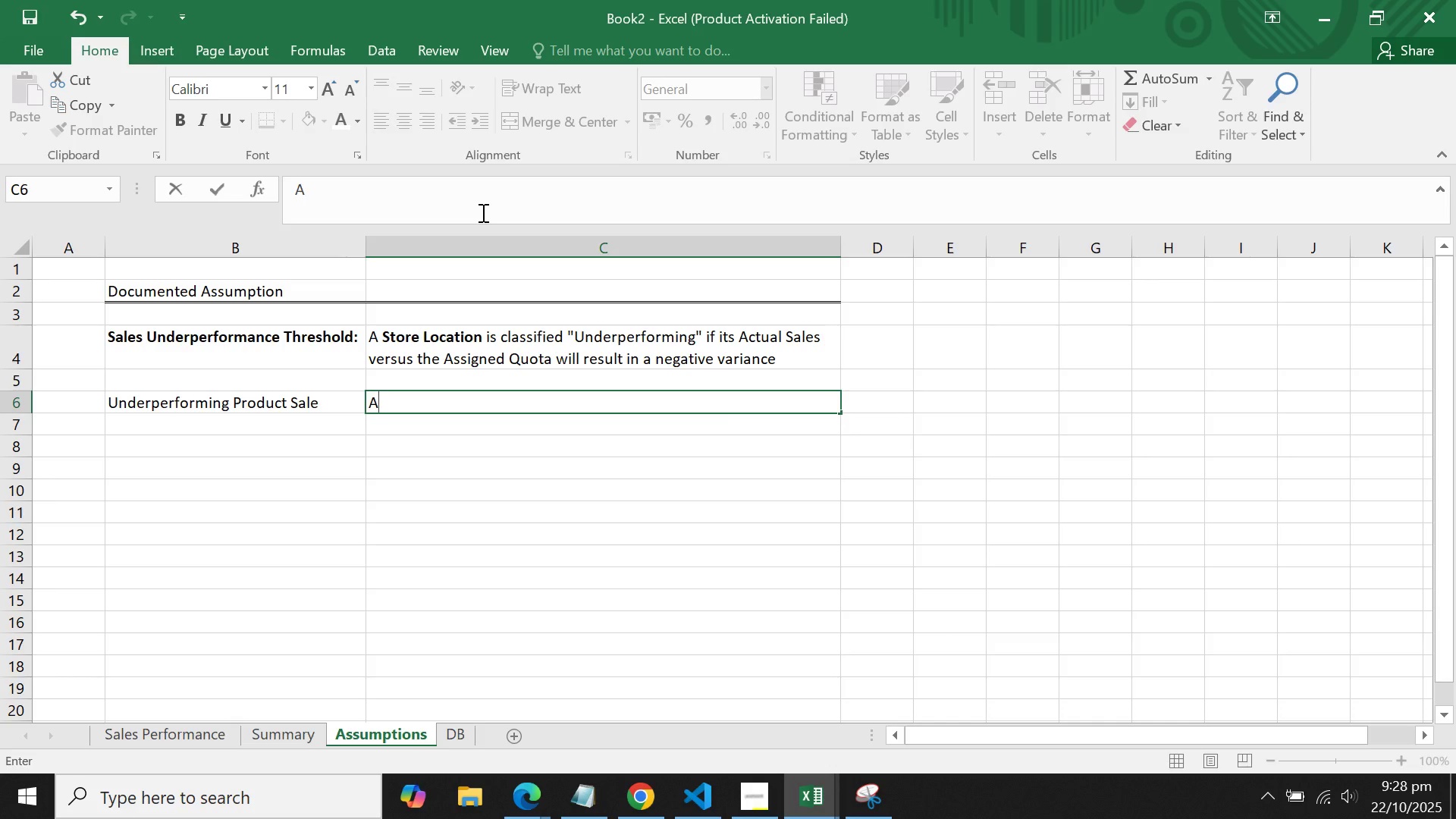 
type(n indivi summary)
key(Backspace)
key(Backspace)
key(Backspace)
key(Backspace)
type(mary report which calculates the )
 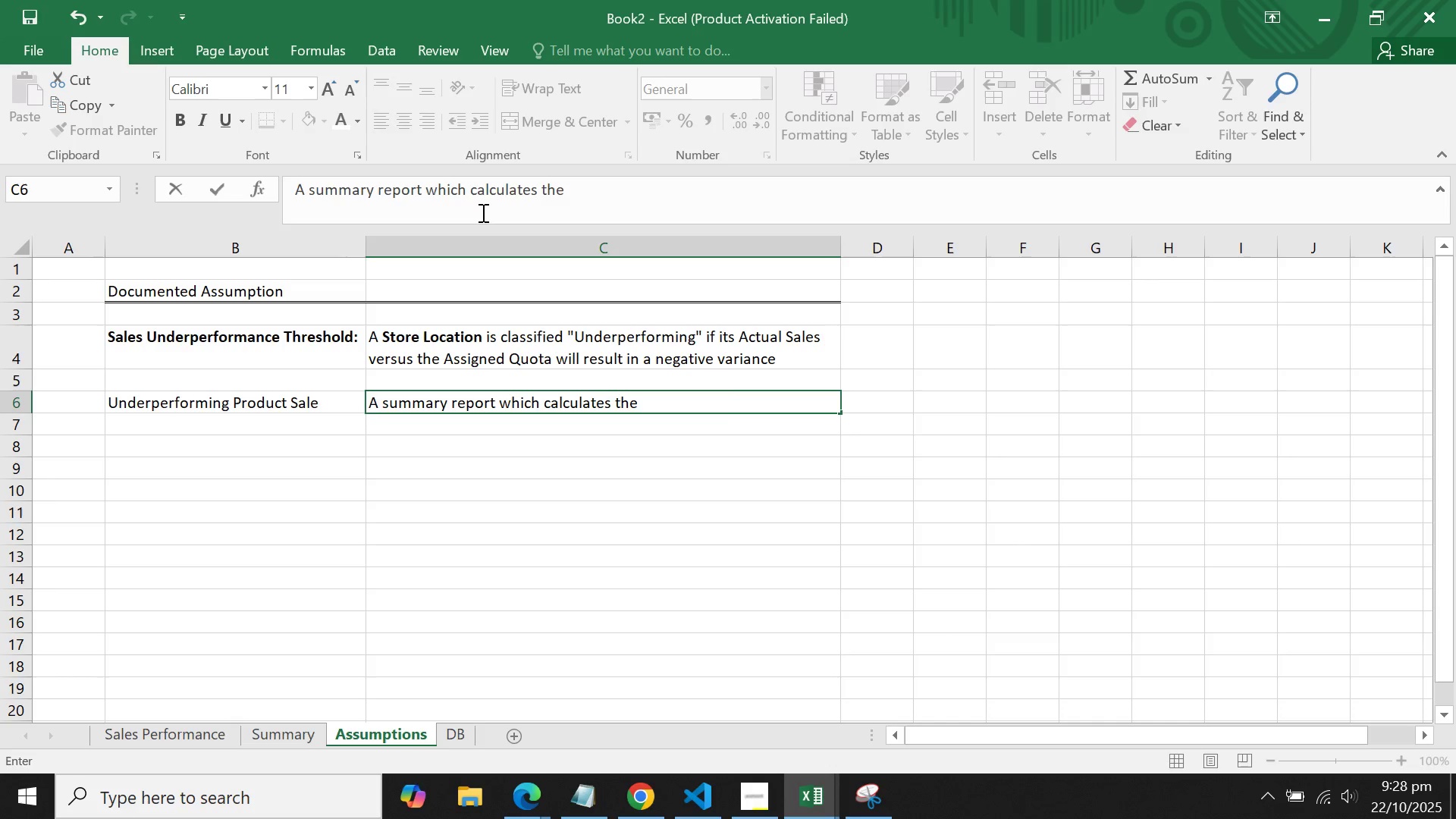 
type(product which has the lowest sale and also )
 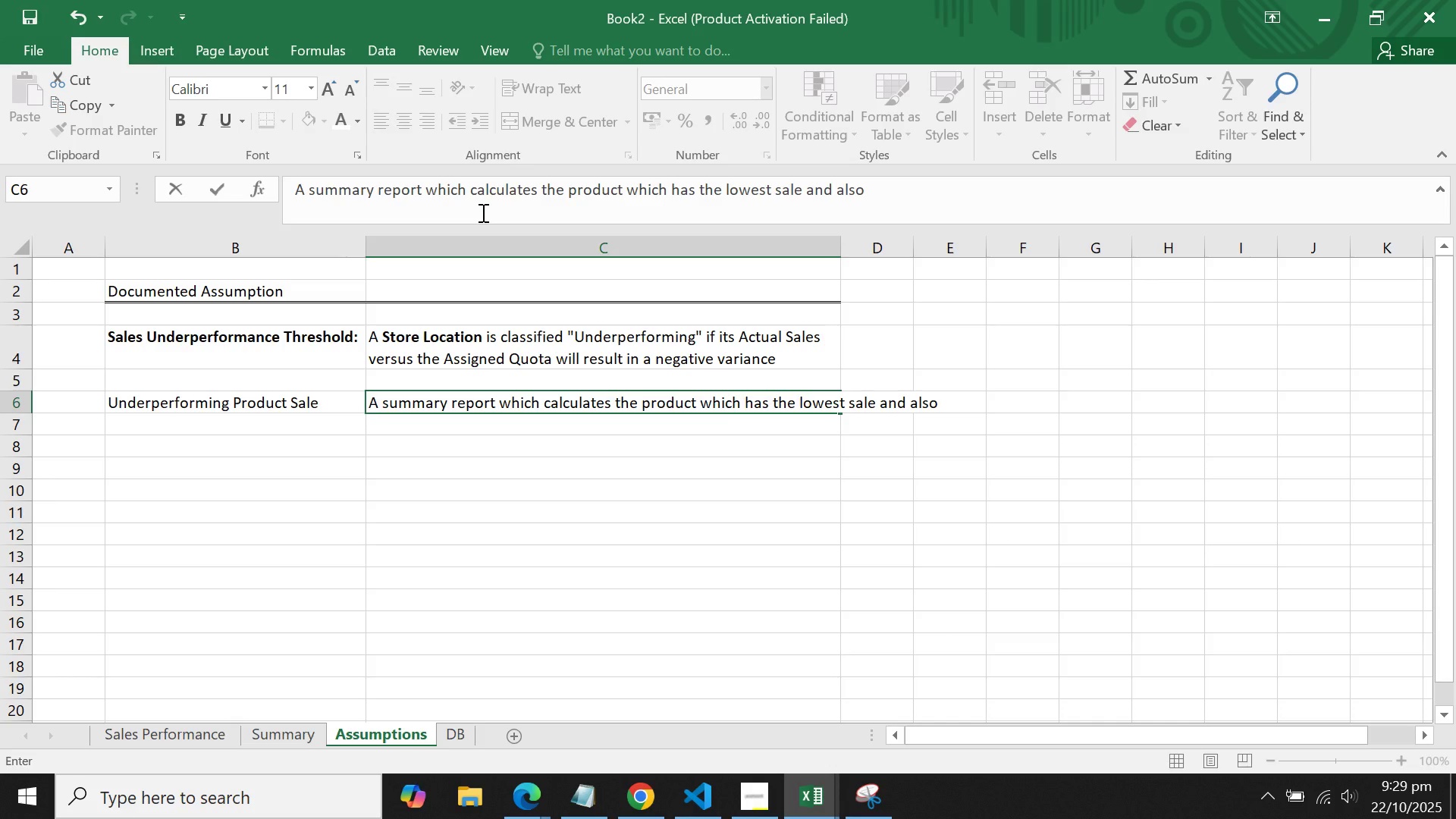 
type(categorized per b)
key(Backspace)
type(Sote)
key(Backspace)
key(Backspace)
key(Backspace)
type(tore Location)
 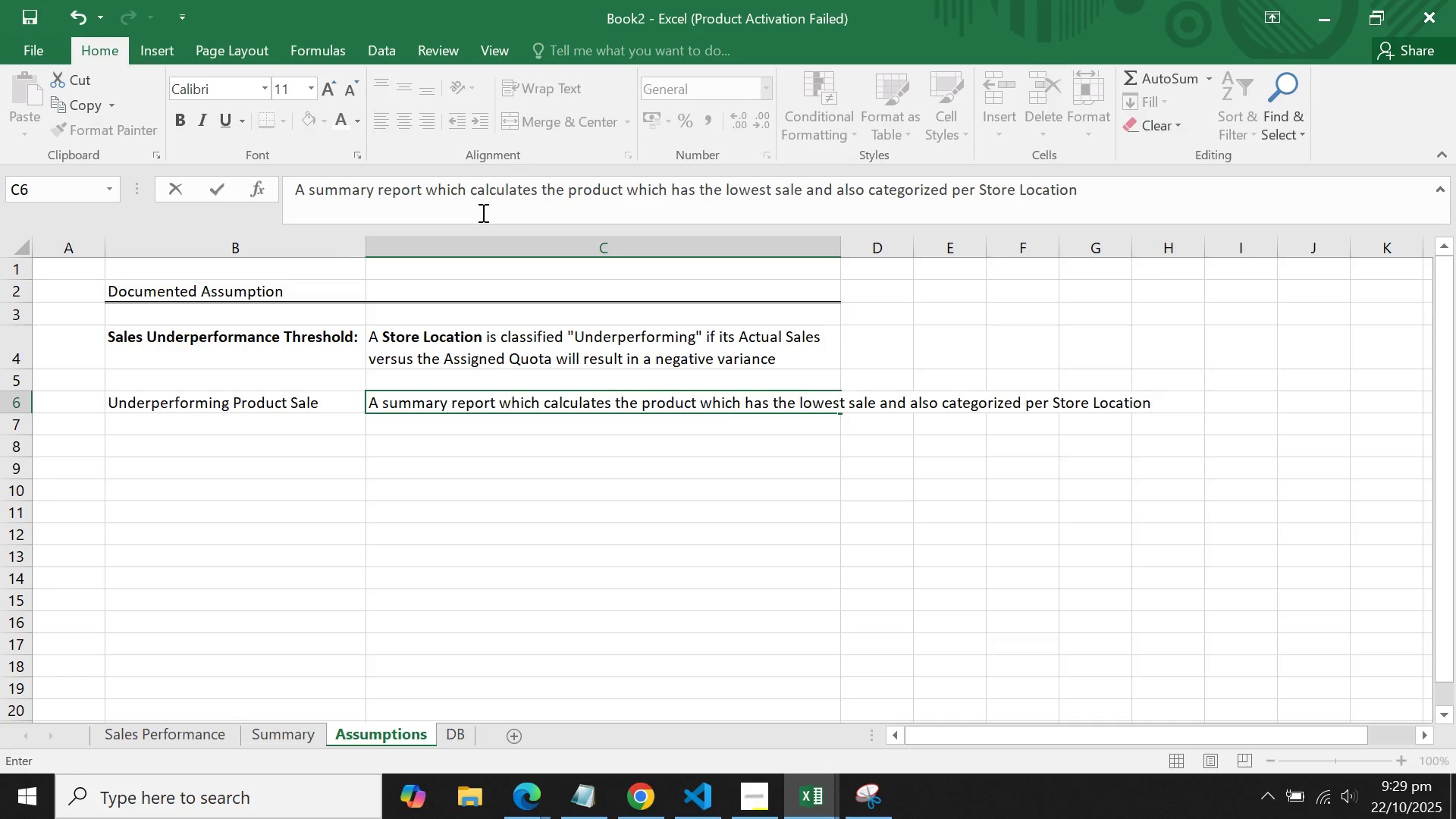 
key(Enter)
 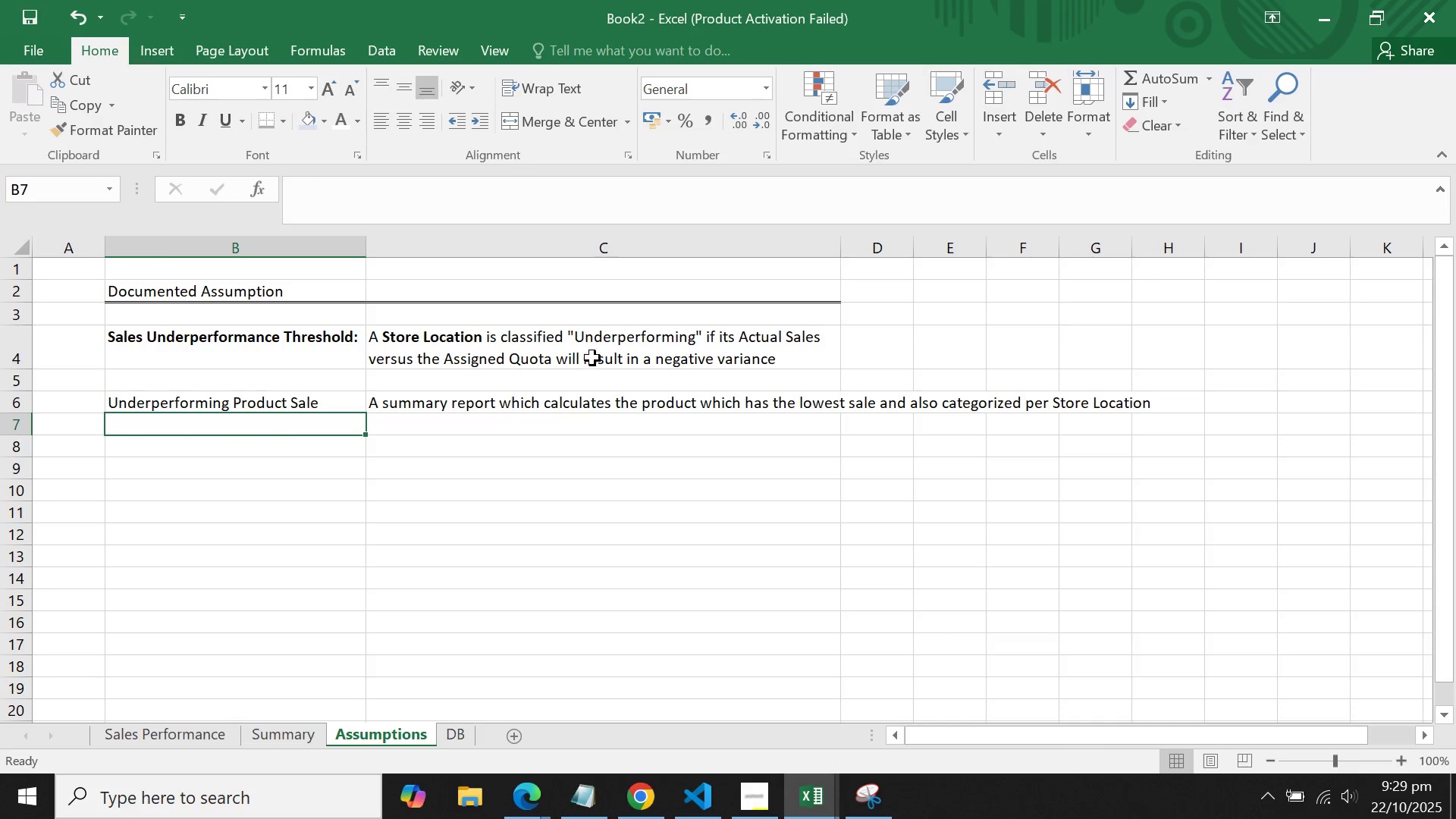 
left_click([597, 403])
 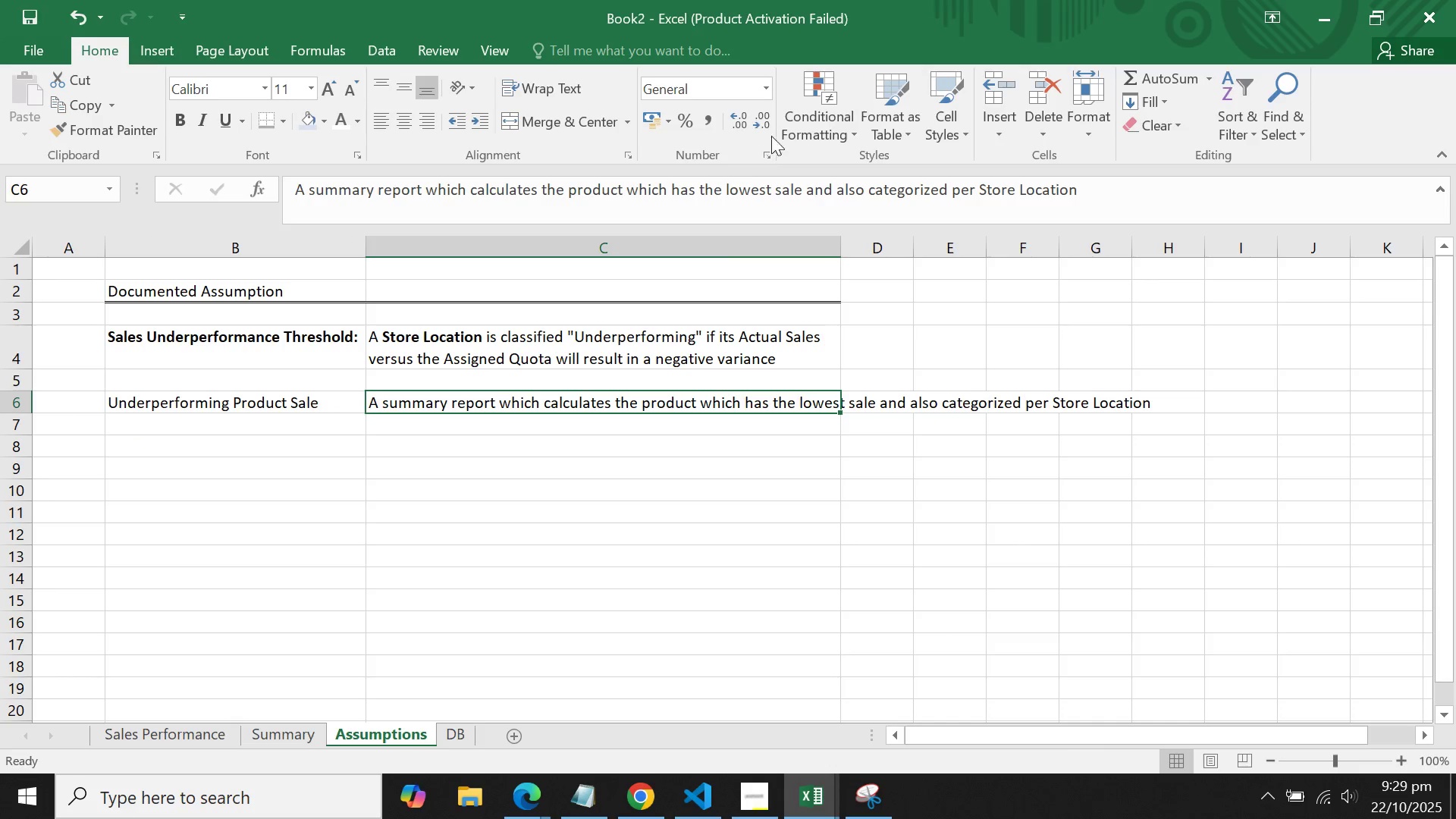 
mouse_move([766, 110])
 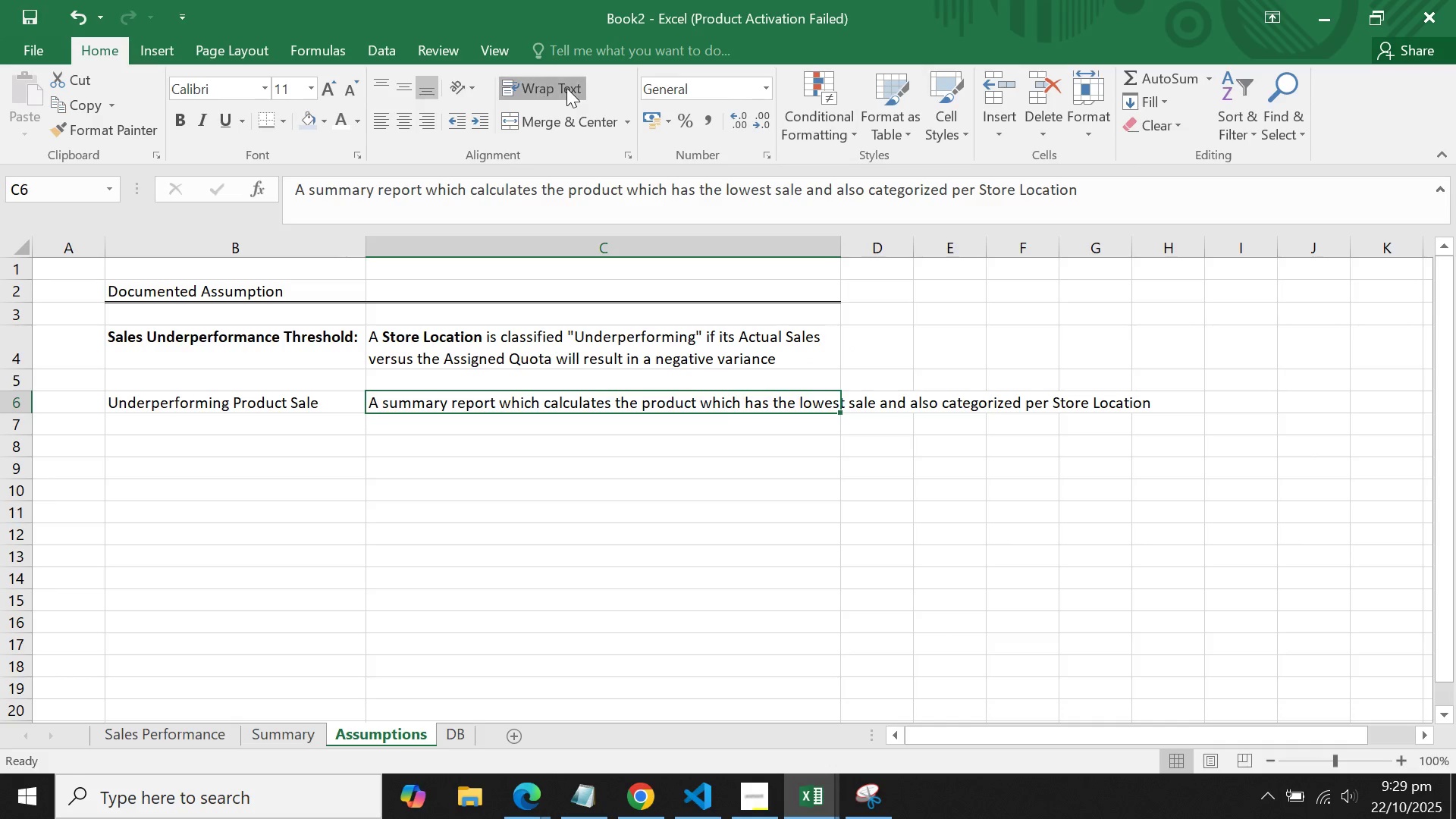 
left_click([566, 88])
 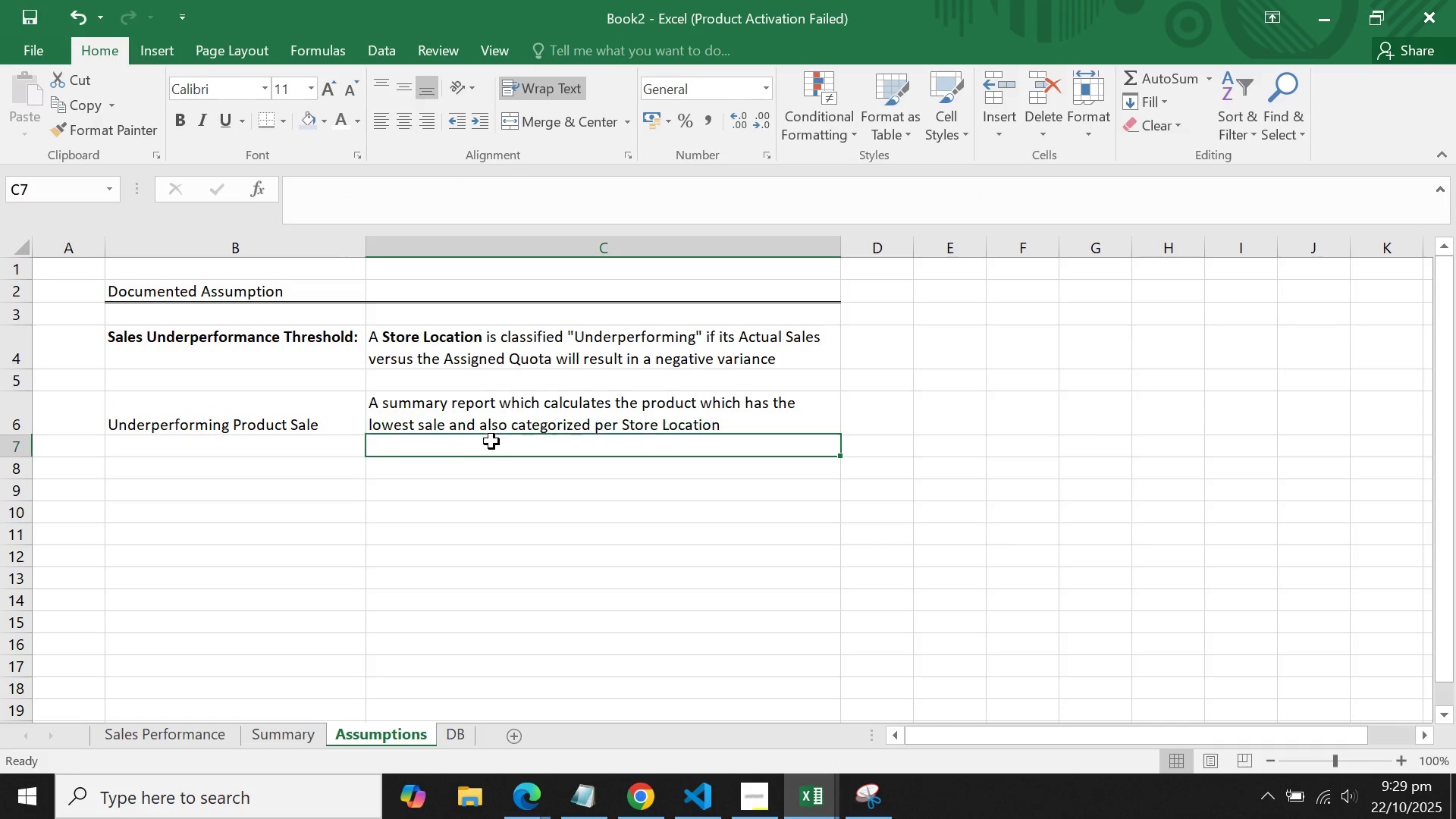 
double_click([390, 500])
 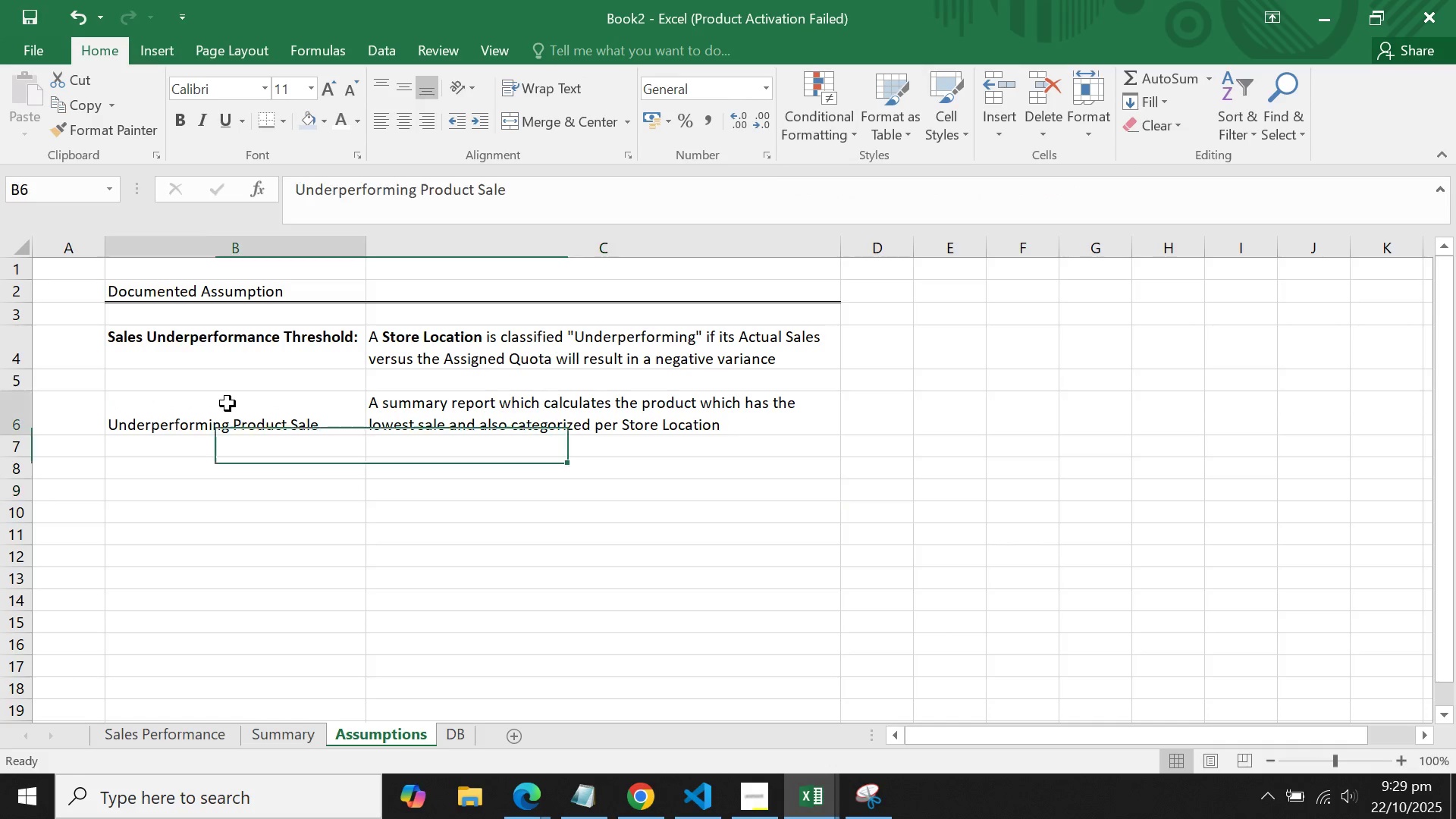 
triple_click([228, 403])
 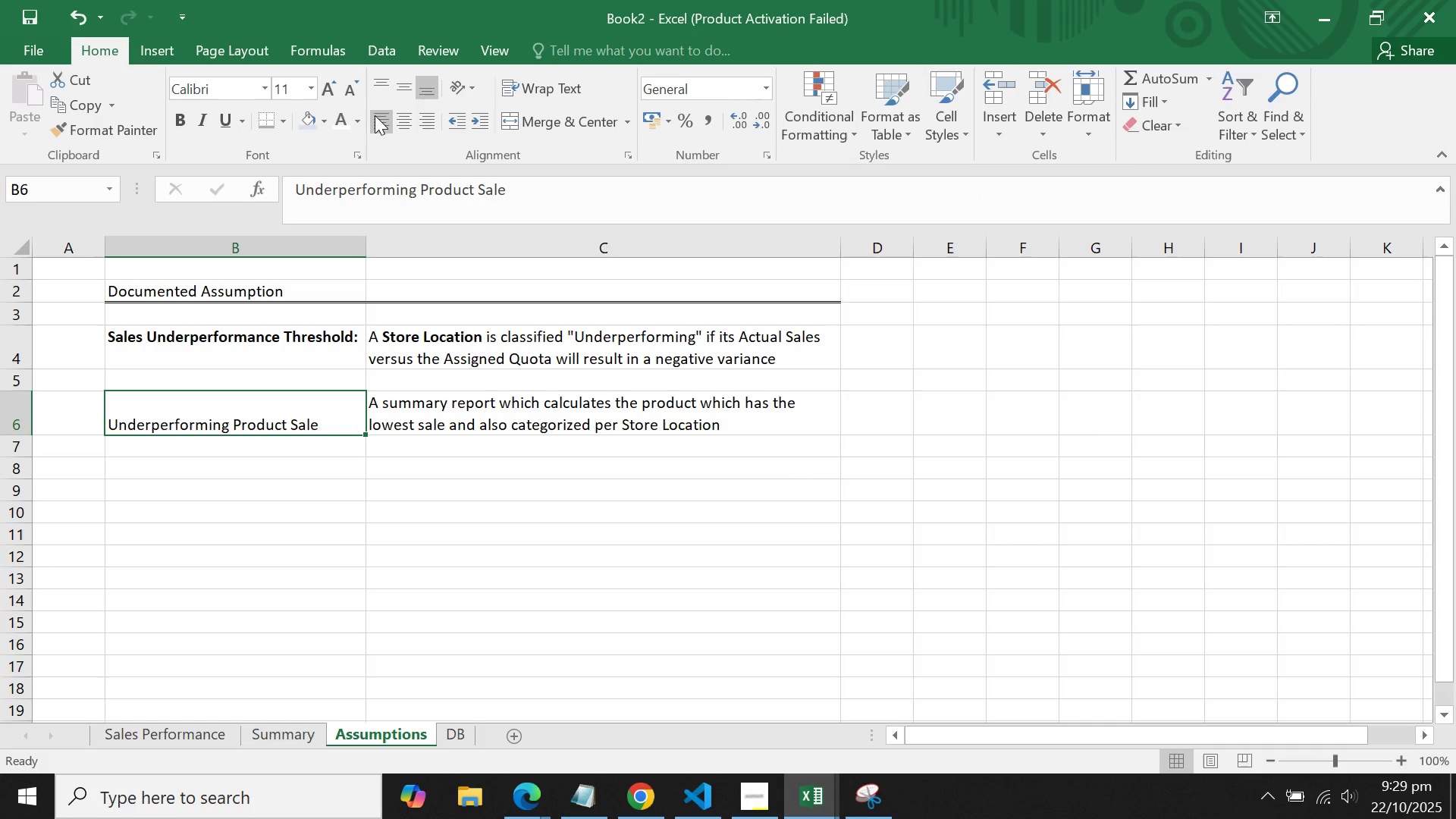 
double_click([368, 82])
 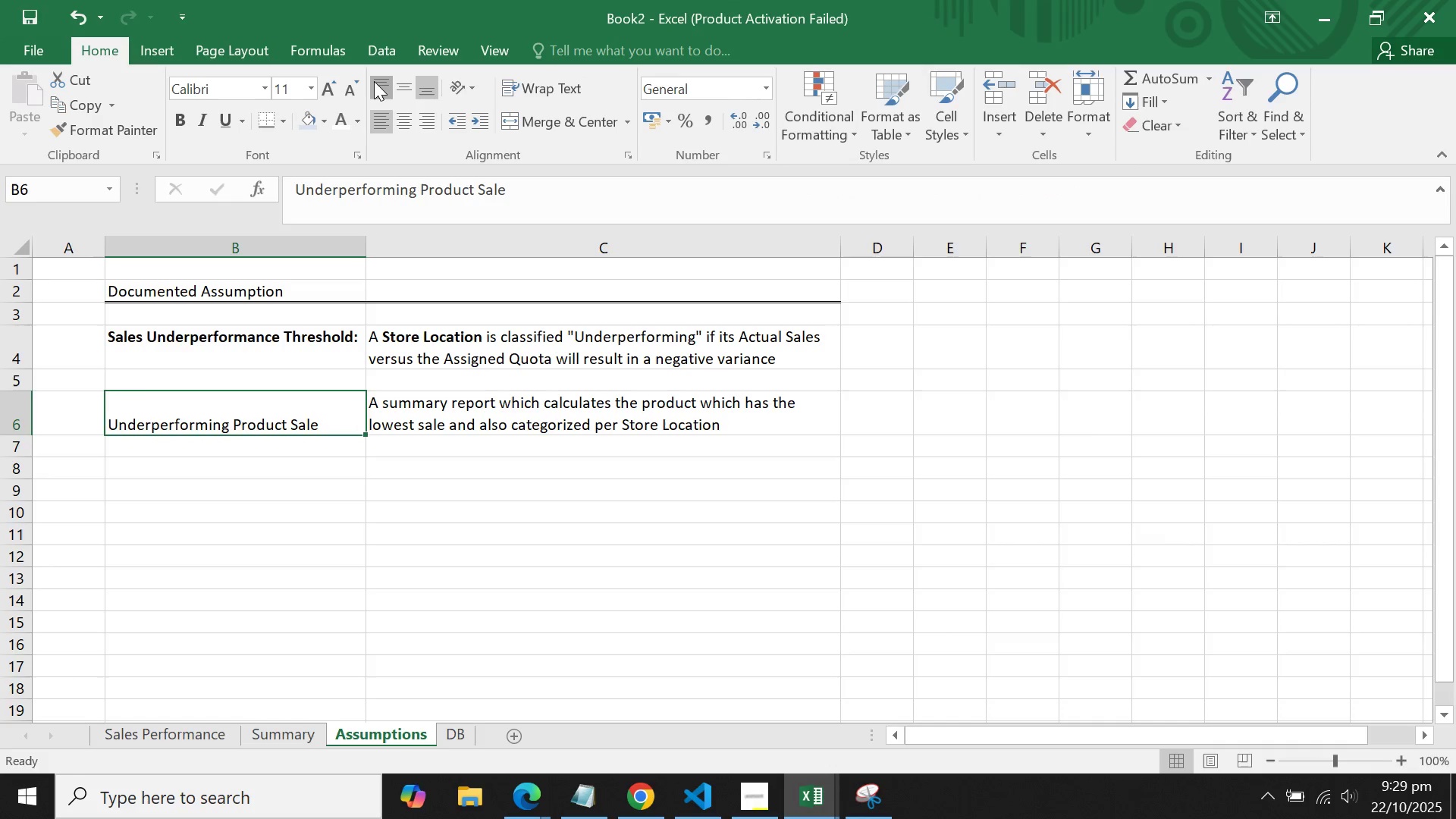 
triple_click([374, 81])
 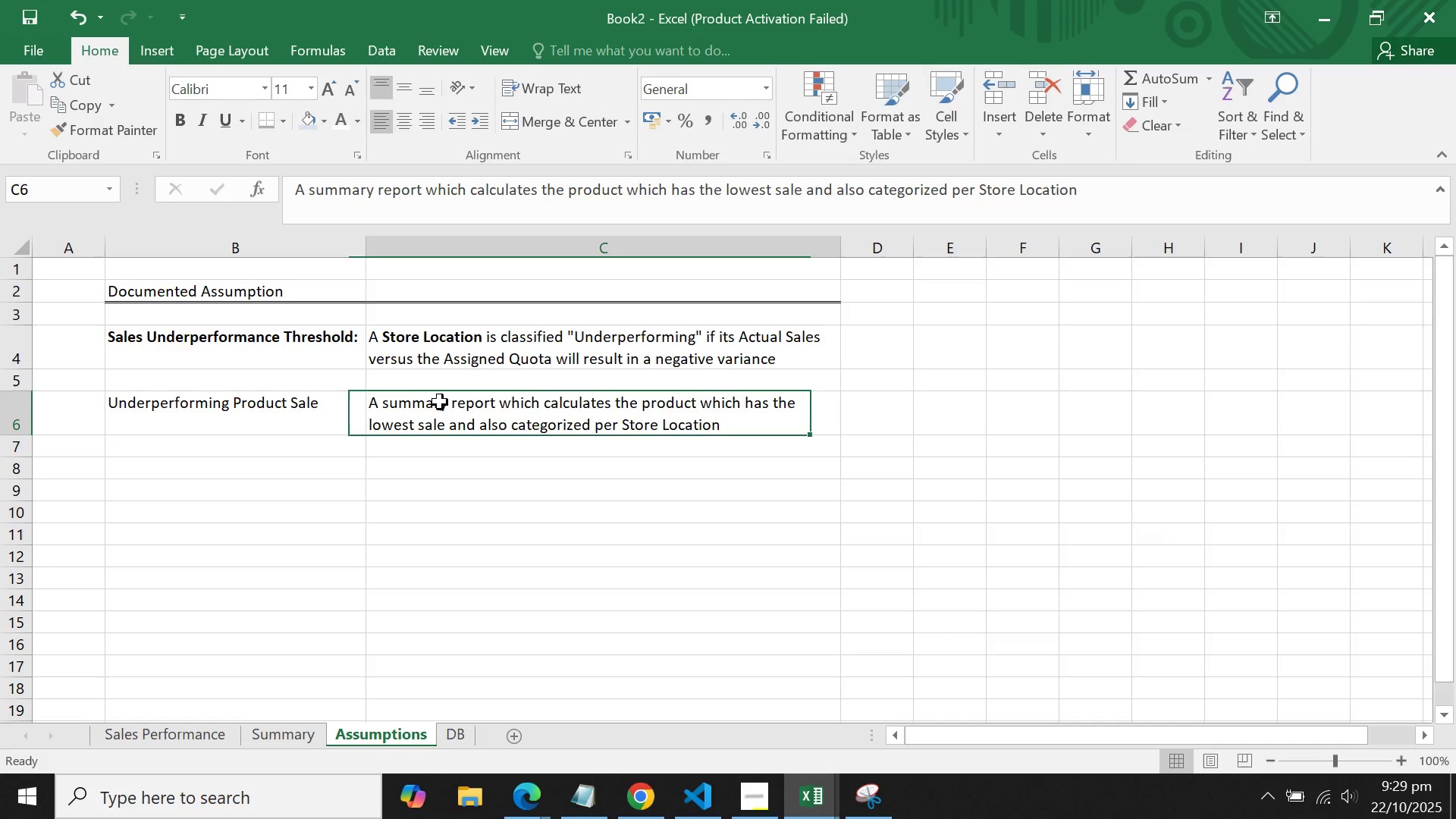 
double_click([494, 421])
 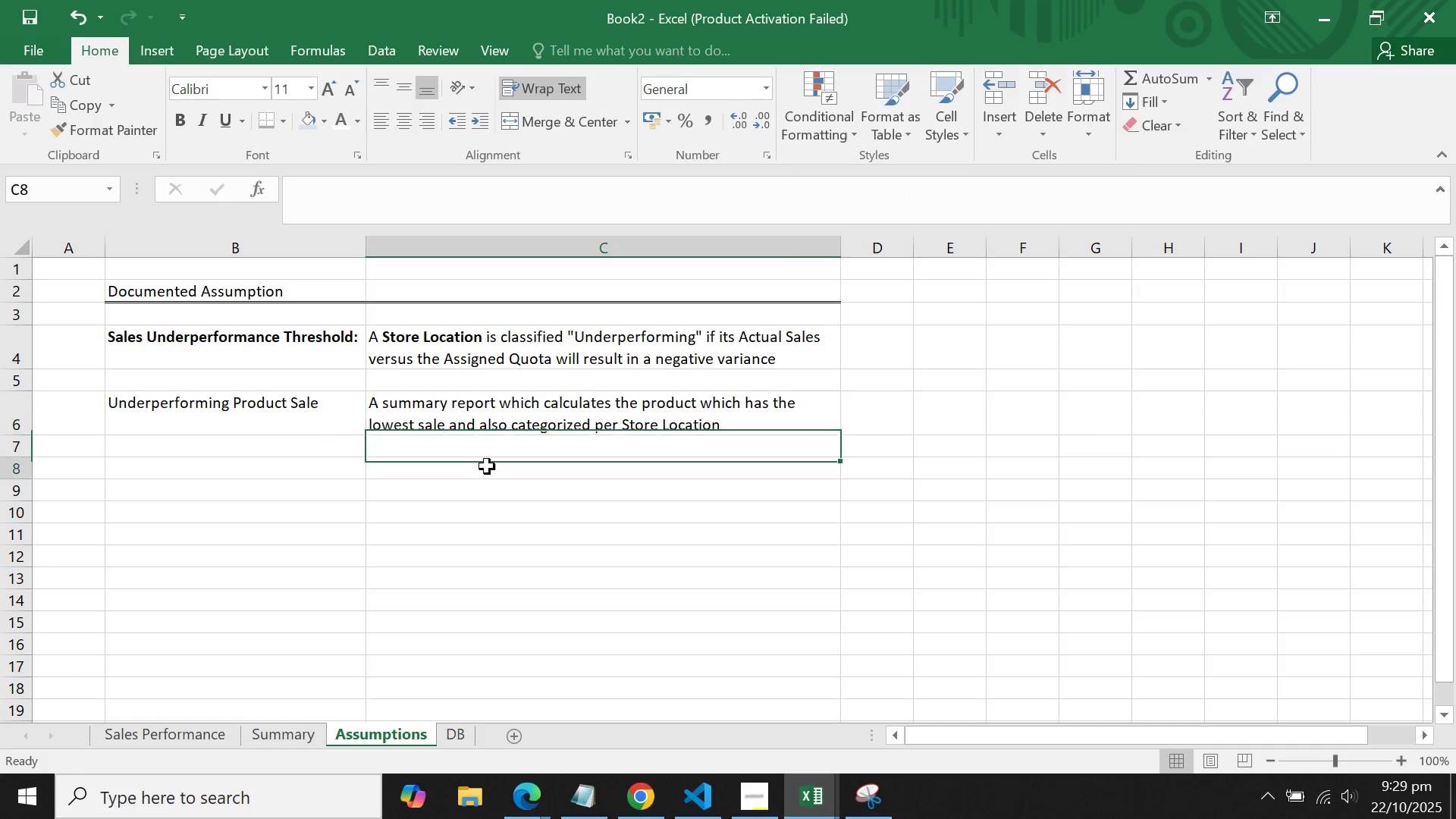 
triple_click([487, 466])
 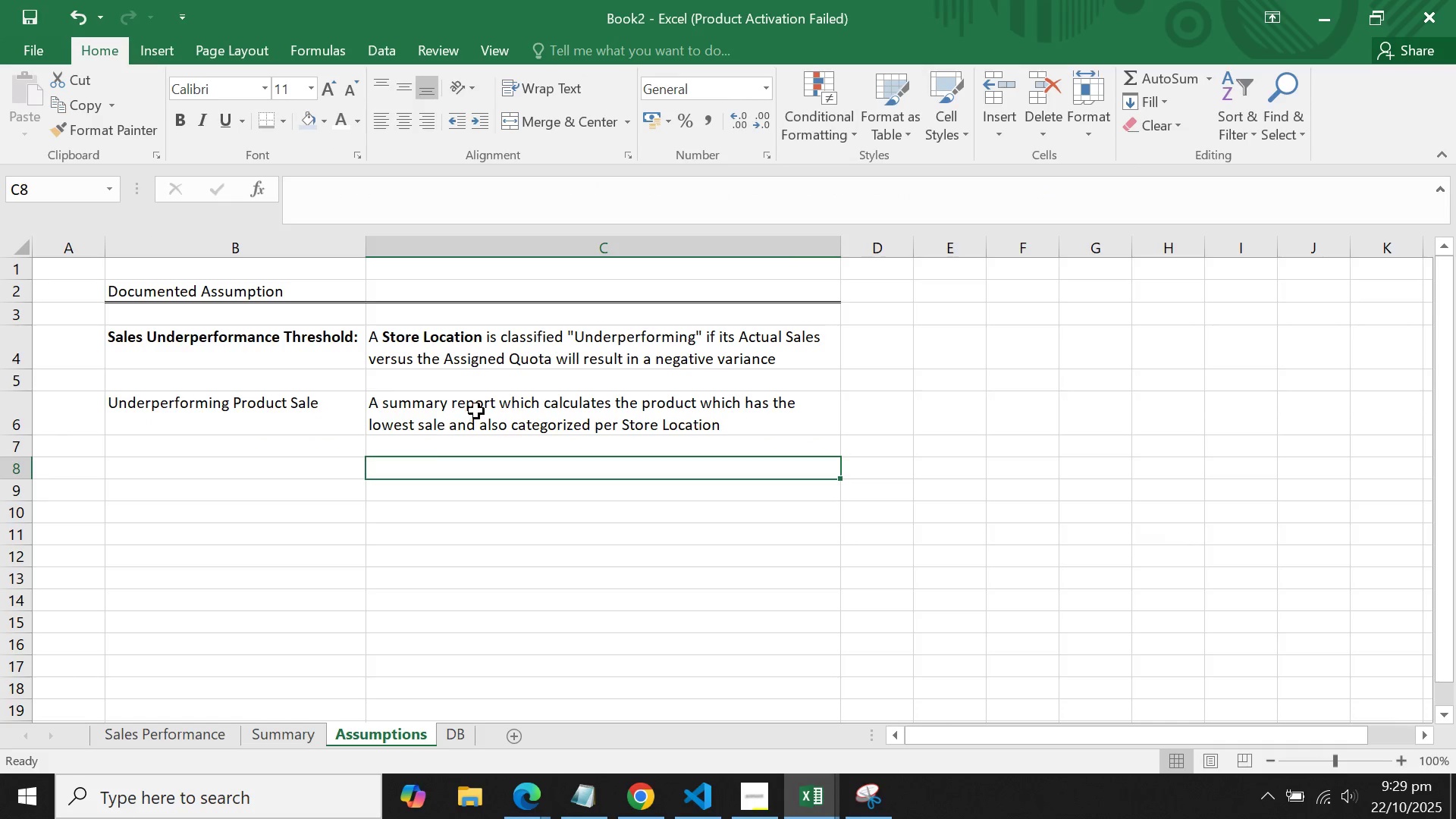 
left_click([476, 411])
 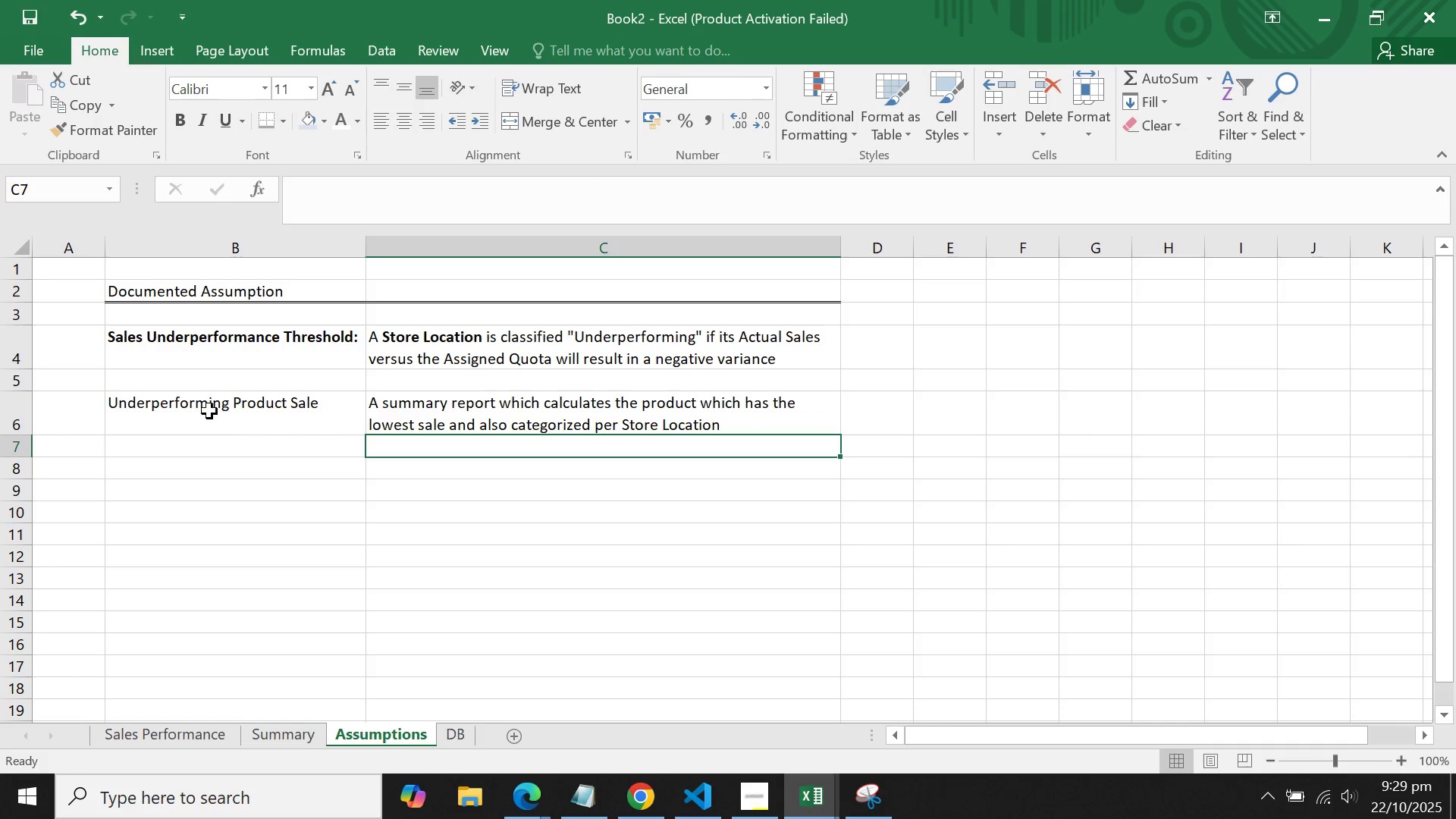 
double_click([209, 411])
 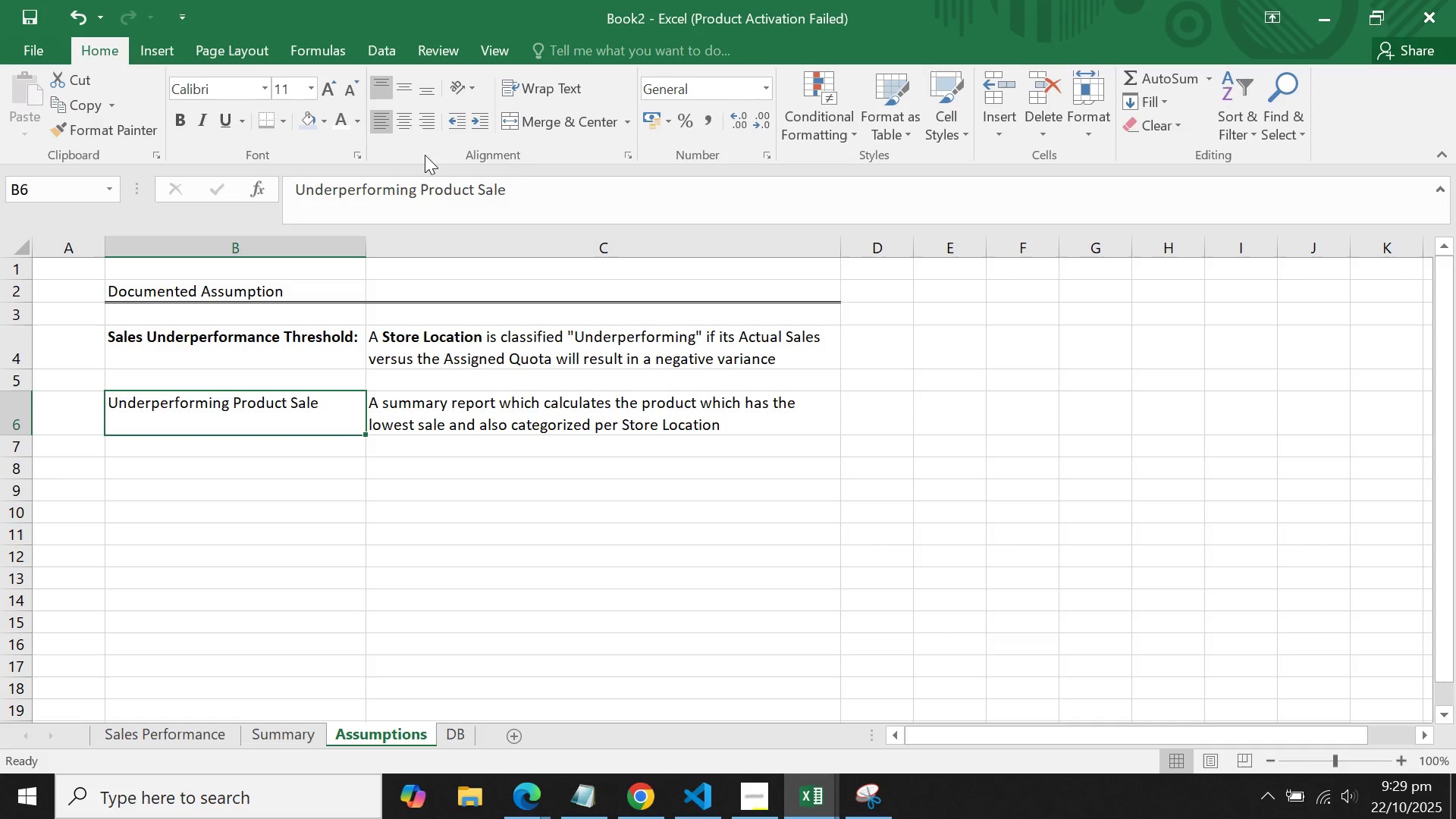 
left_click([531, 191])
 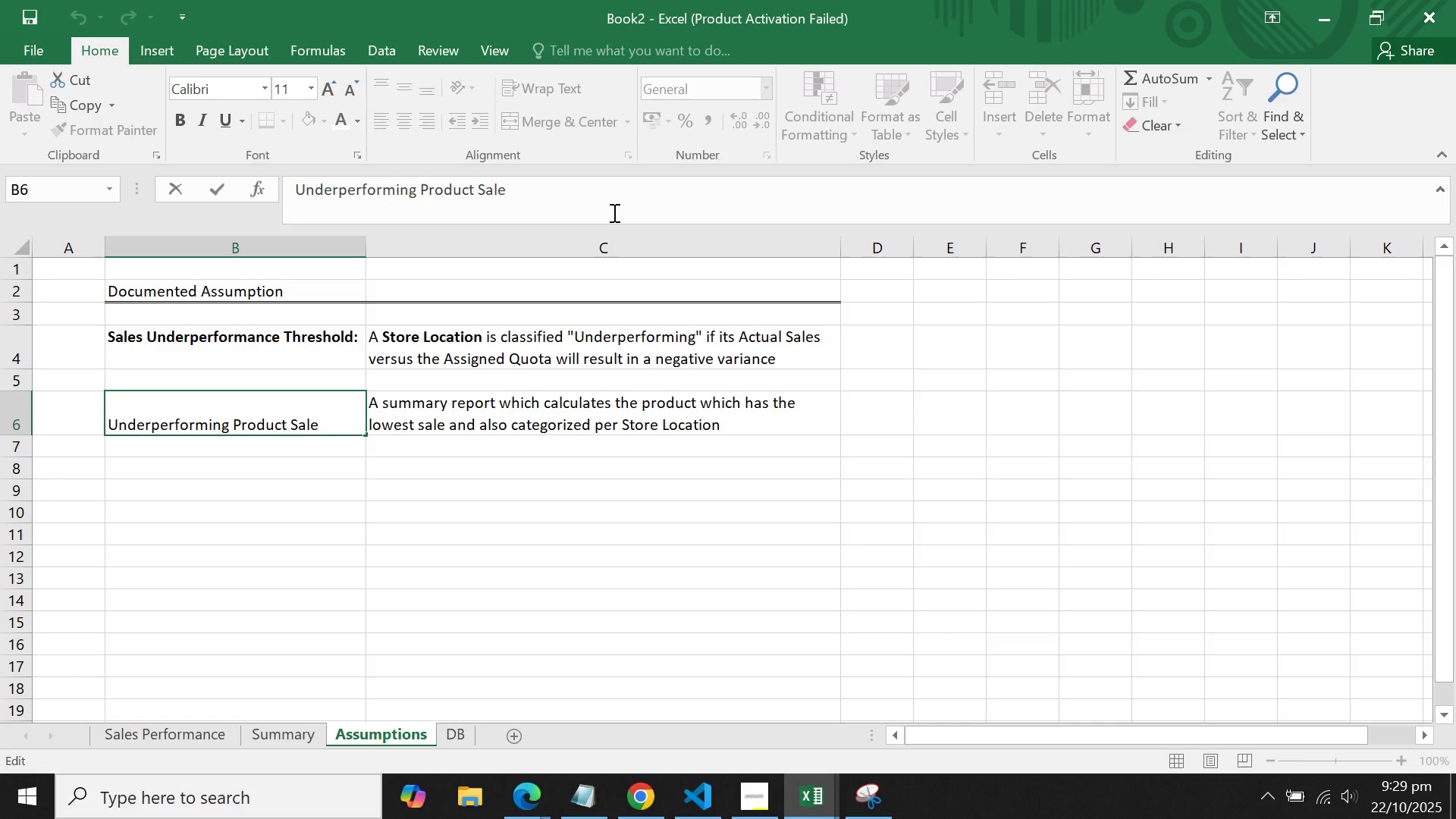 
key(Backspace)
 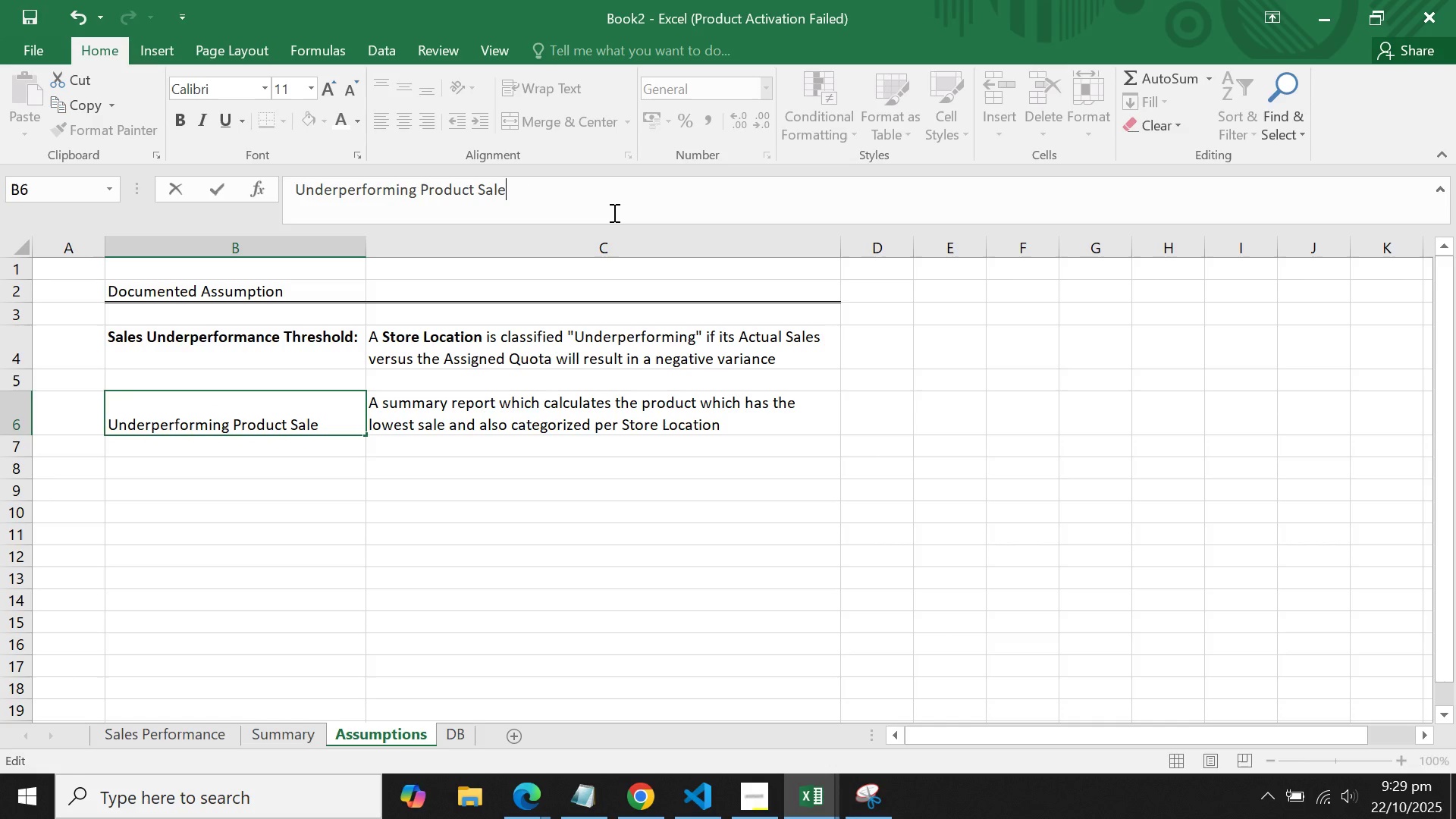 
key(Shift+Semicolon)
 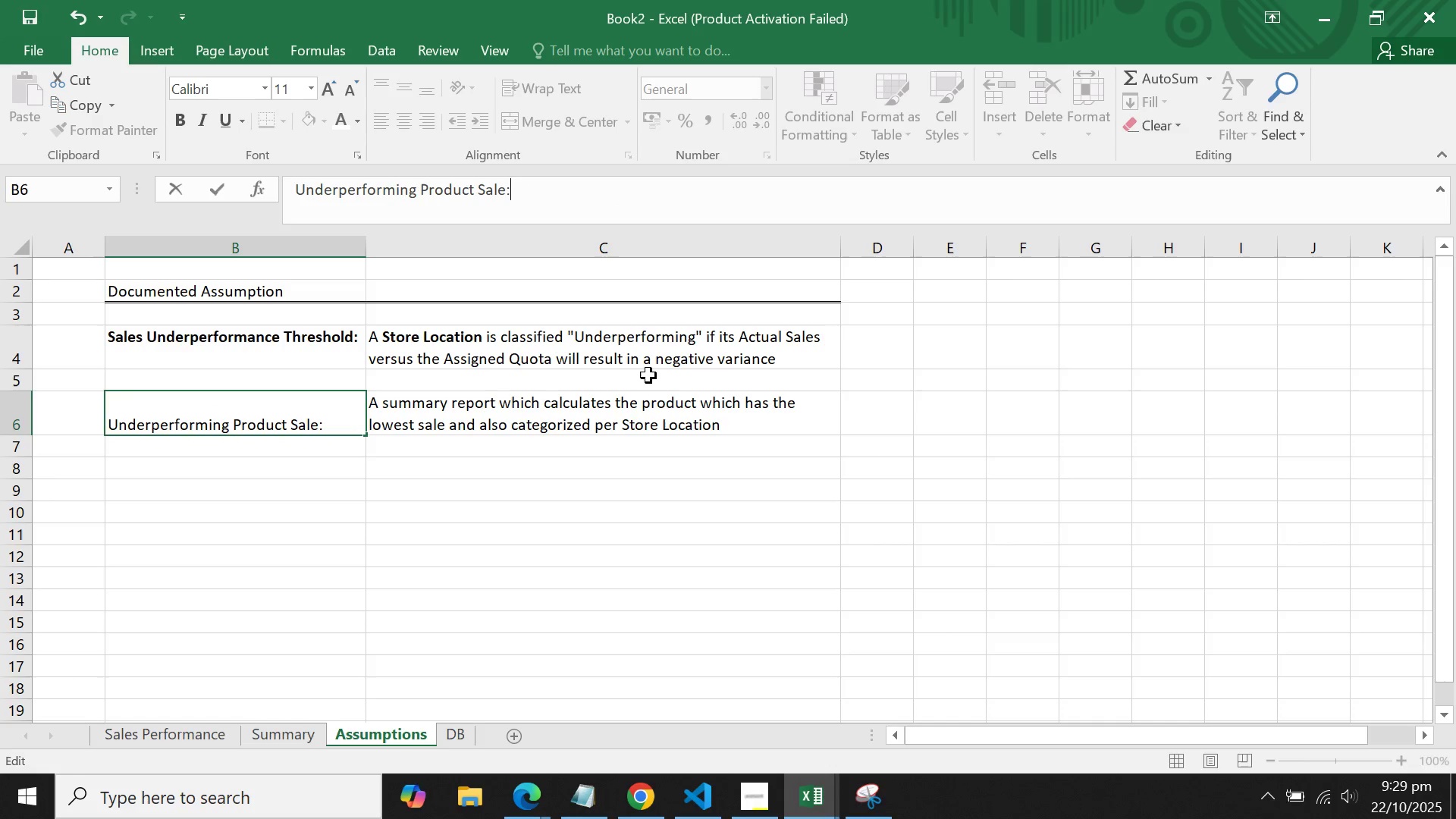 
left_click_drag(start_coordinate=[466, 473], to_coordinate=[449, 508])
 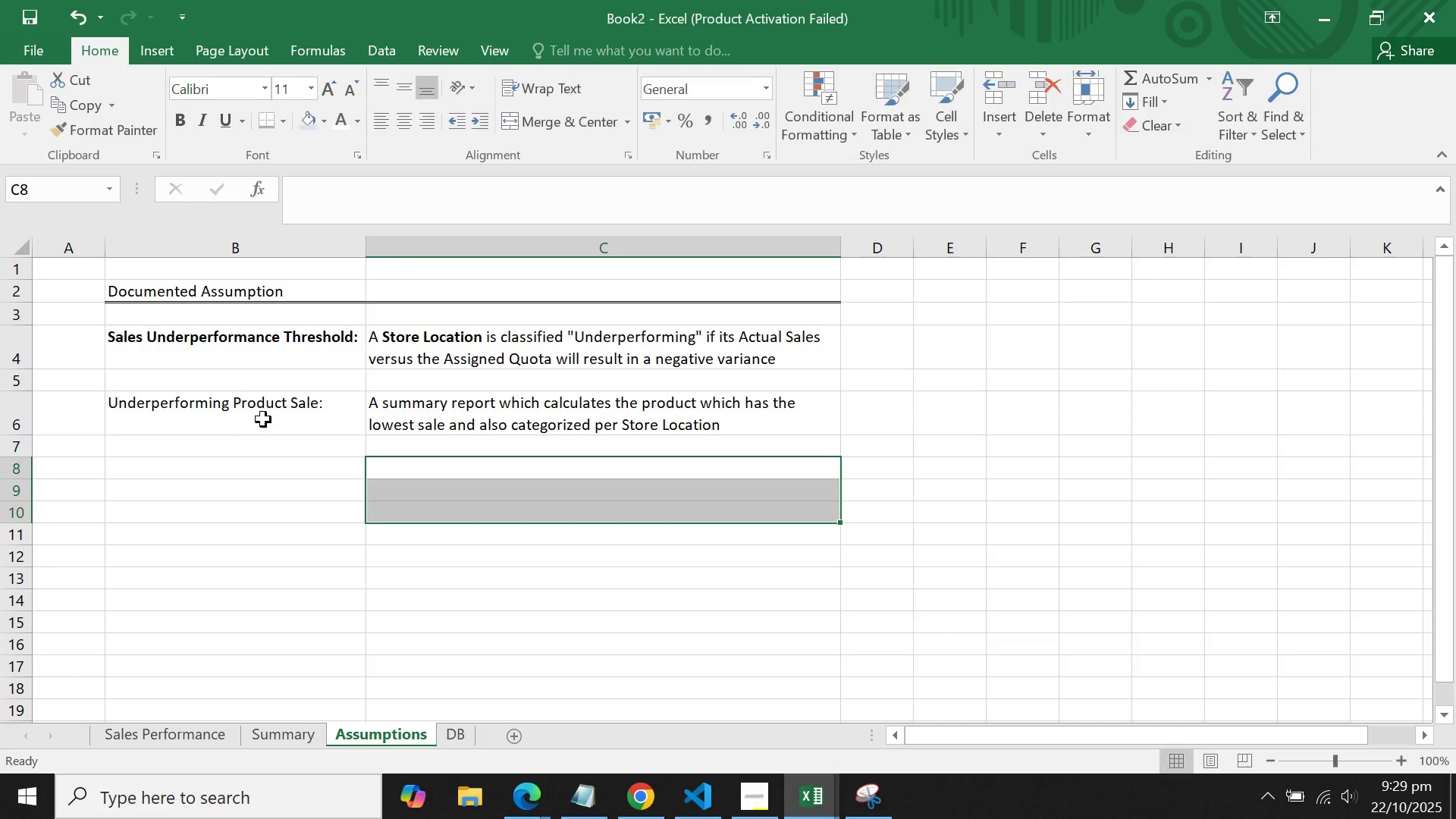 
double_click([263, 419])
 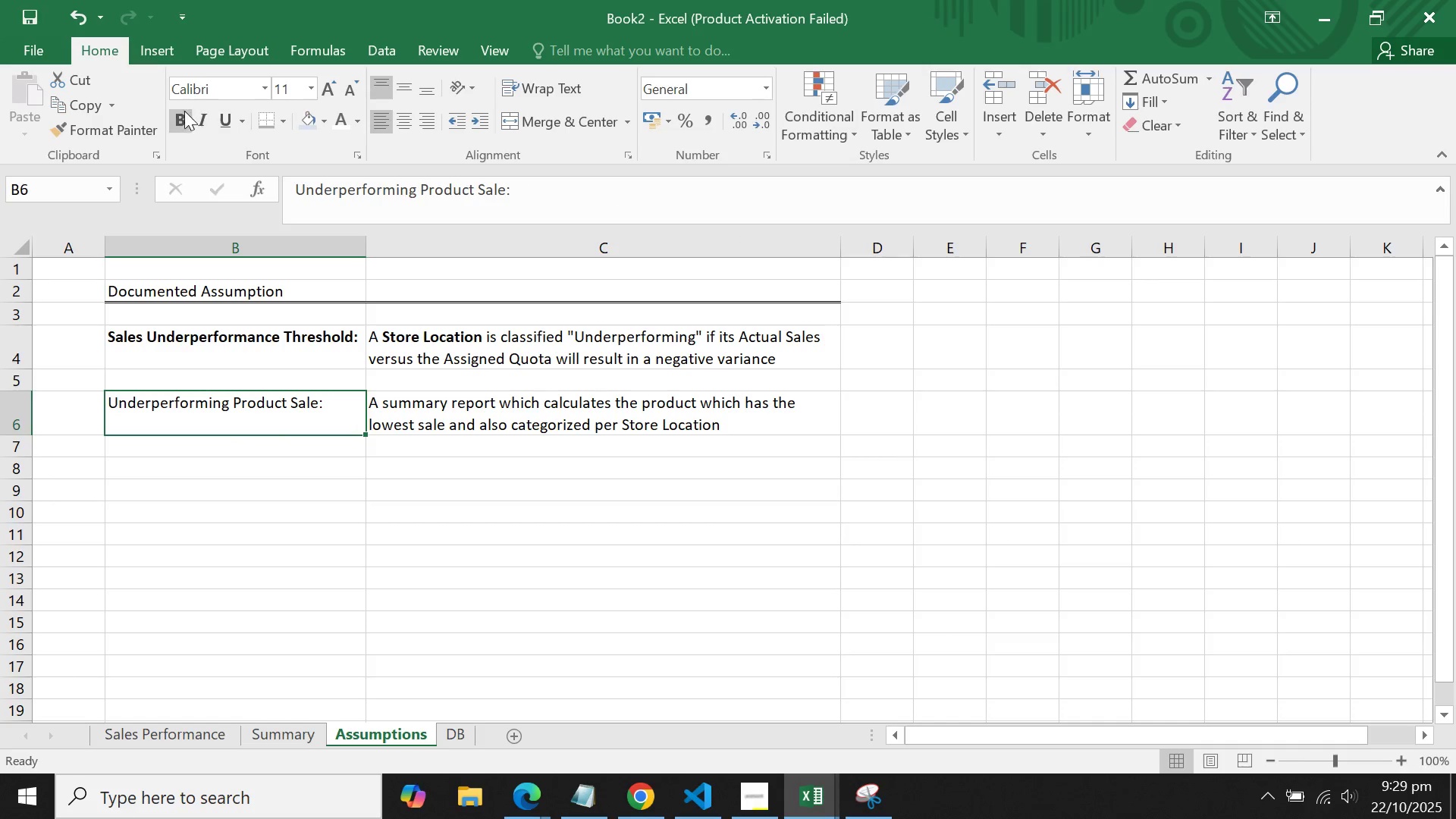 
left_click([177, 108])
 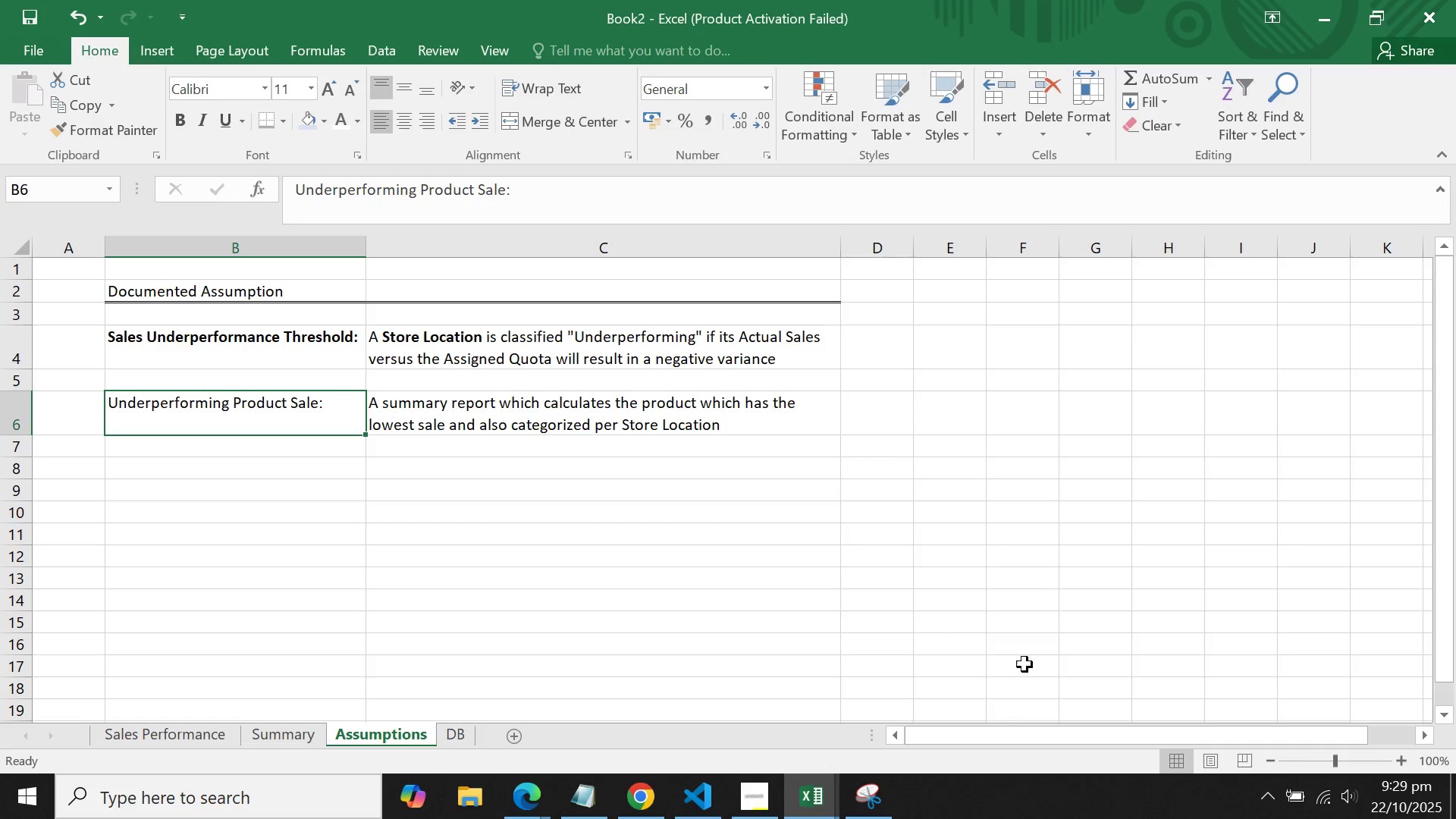 
wait(6.06)
 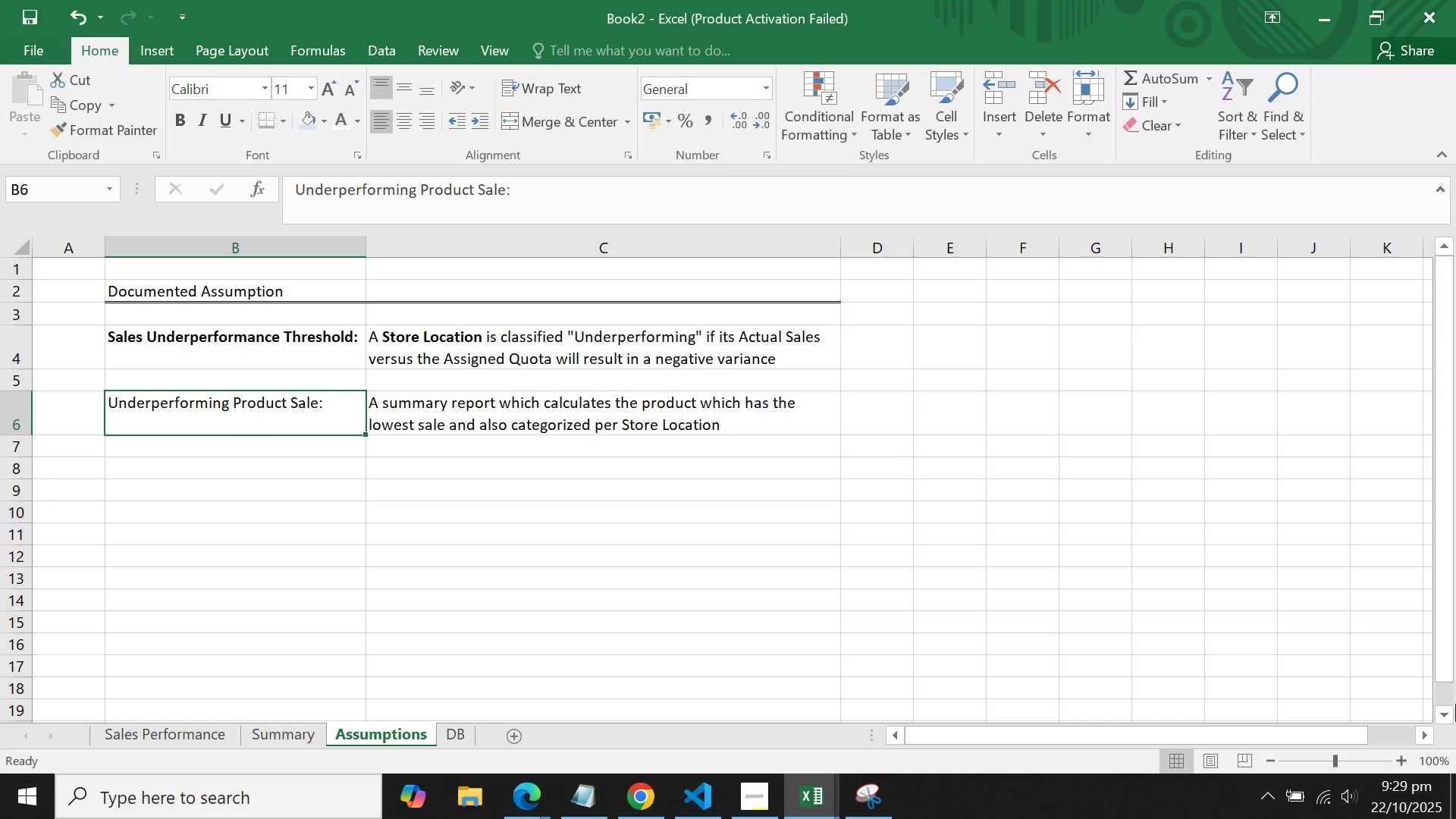 
left_click([183, 119])
 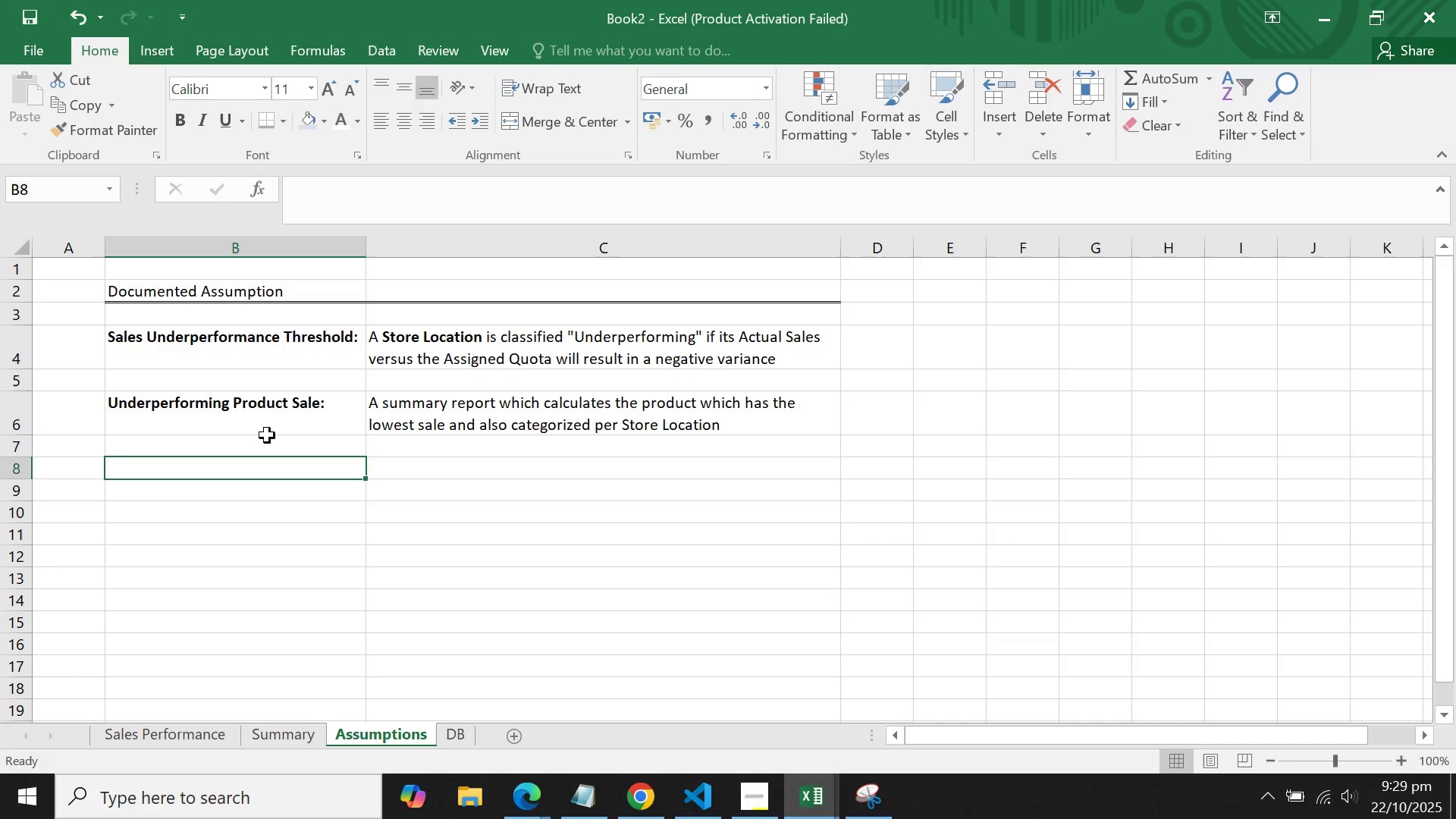 
double_click([264, 412])
 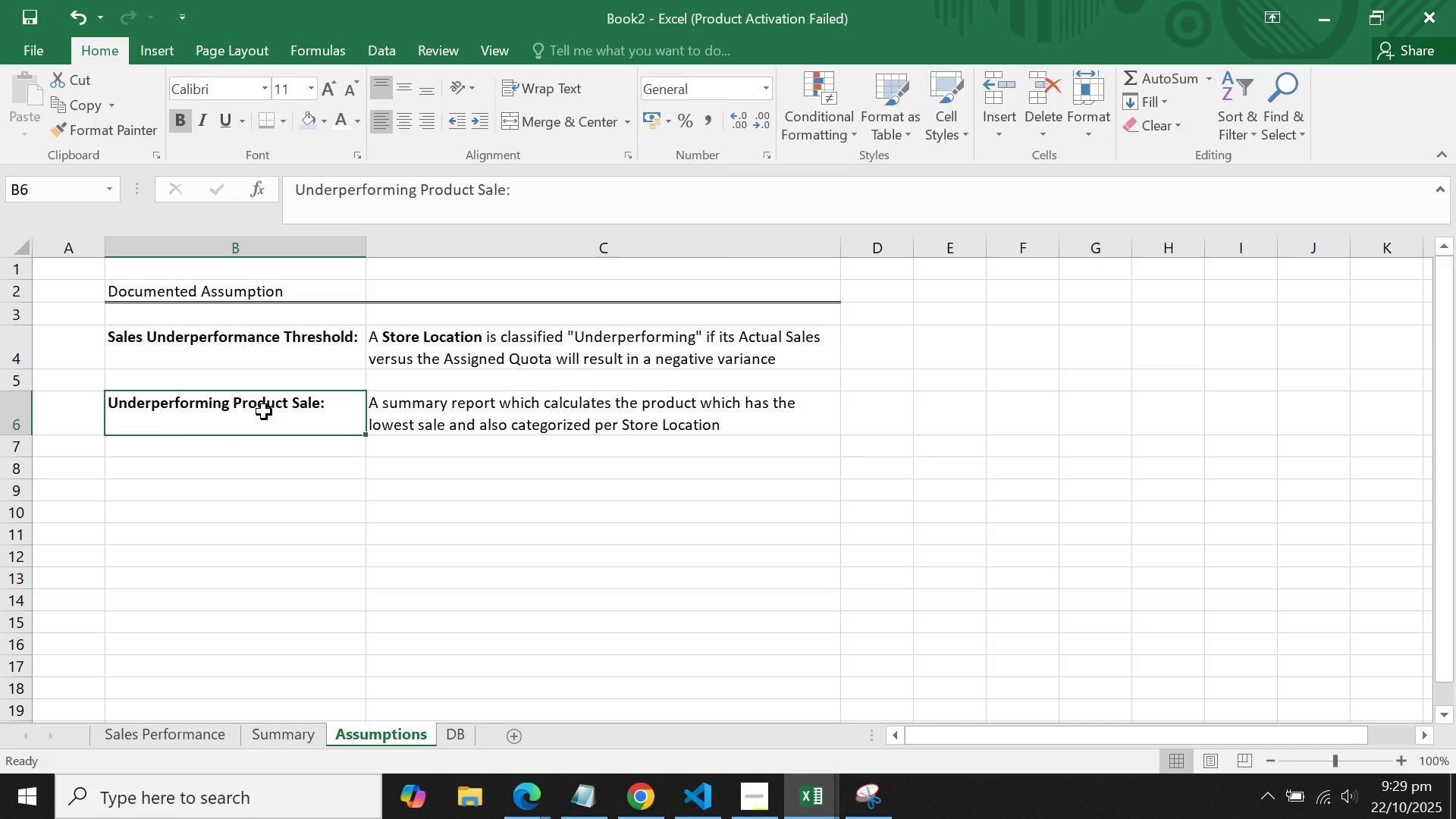 
key(Control+C)
 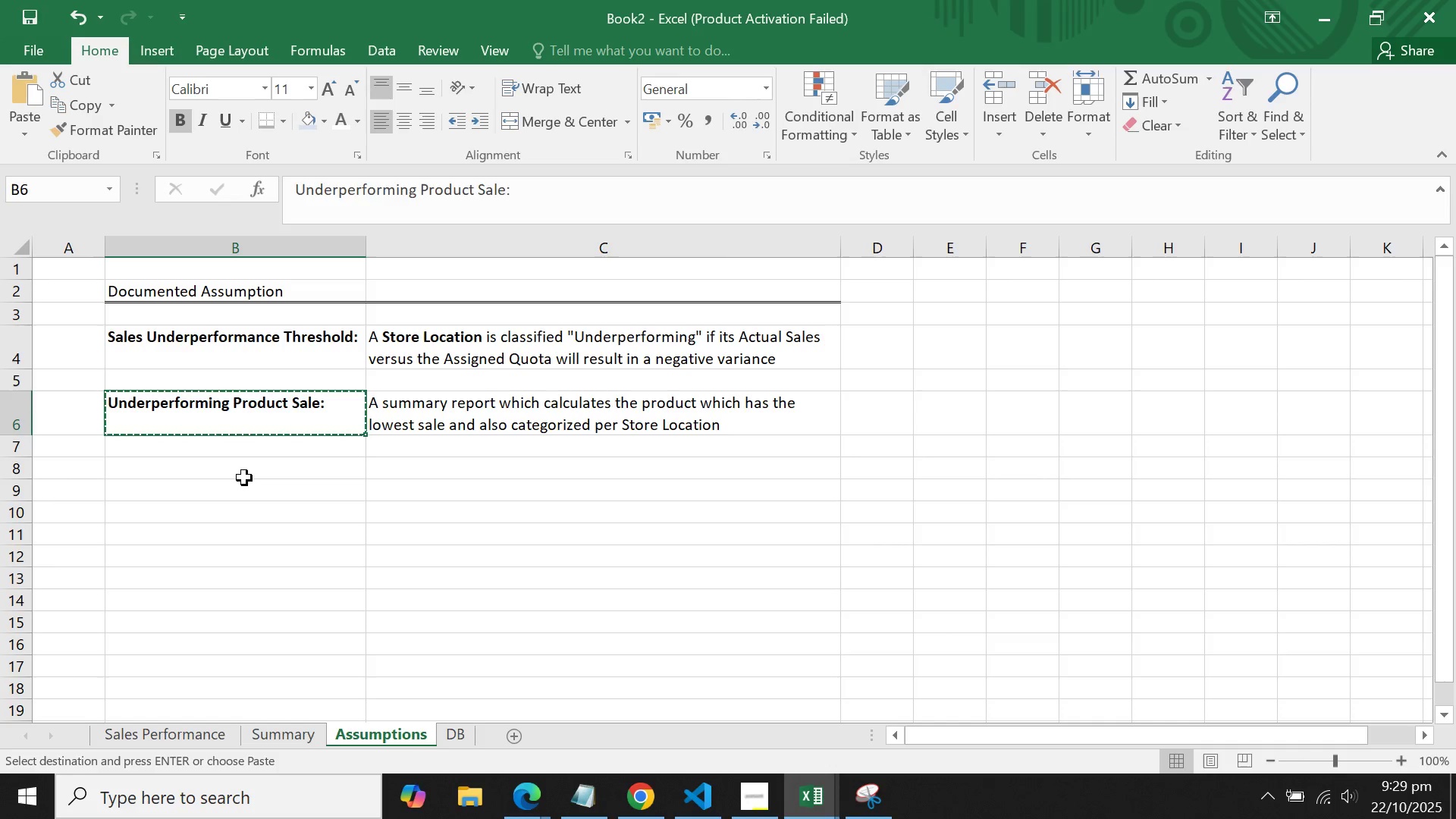 
left_click([244, 476])
 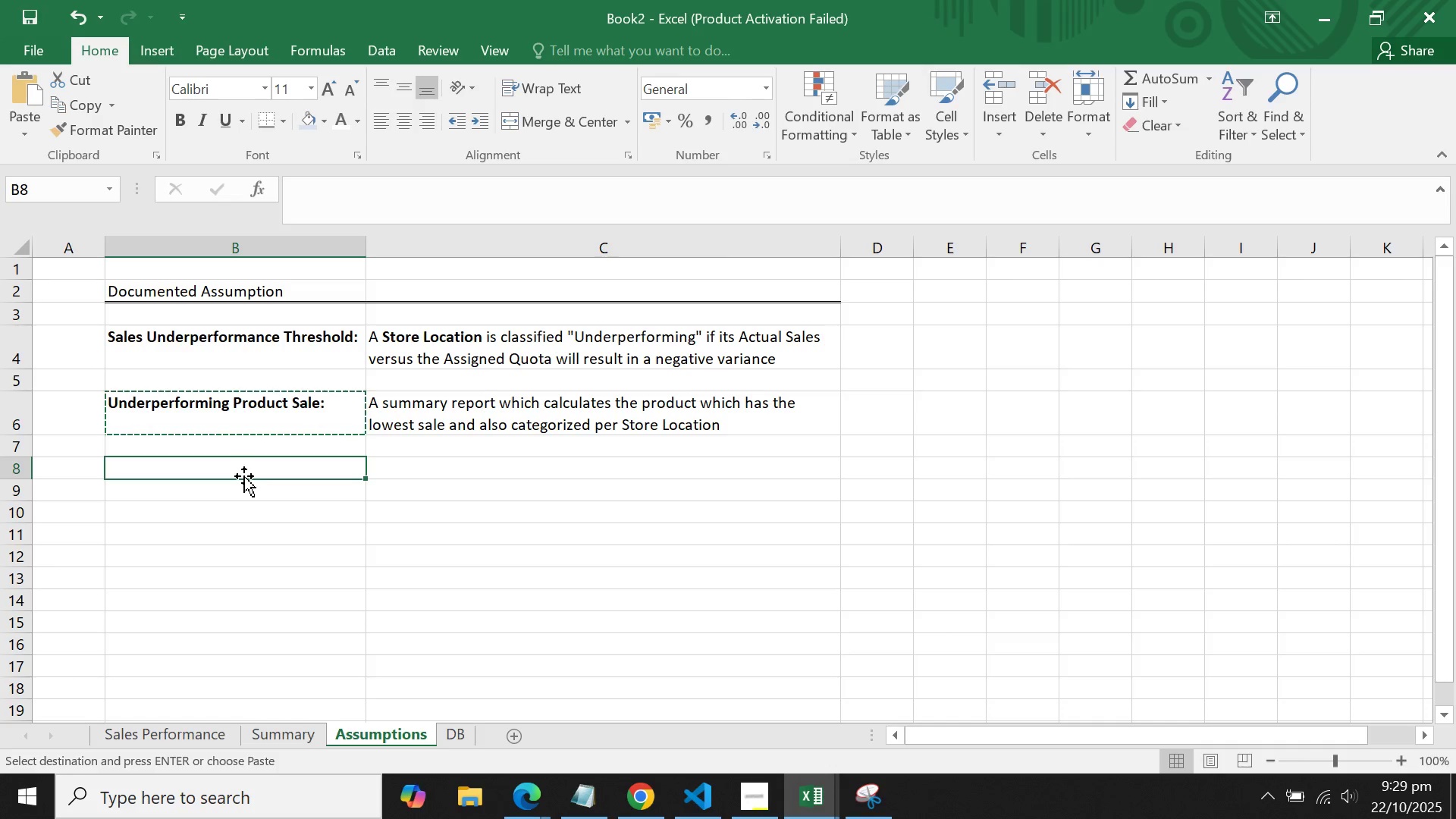 
key(Control+V)
 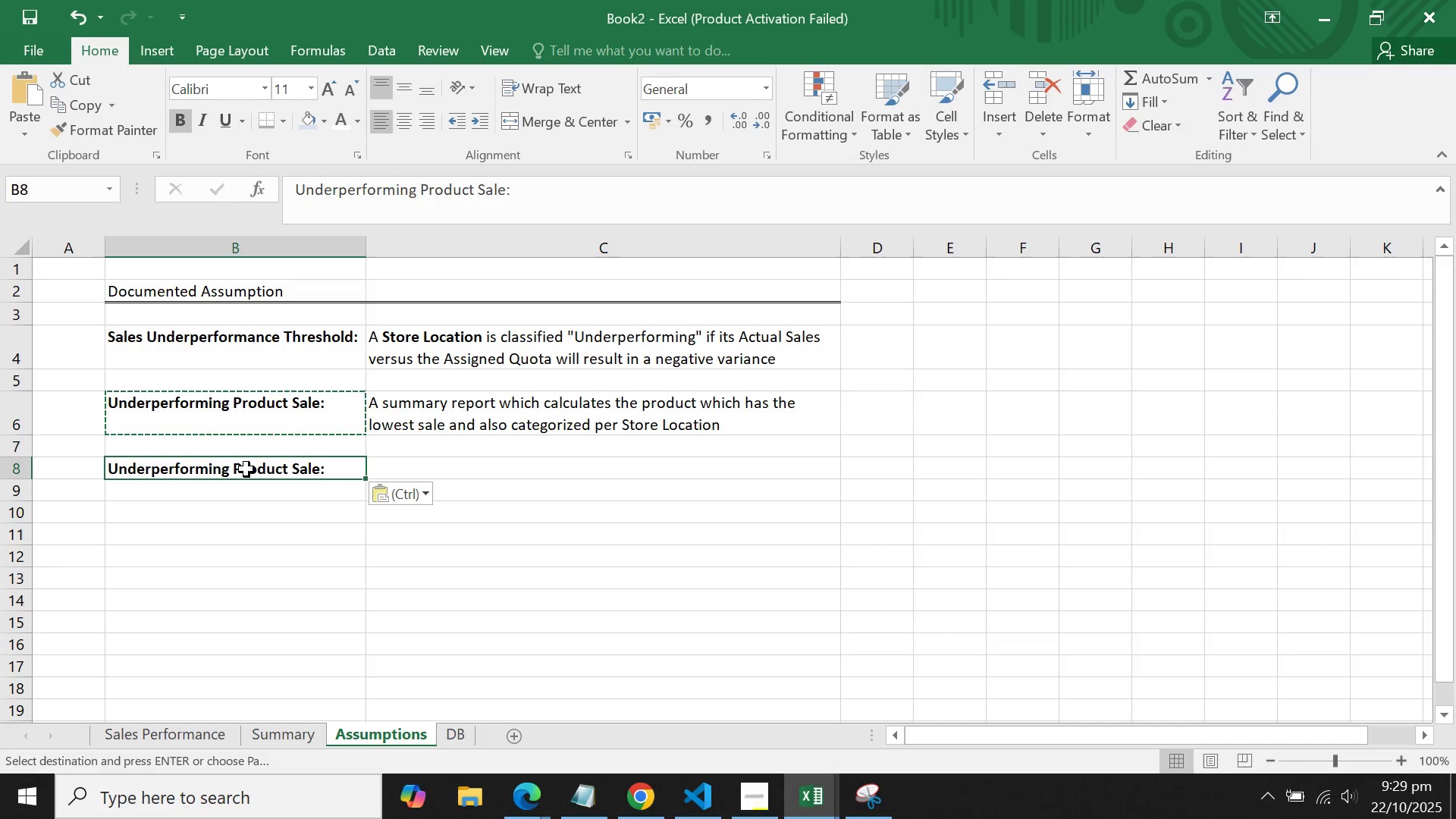 
left_click([246, 469])
 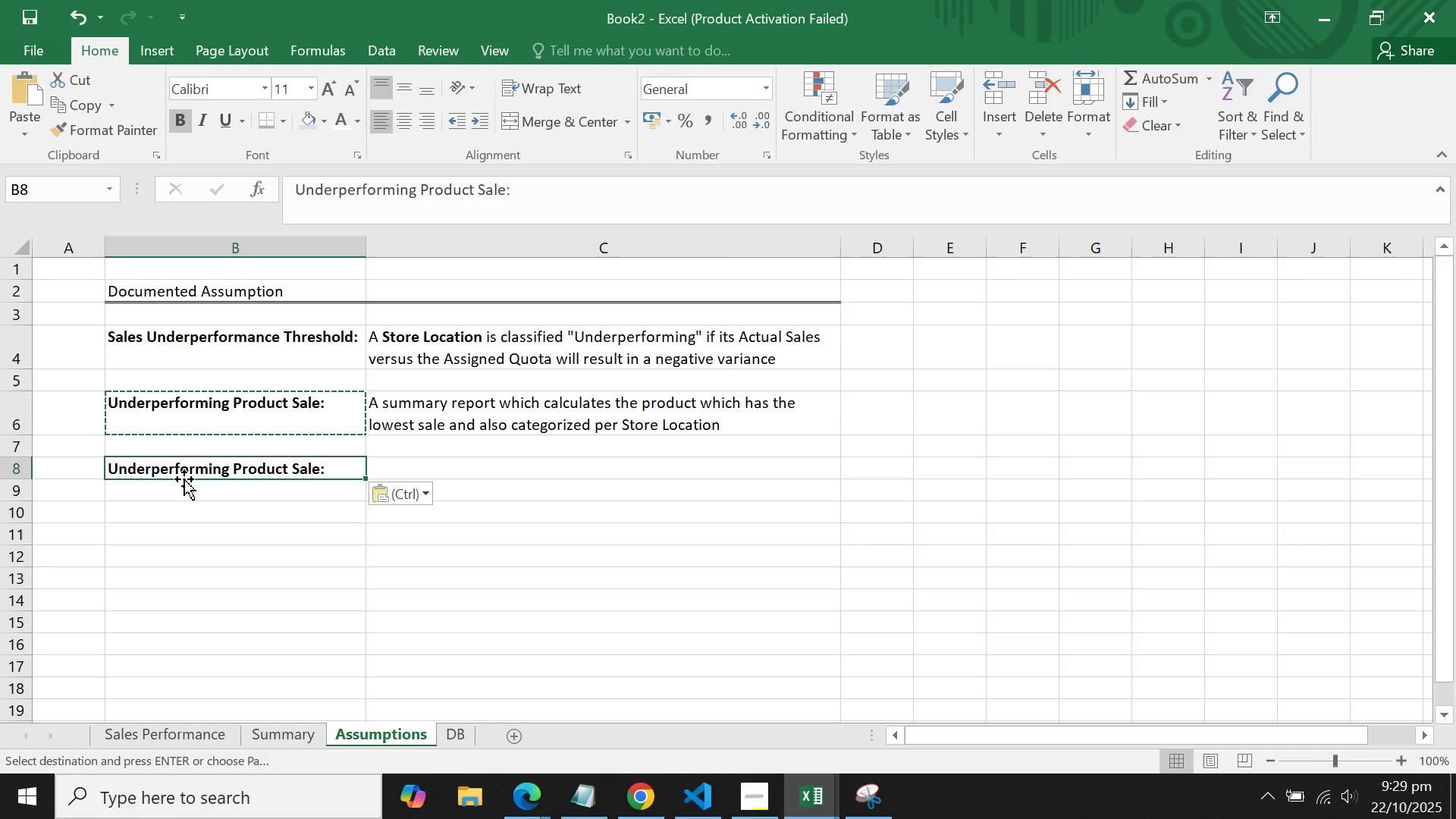 
type(Date Range:)
key(Tab)
type(A r)
key(Backspace)
type(re)
key(Backspace)
key(Backspace)
type(detailed report iof )
key(Backspace)
key(Backspace)
key(Backspace)
key(Backspace)
type(of Ea)
key(Backspace)
key(Backspace)
type(eacgh)
key(Backspace)
key(Backspace)
type(h Store Location indicates )
 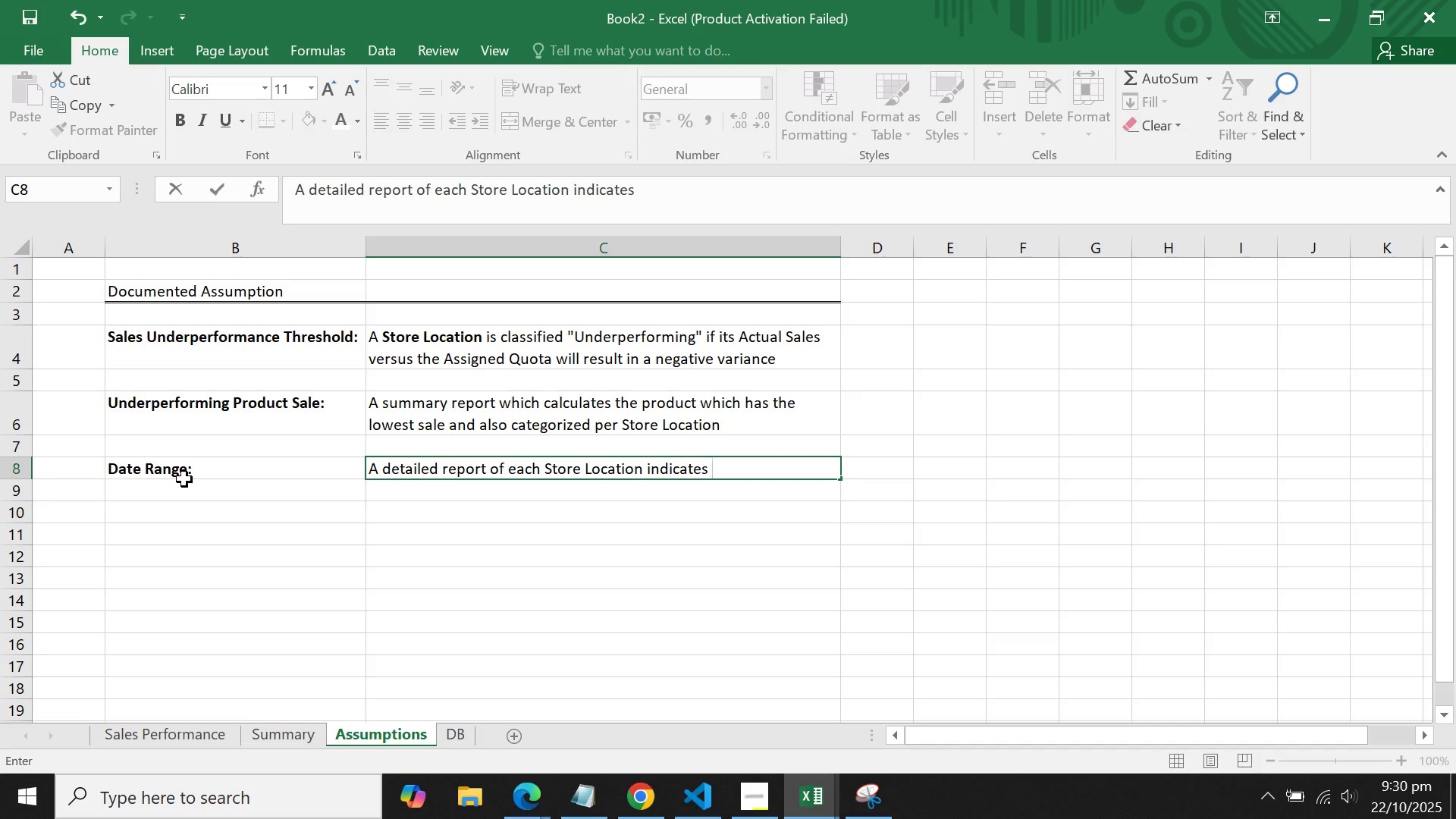 
type(as we)
key(Backspace)
type( their respective sales per Month.)
 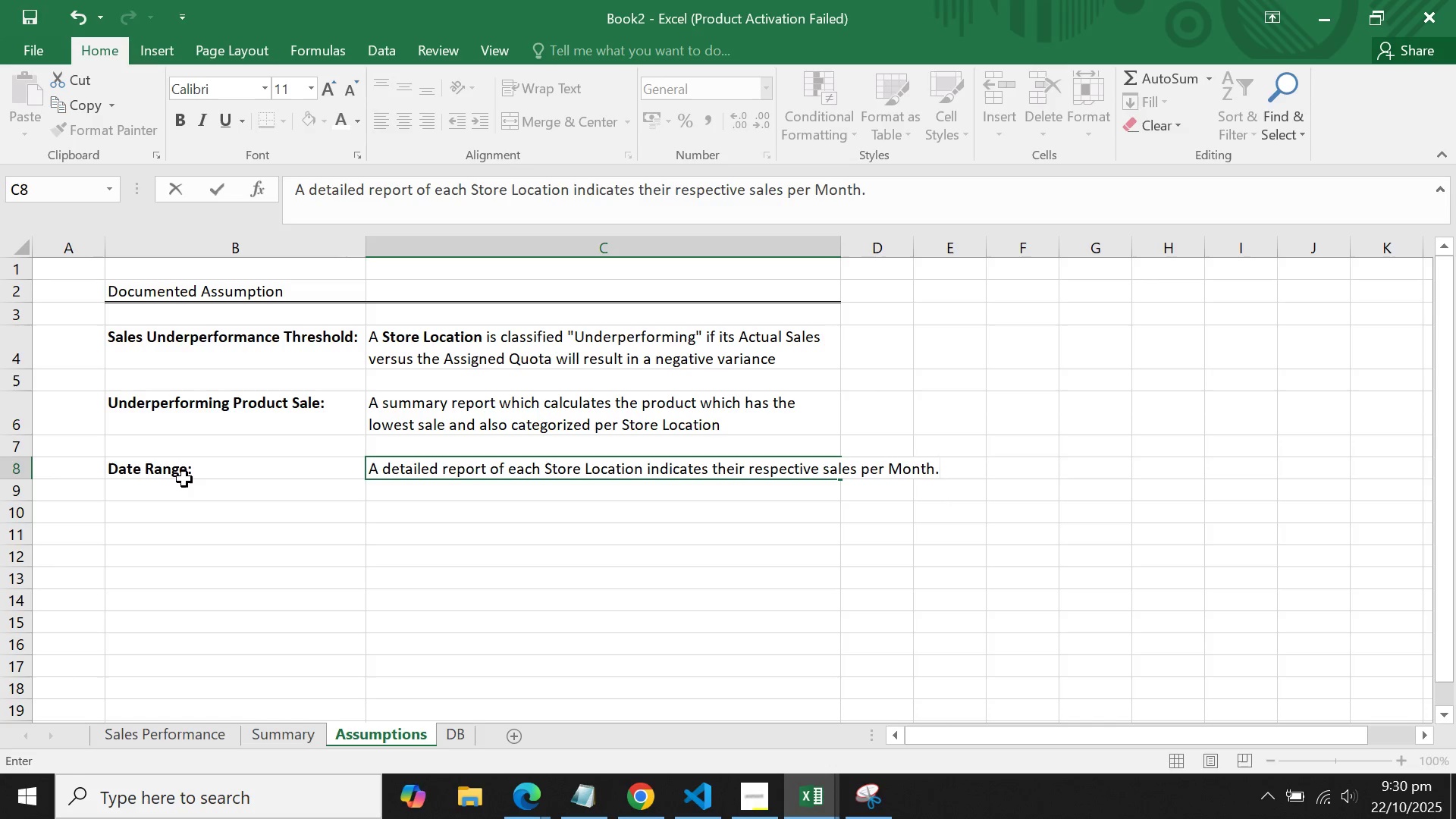 
left_click([191, 265])
 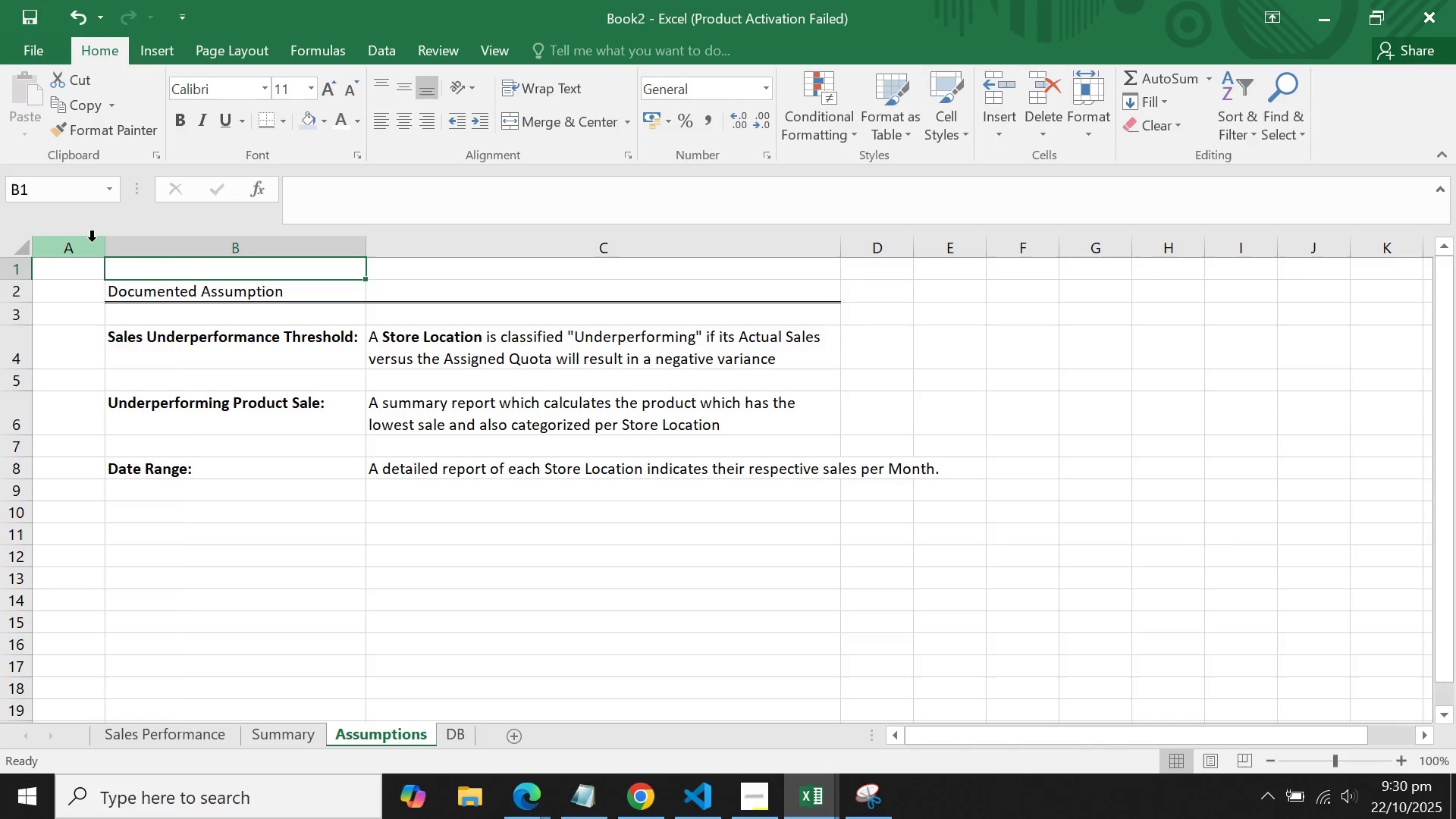 
left_click_drag(start_coordinate=[92, 241], to_coordinate=[1349, 269])
 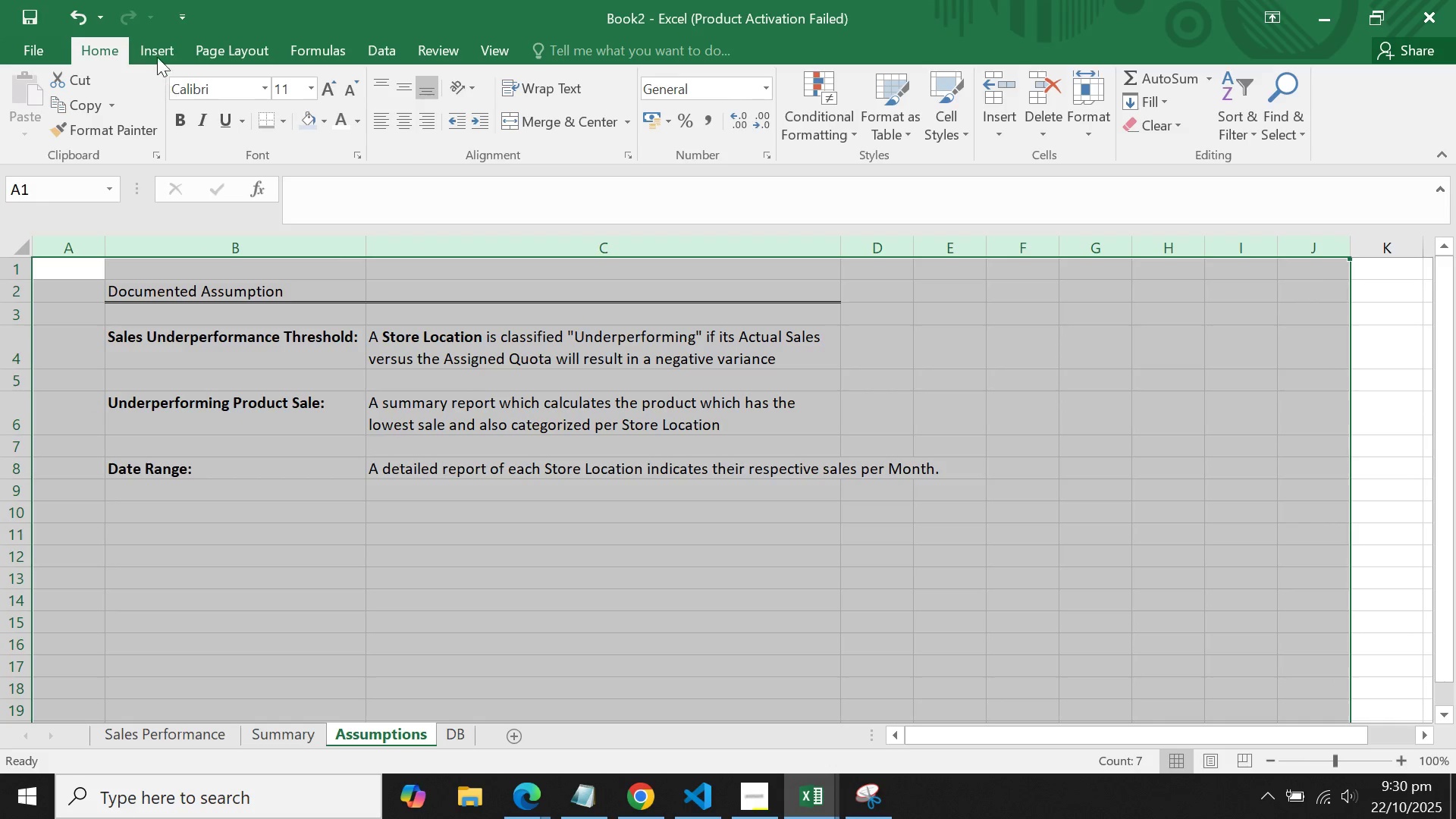 
left_click([155, 47])
 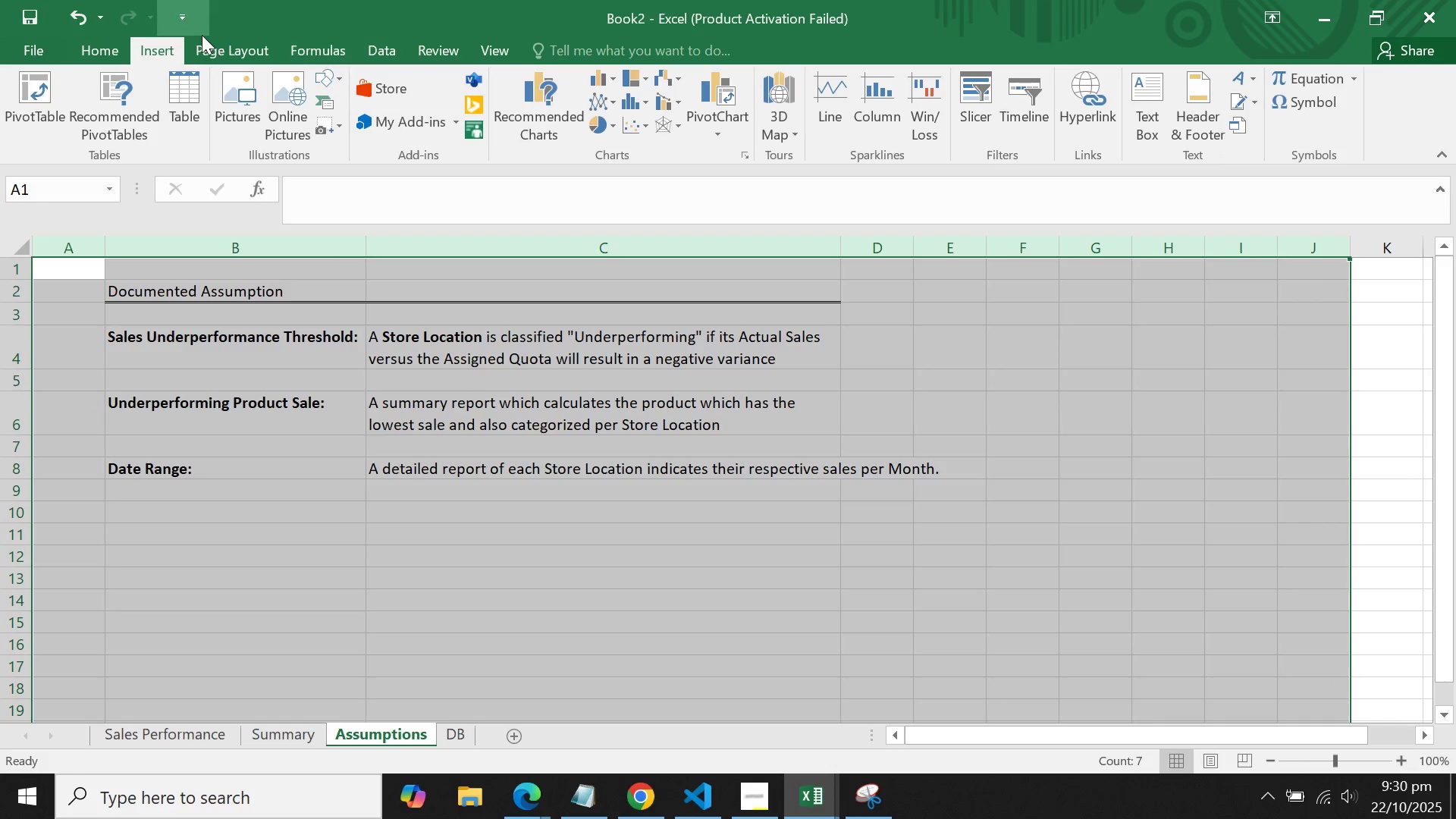 
left_click([106, 46])
 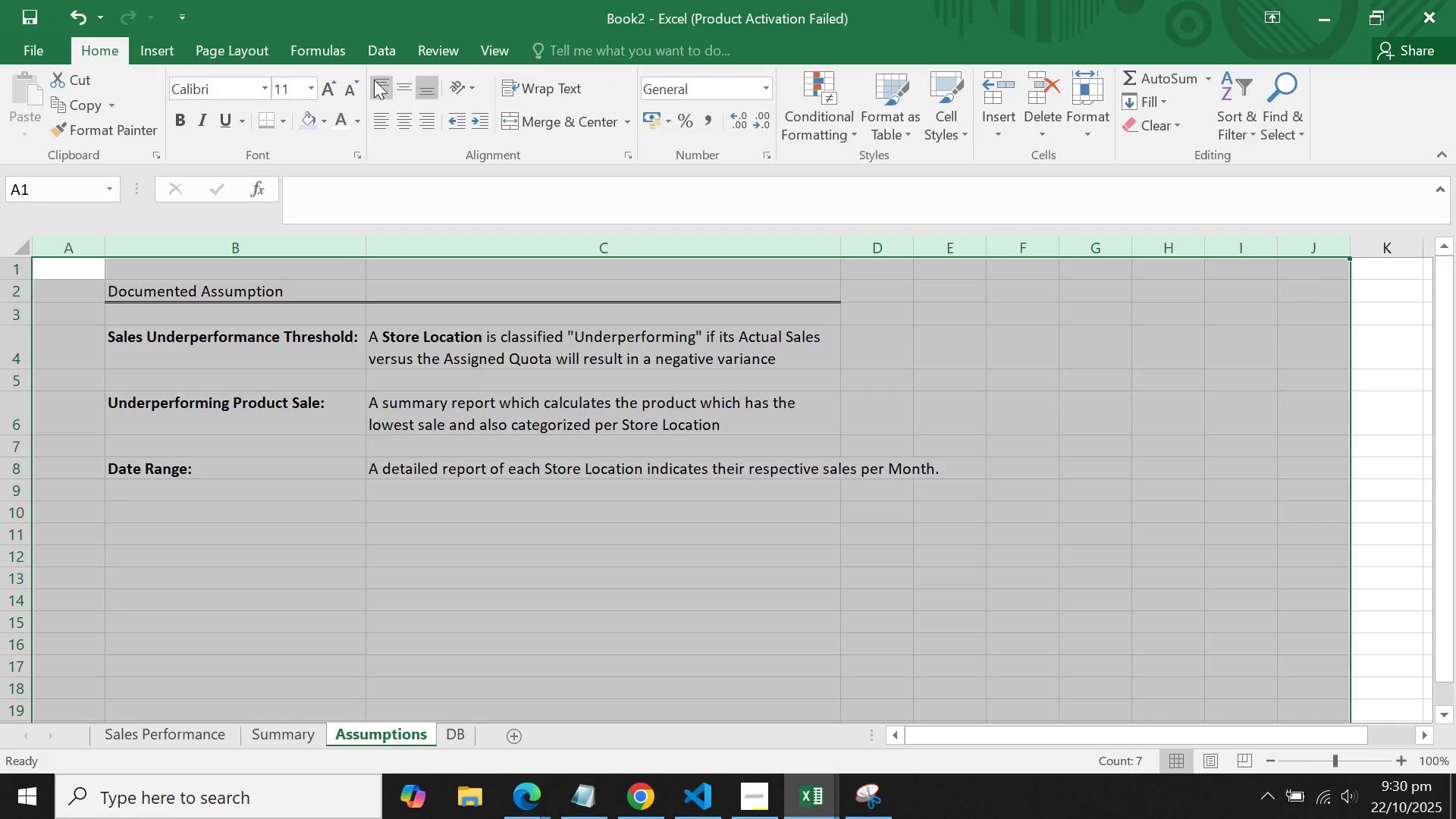 
left_click([242, 53])
 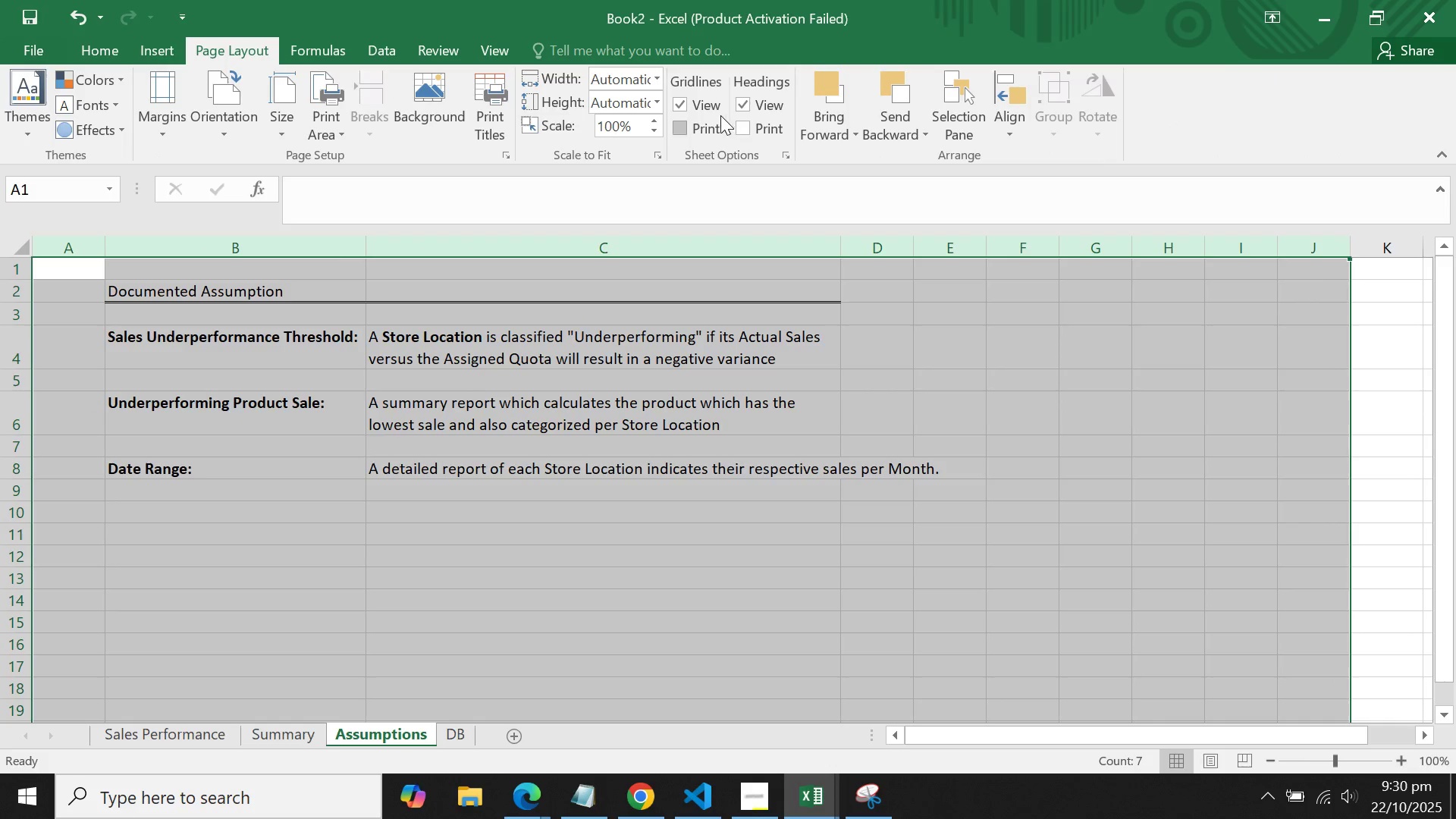 
left_click([713, 110])
 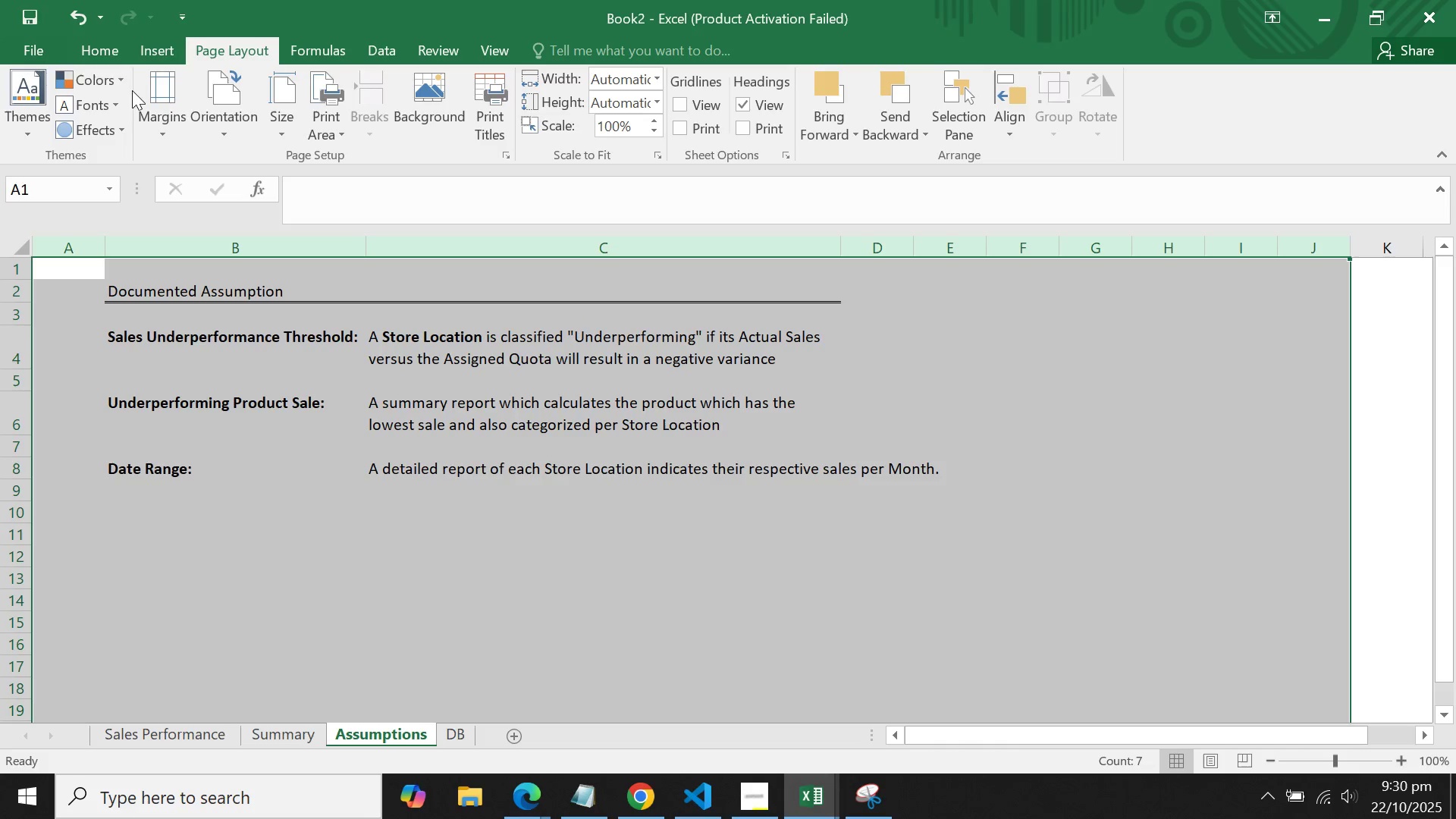 
left_click([93, 56])
 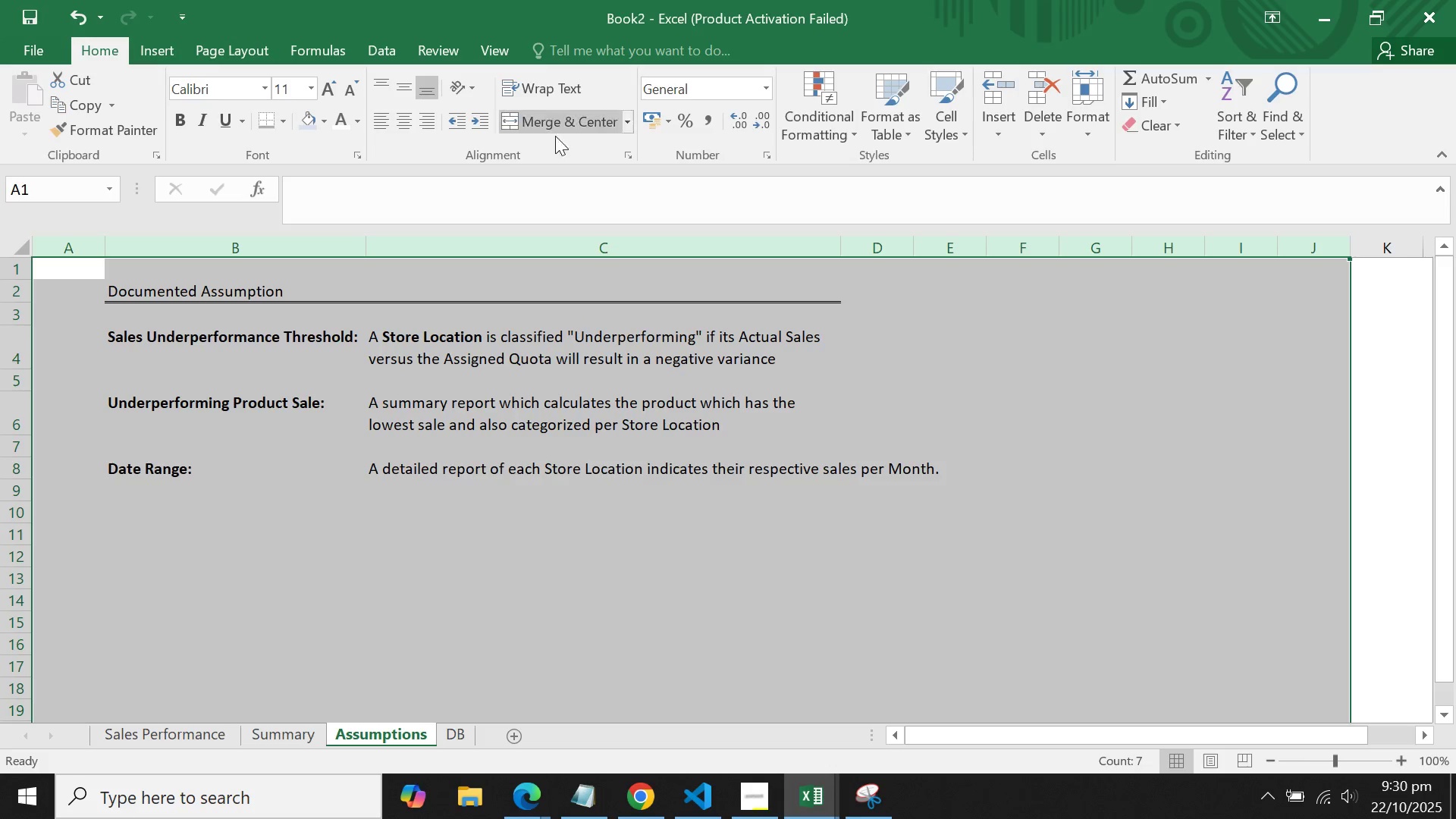 
mouse_move([561, 129])
 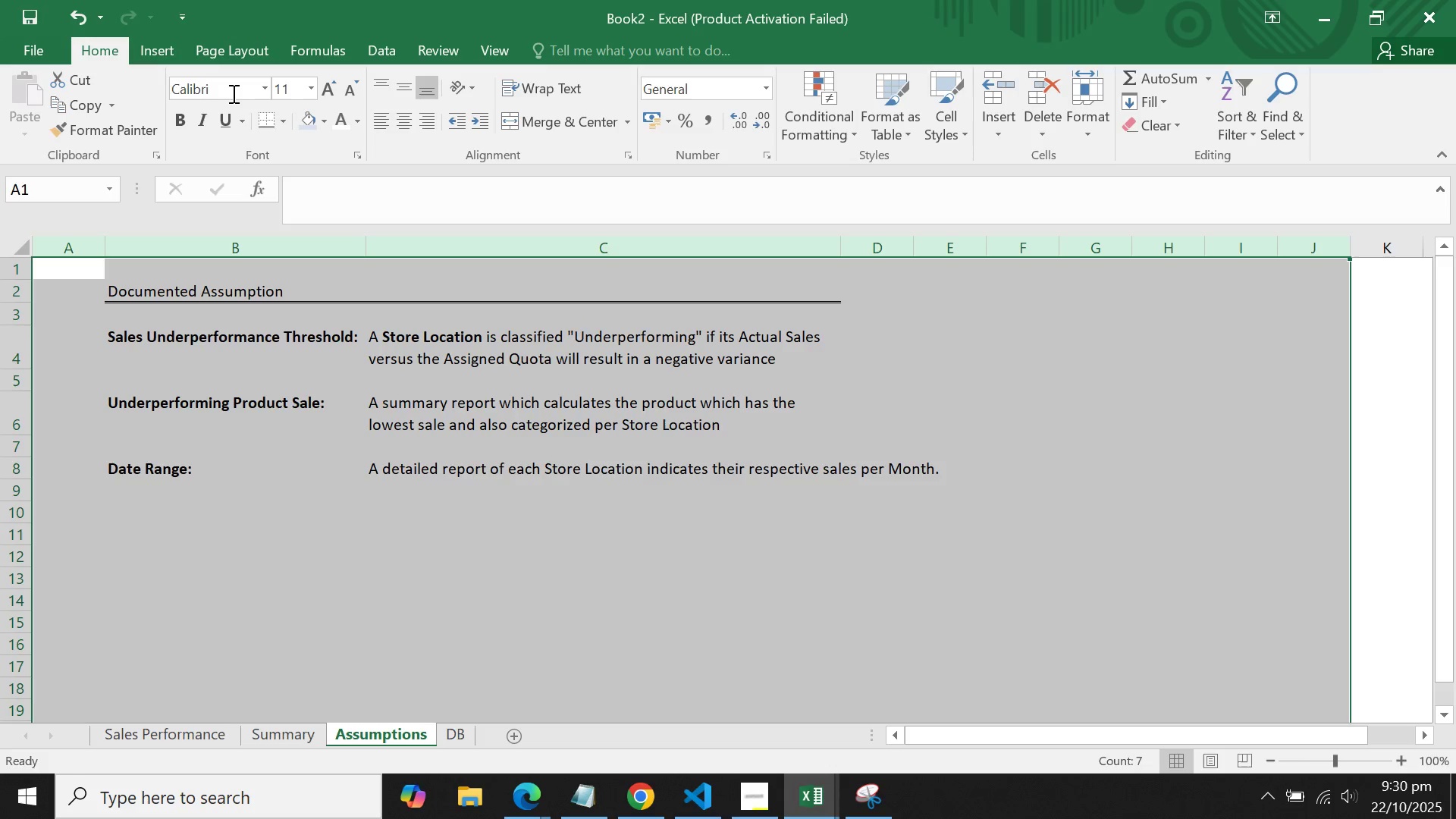 
left_click([232, 93])
 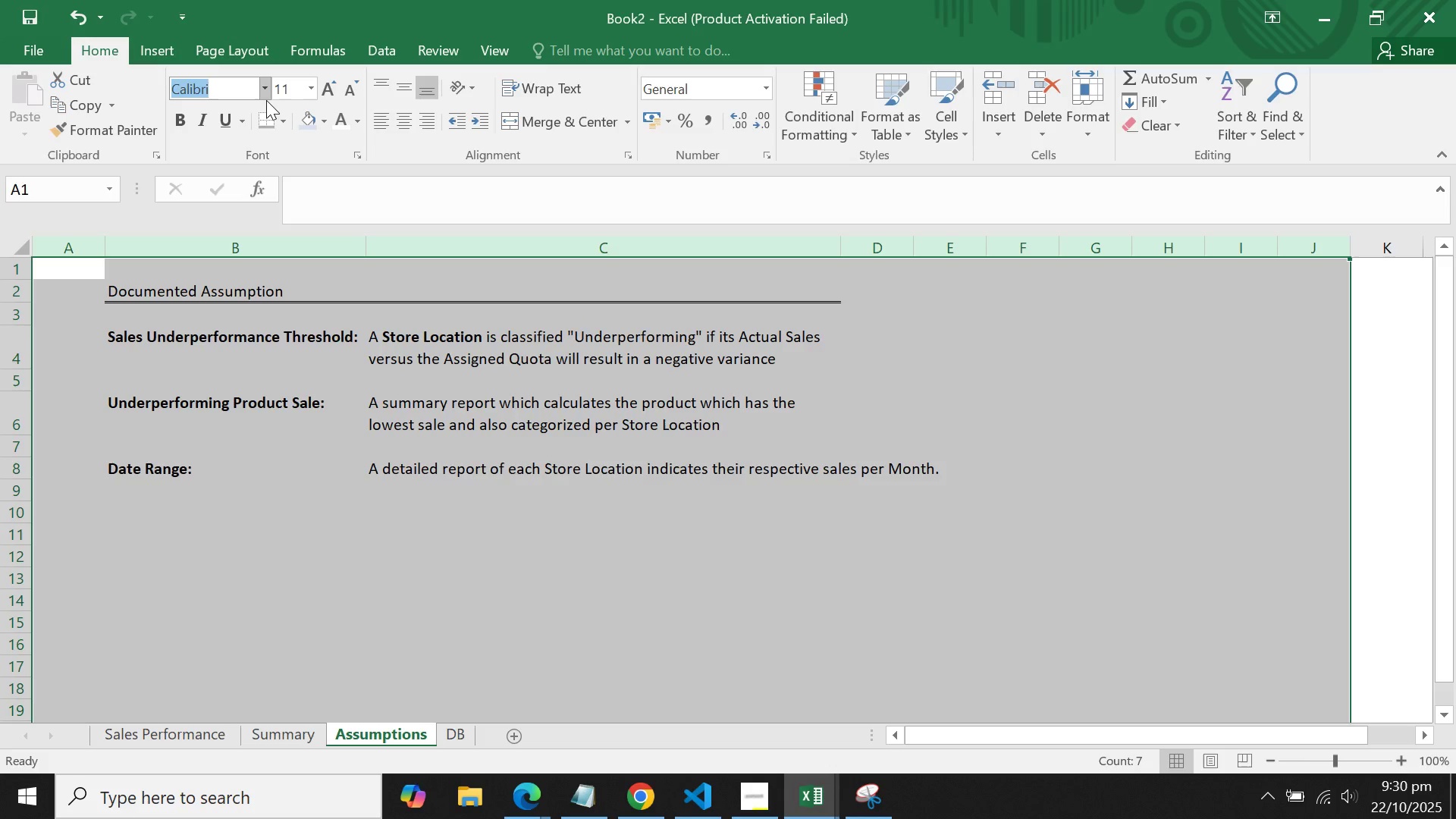 
type(tas)
key(Backspace)
type(ho,)
key(Backspace)
type(ms)
key(Backspace)
type(a)
 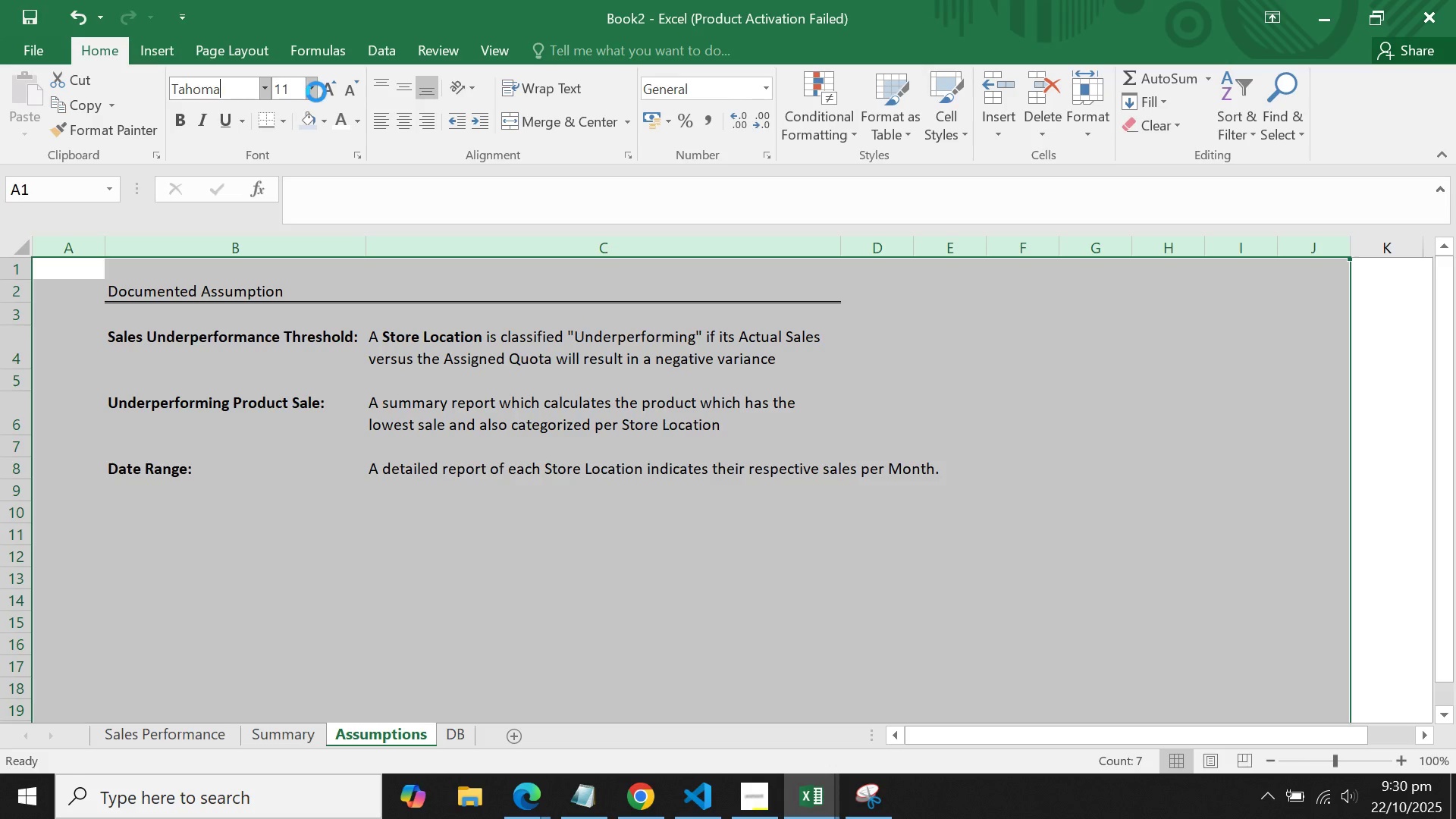 
key(Enter)
 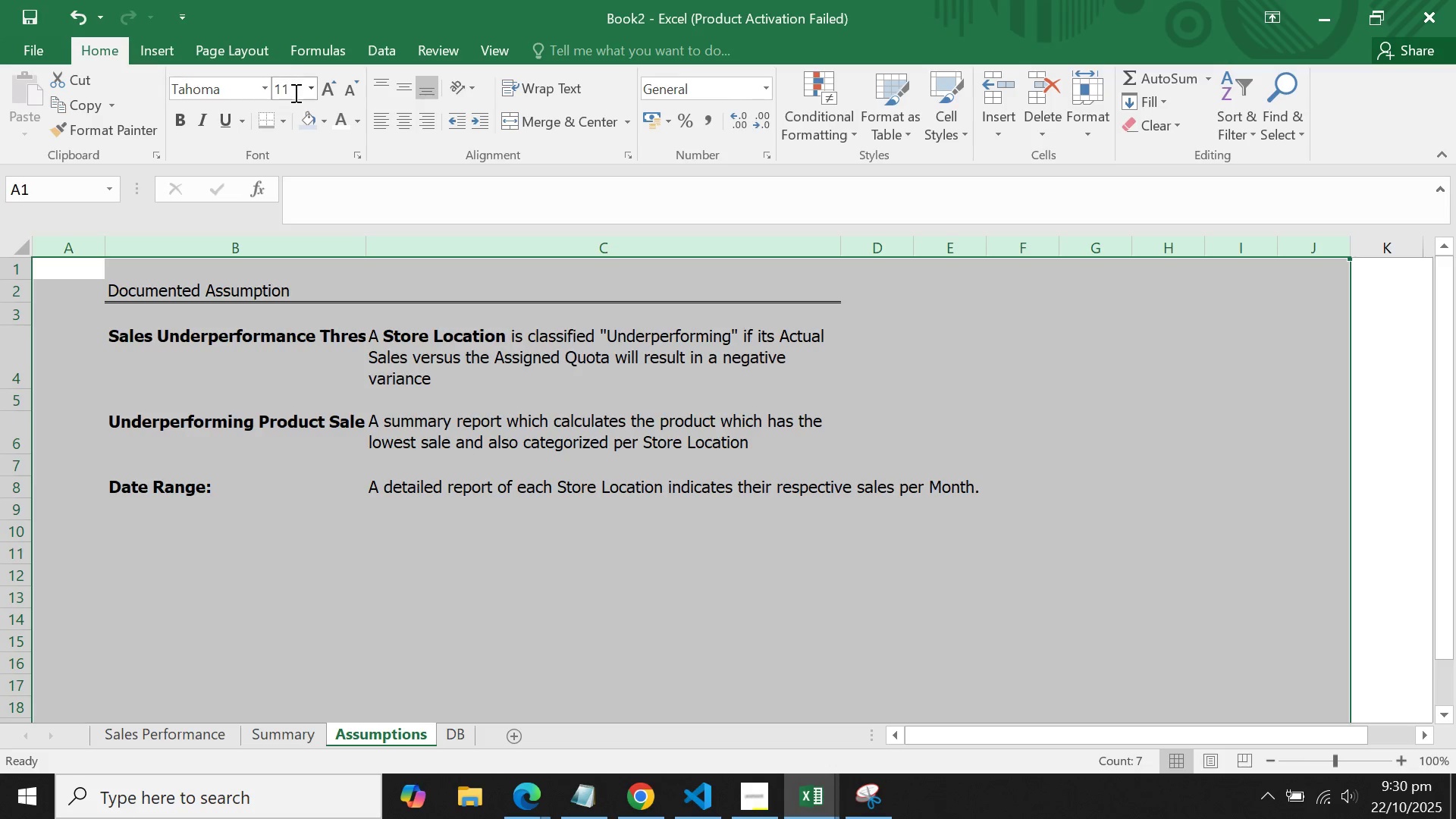 
left_click([309, 86])
 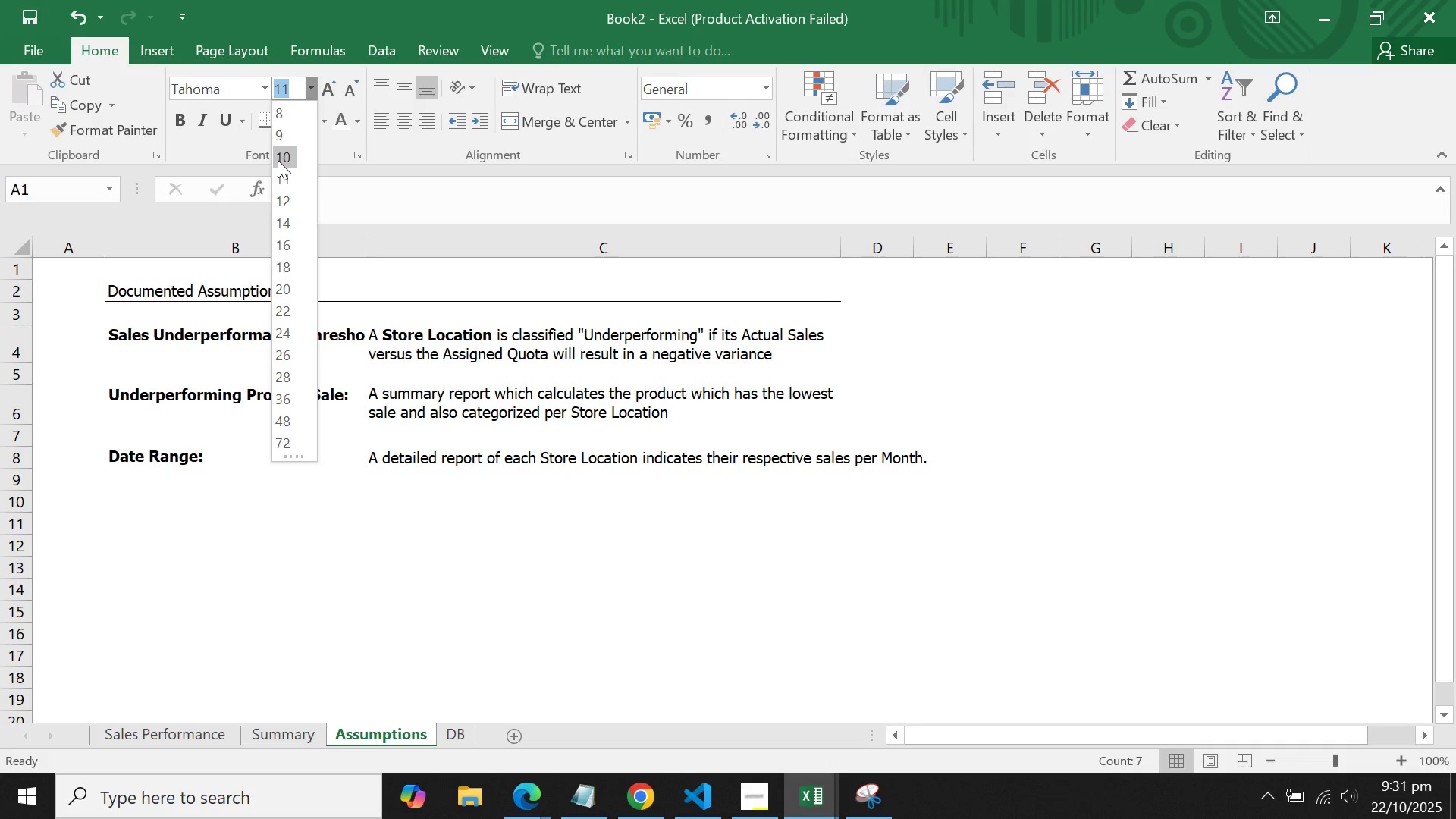 
left_click([278, 160])
 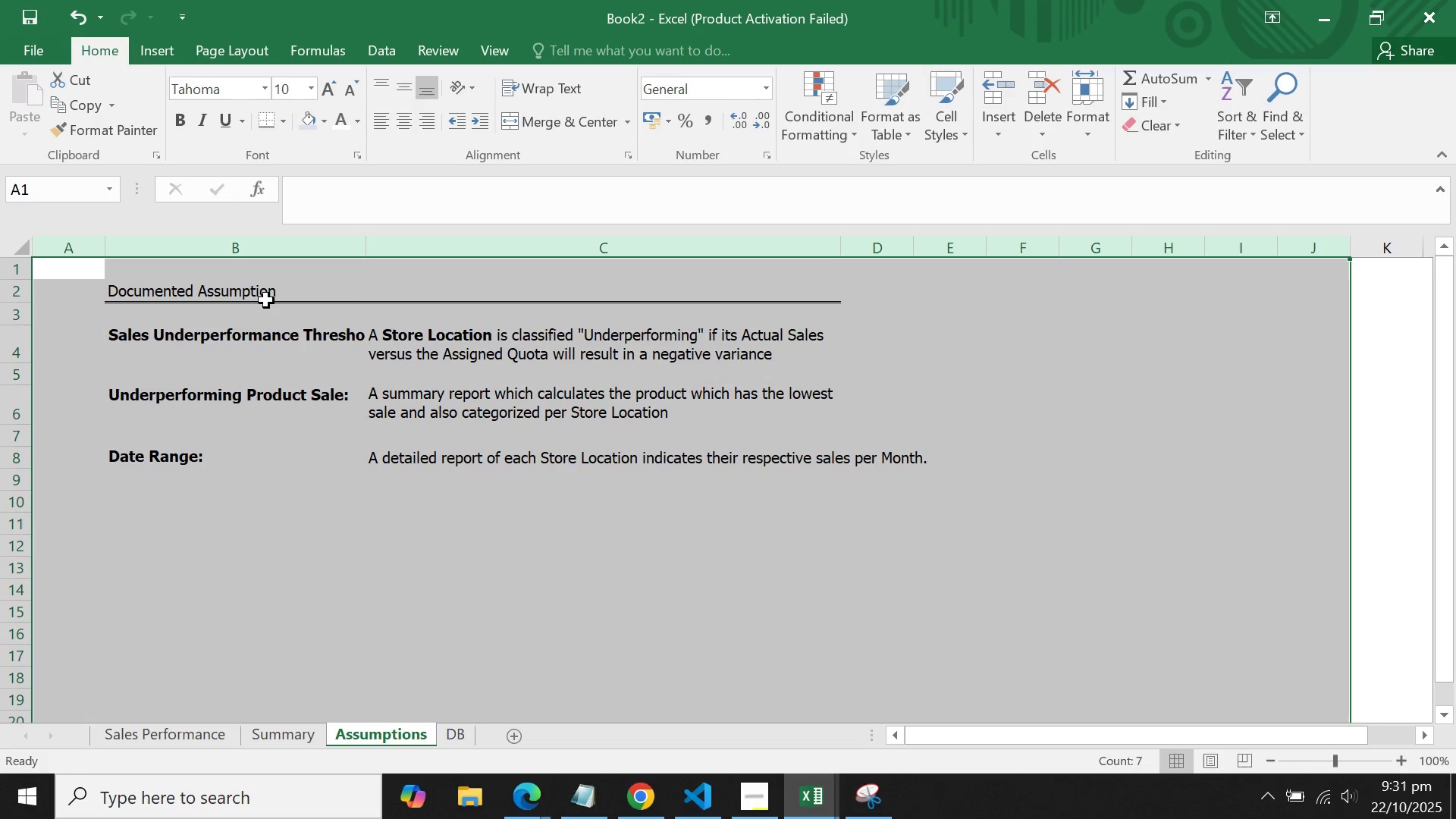 
left_click([260, 246])
 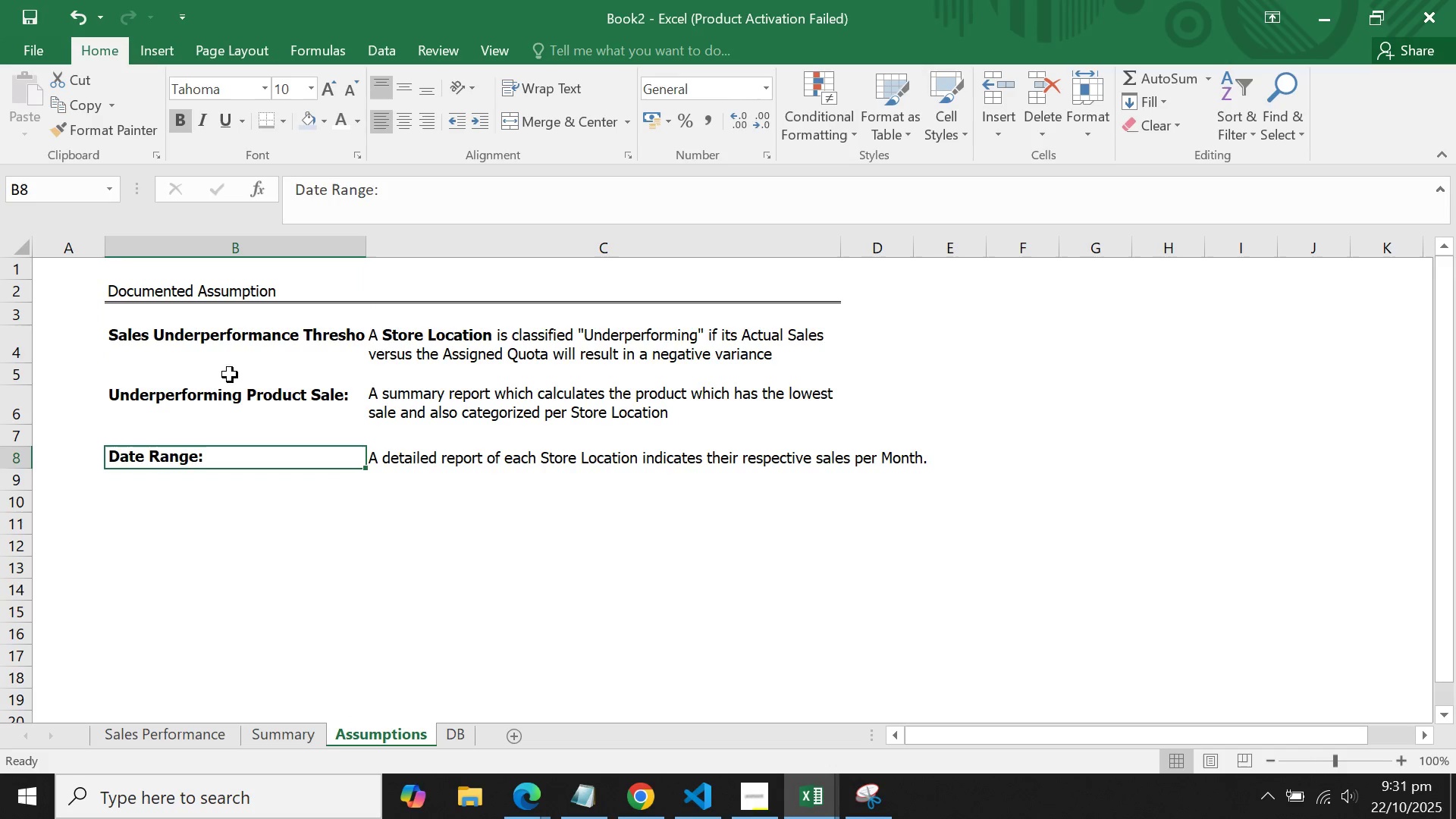 
left_click([225, 347])
 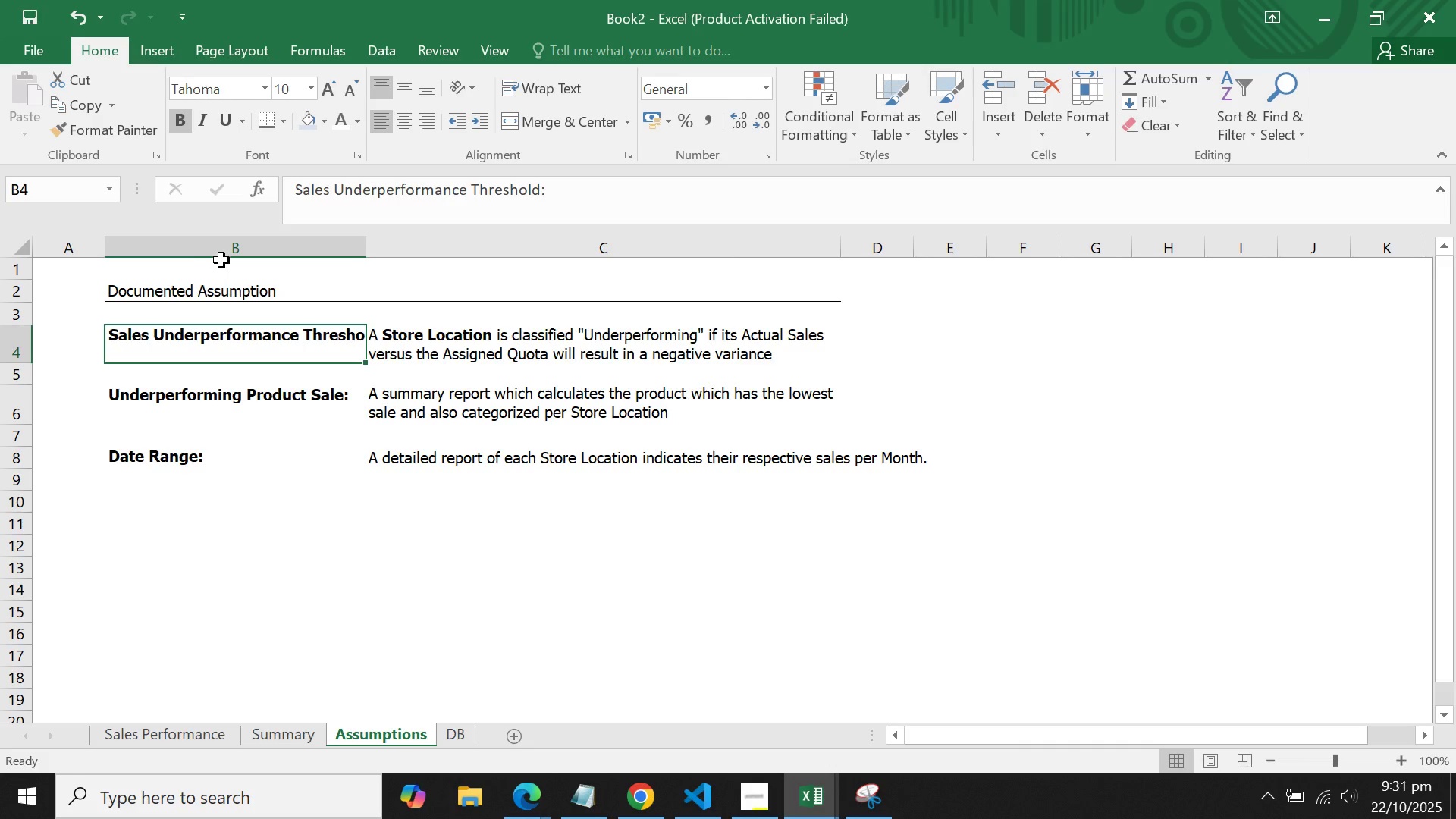 
left_click_drag(start_coordinate=[232, 244], to_coordinate=[874, 249])
 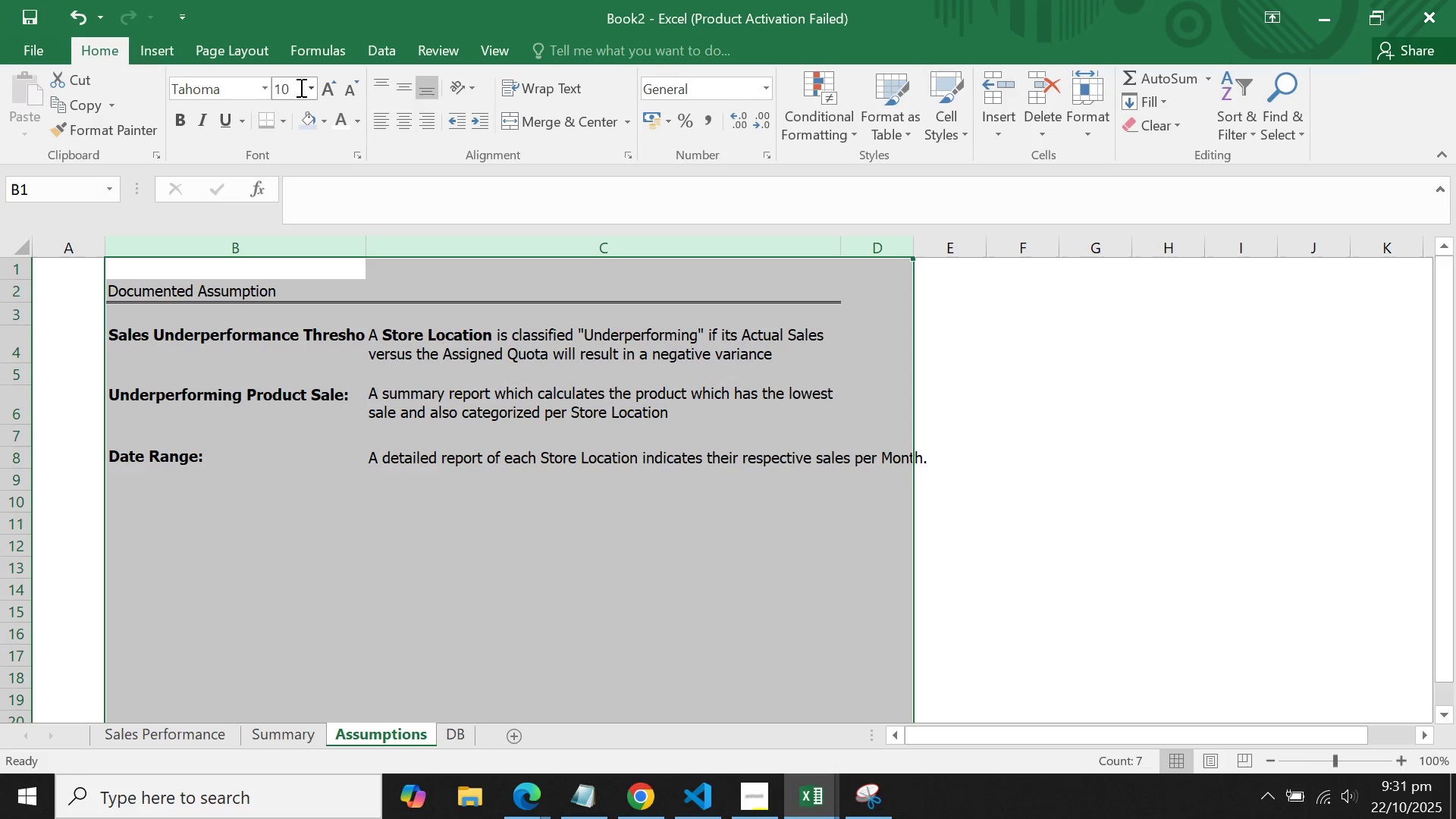 
left_click([312, 87])
 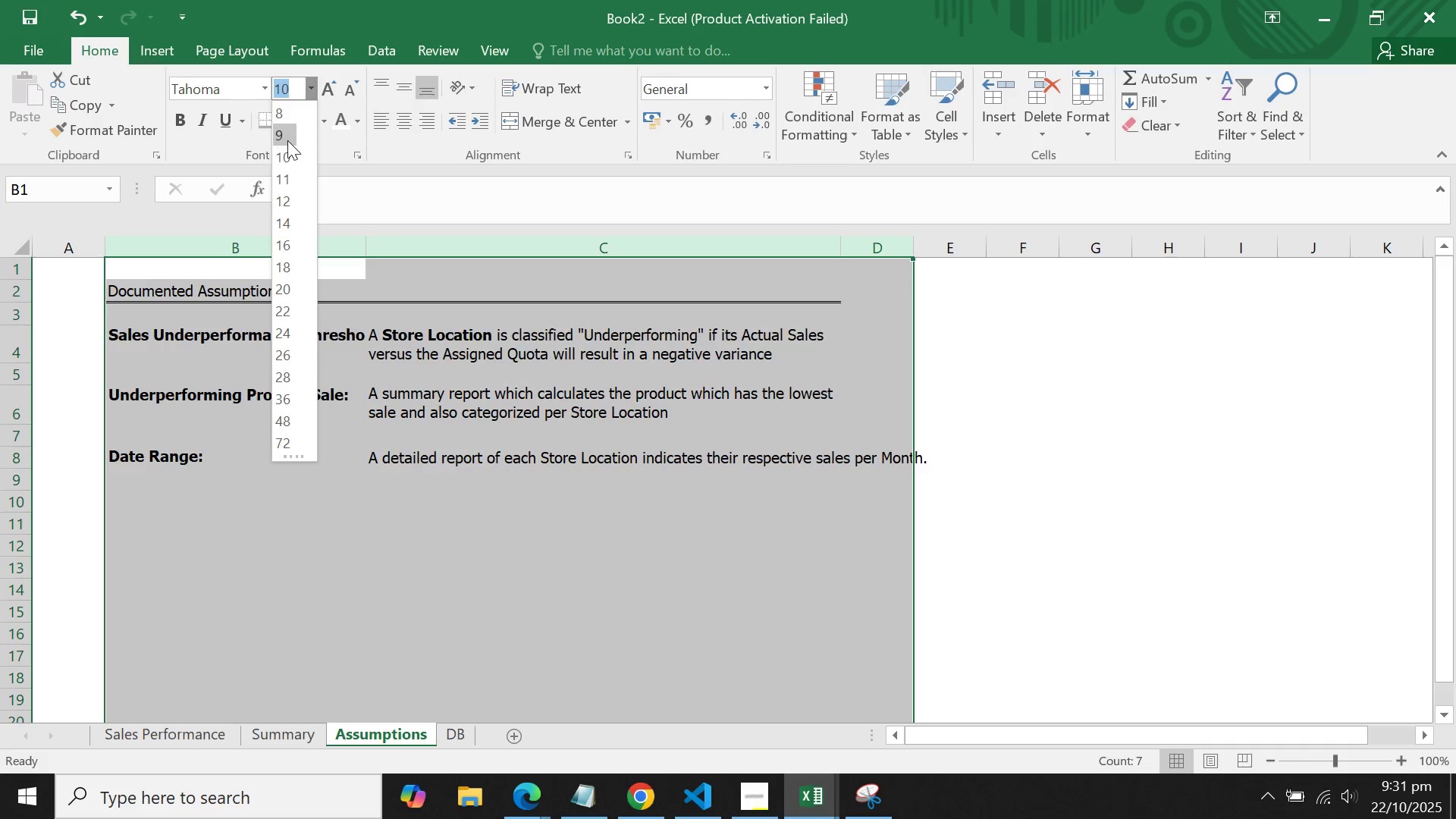 
left_click([287, 140])
 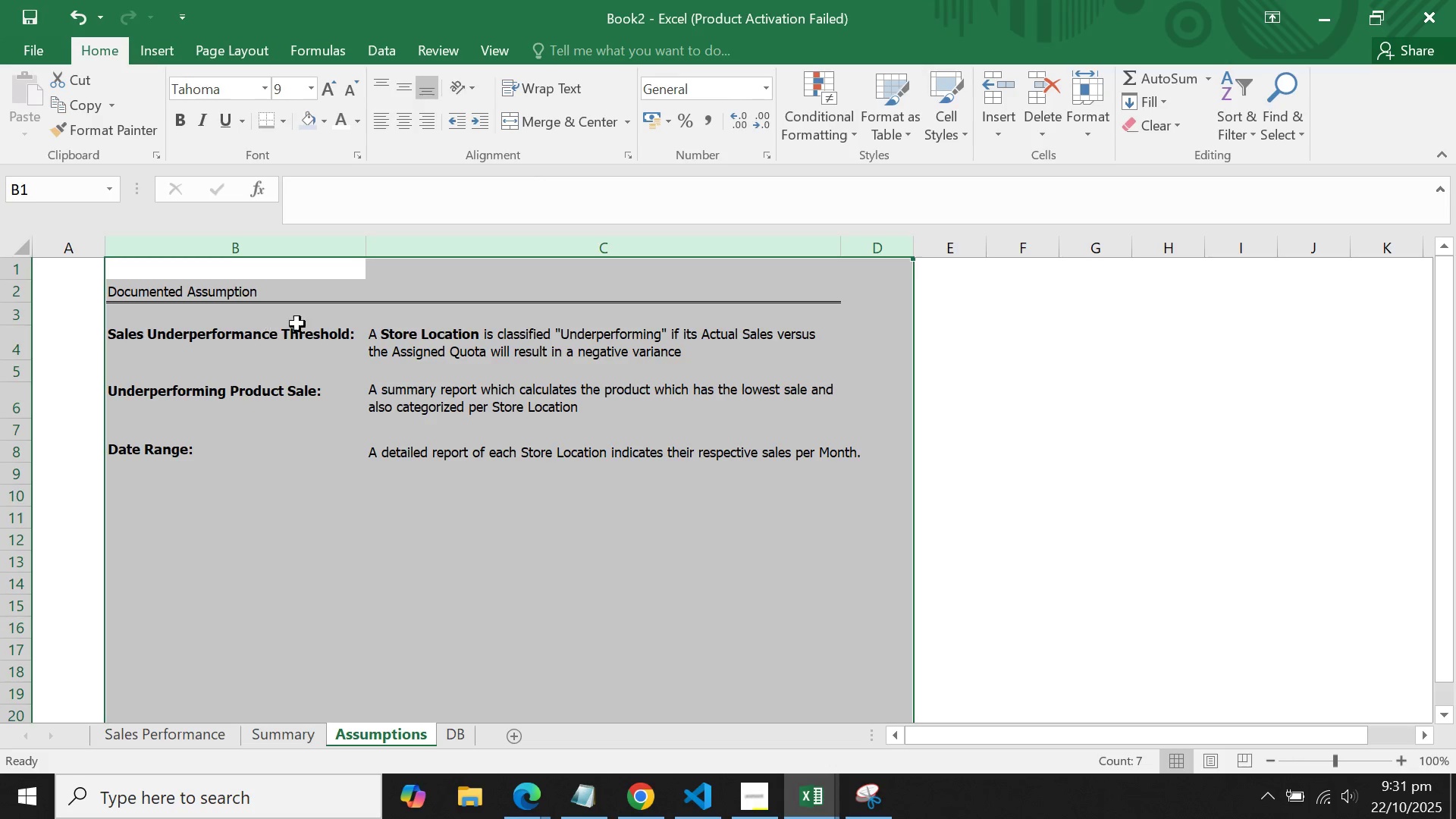 
left_click([303, 322])
 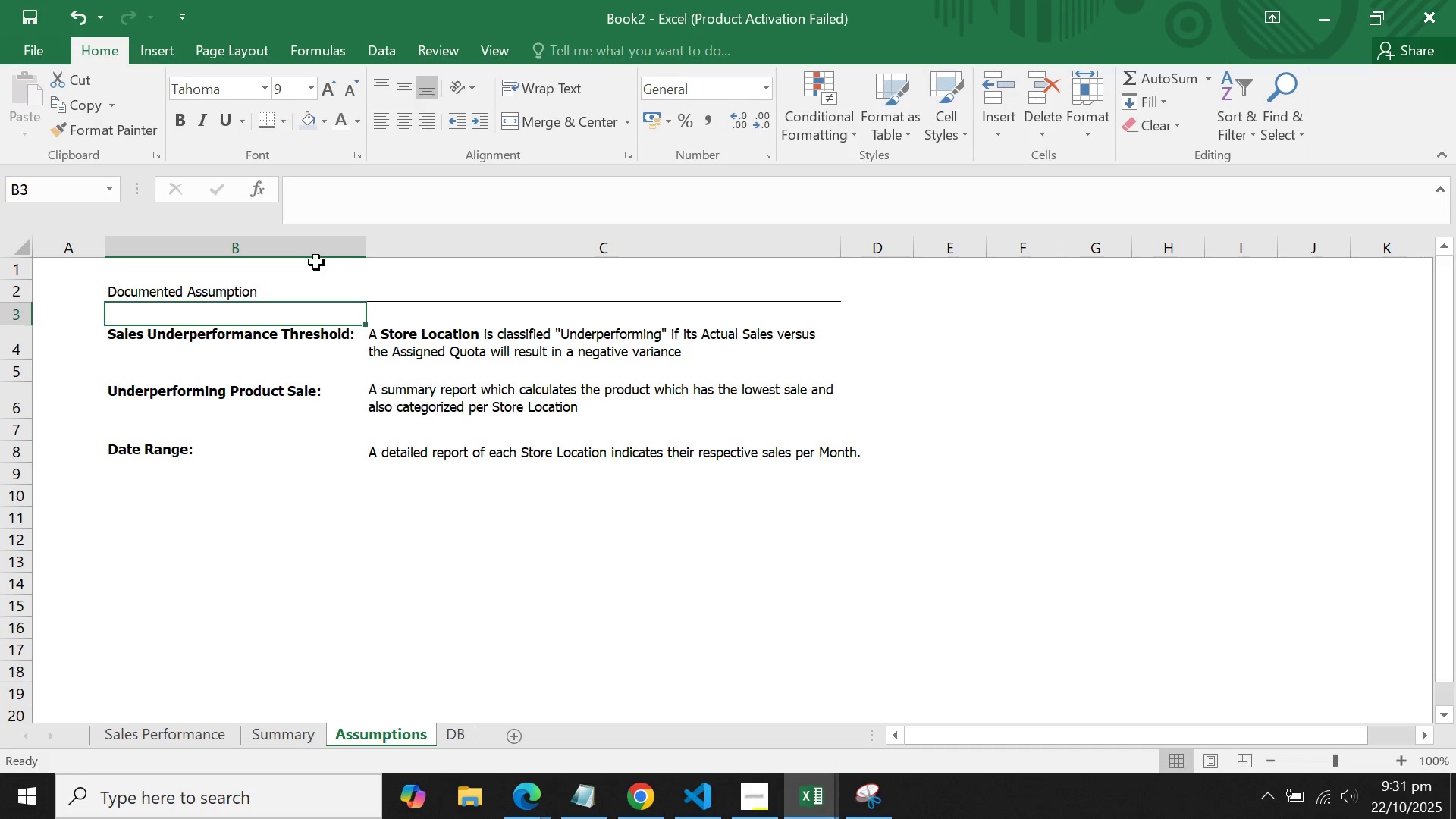 
left_click([312, 268])
 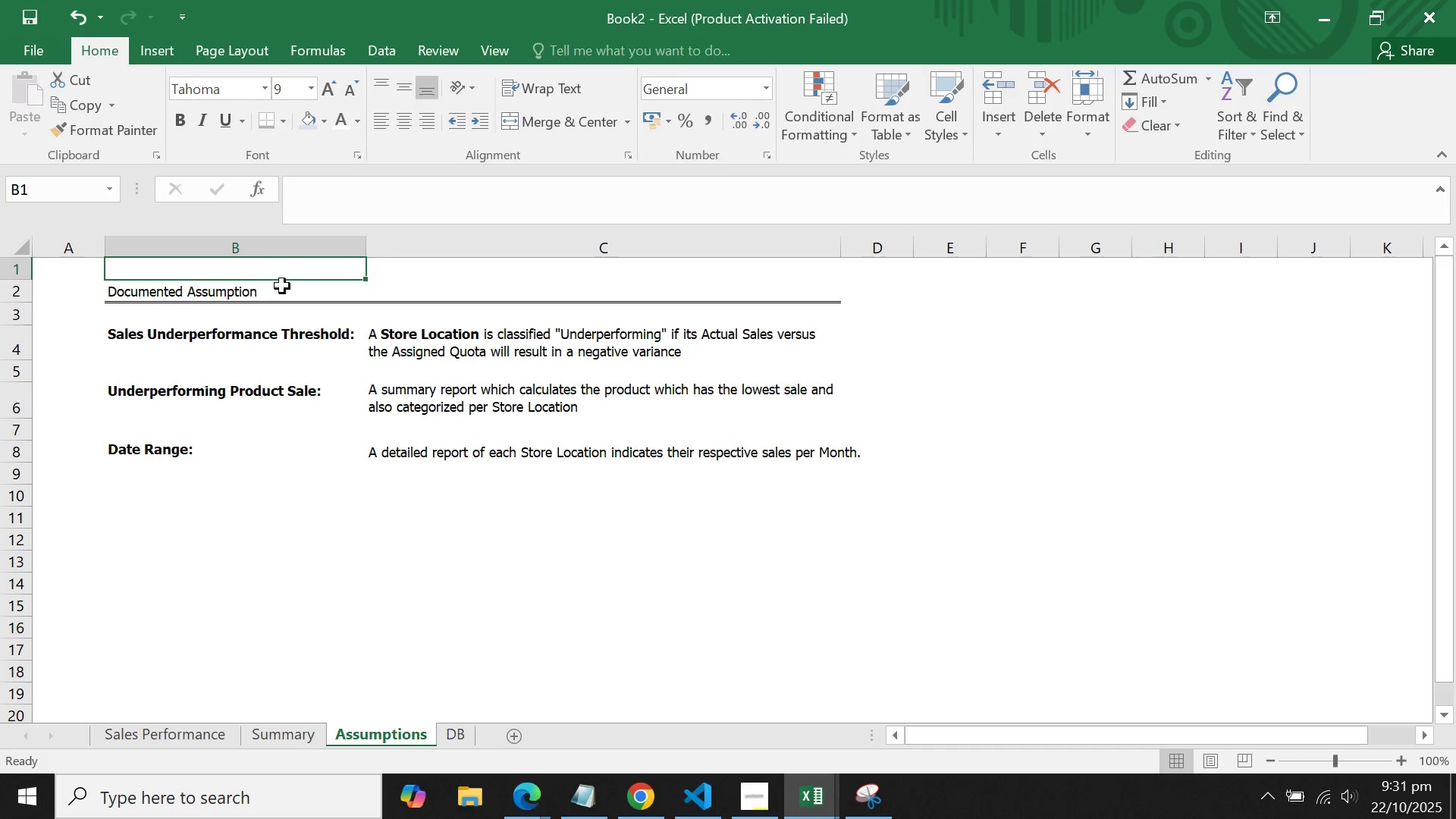 
double_click([270, 295])
 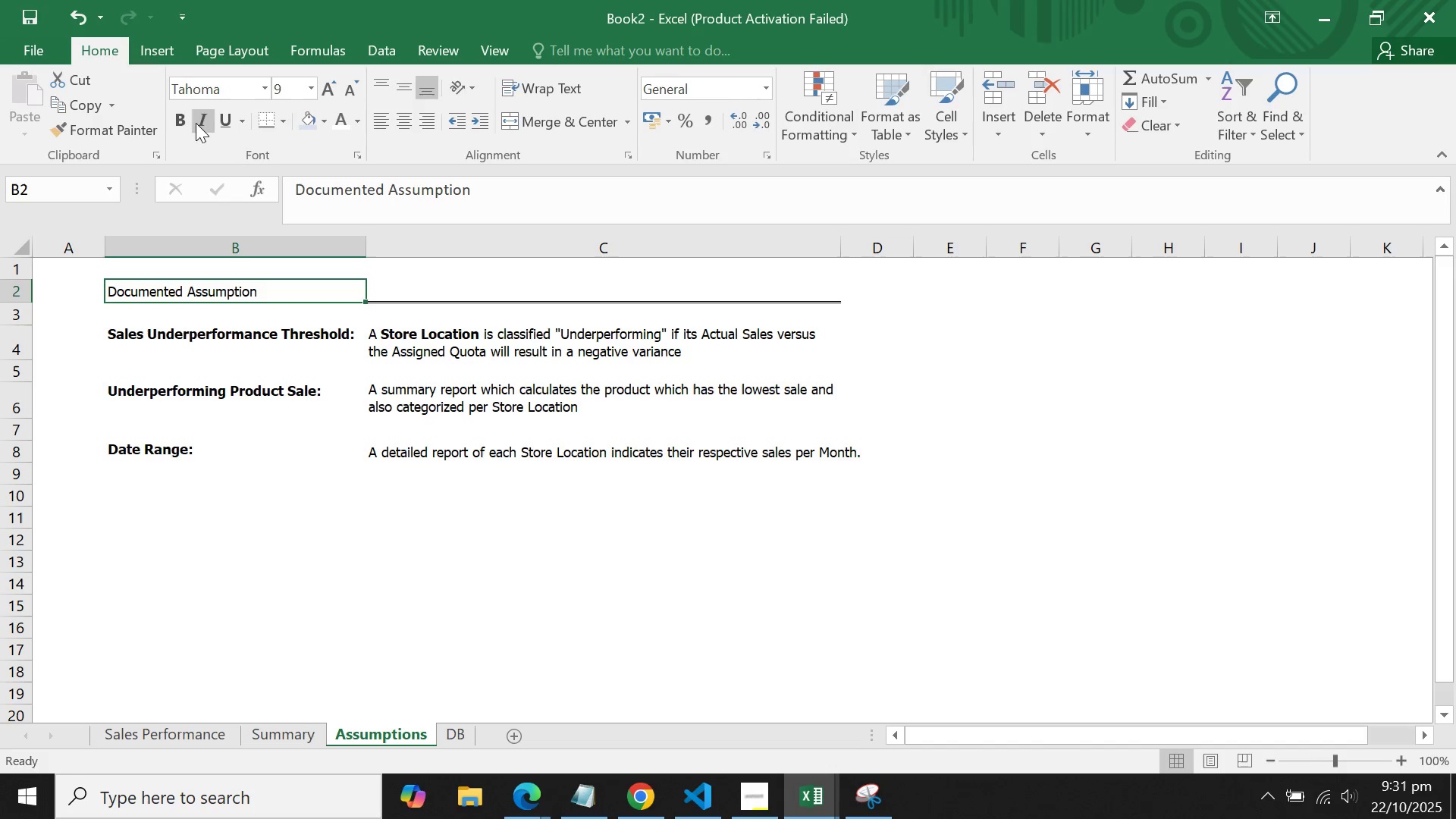 
left_click([180, 127])
 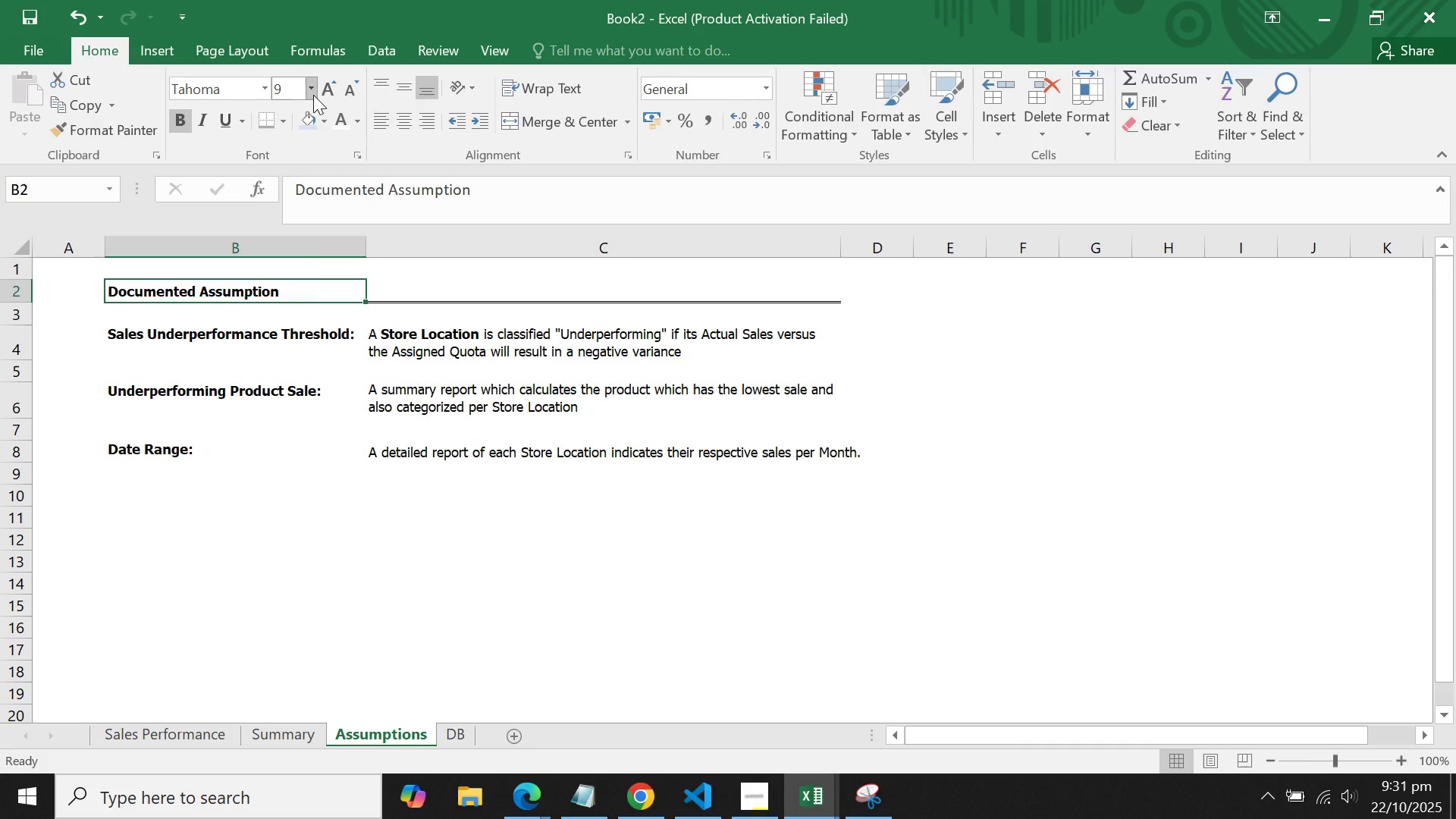 
left_click([313, 94])
 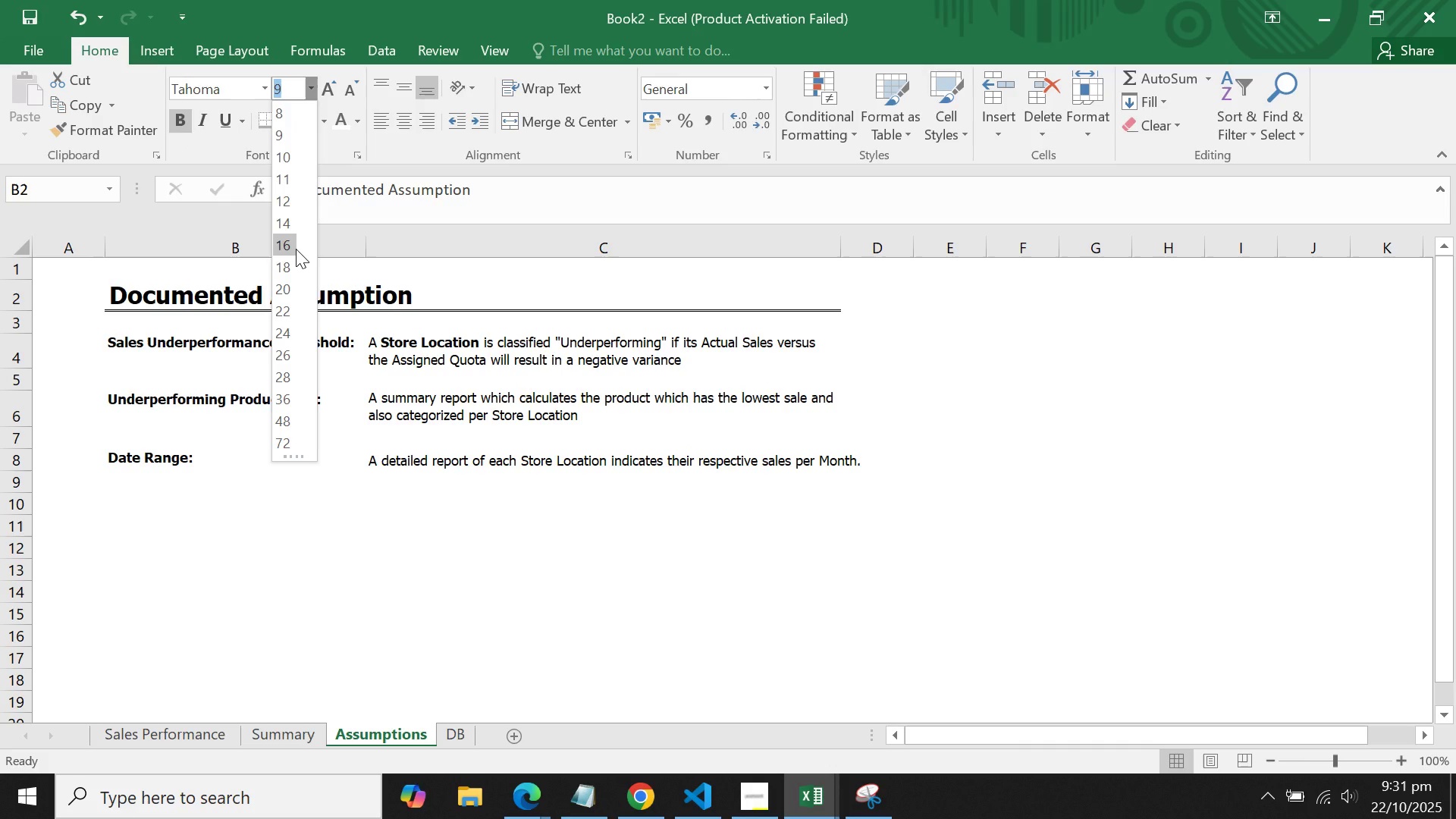 
left_click([296, 249])
 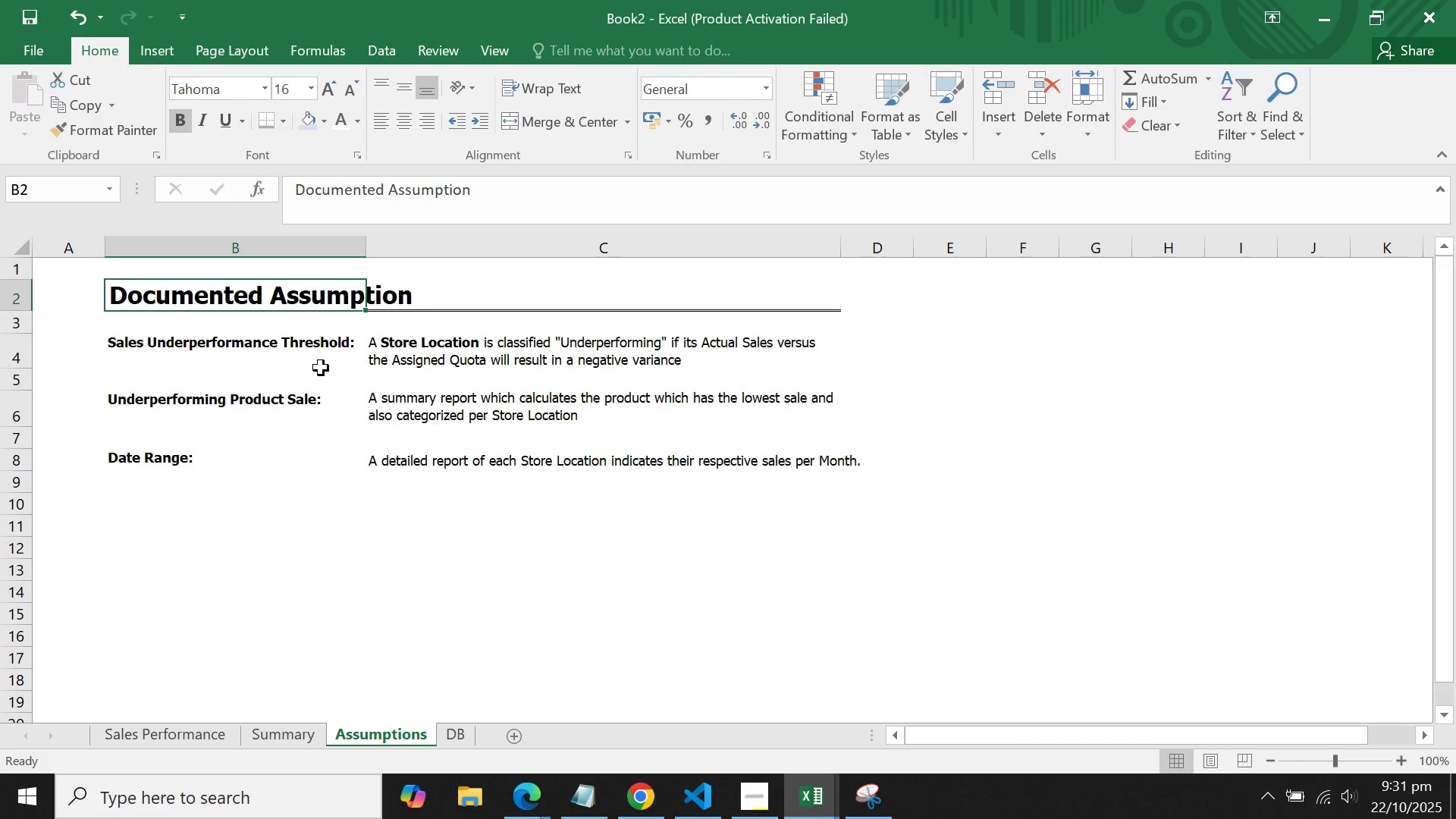 
left_click([321, 368])
 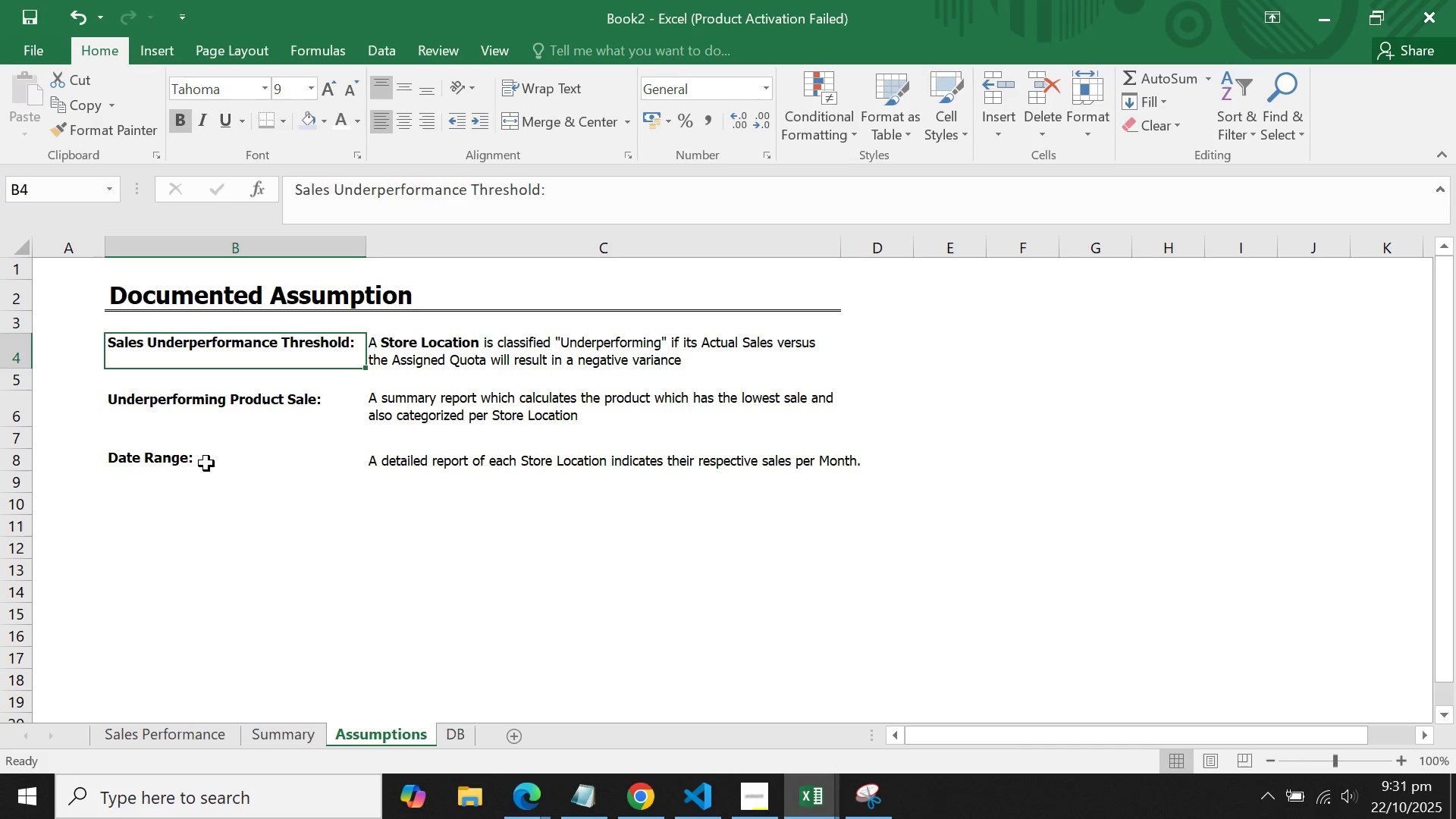 
left_click([200, 467])
 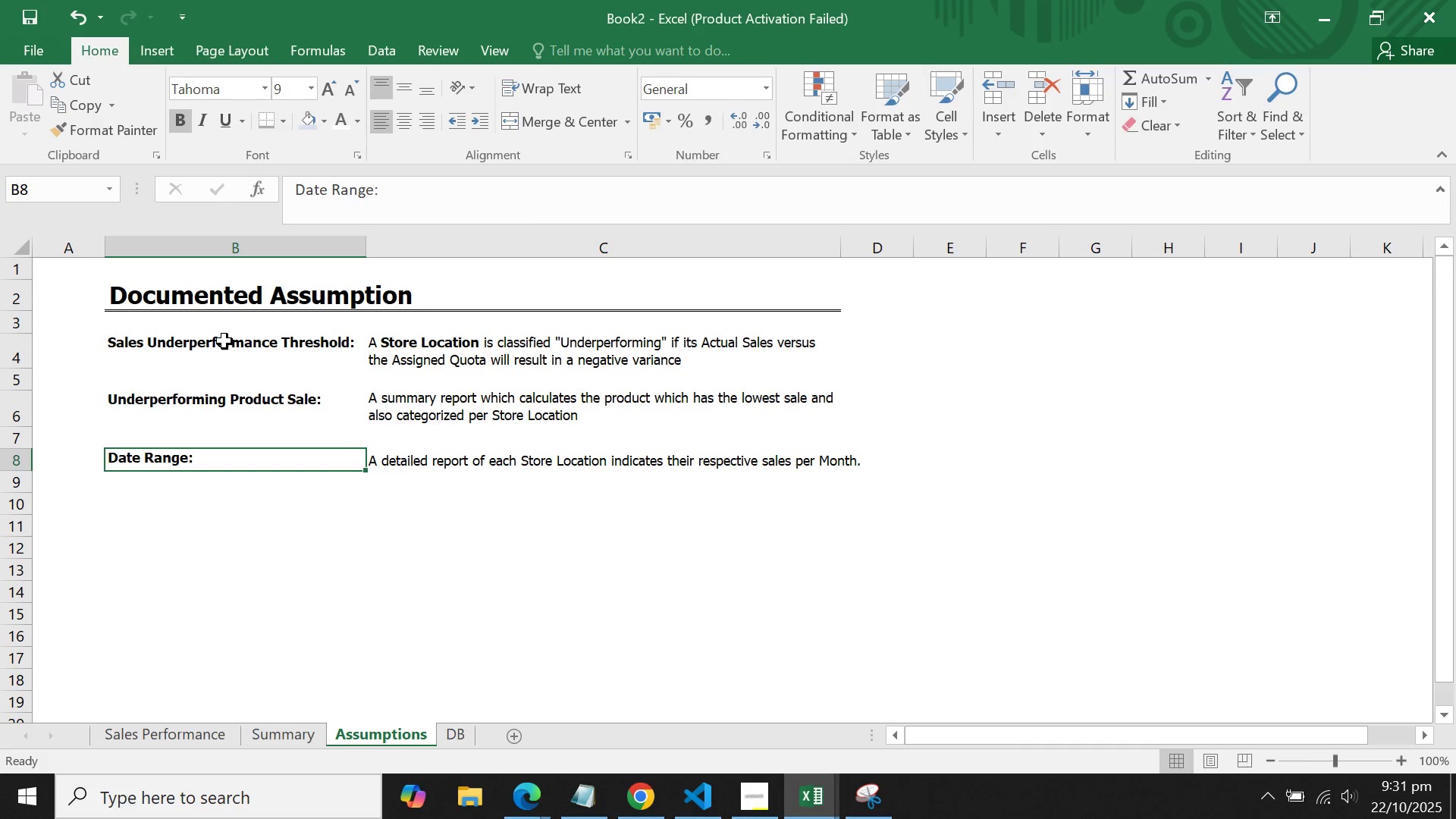 
left_click_drag(start_coordinate=[224, 340], to_coordinate=[234, 452])
 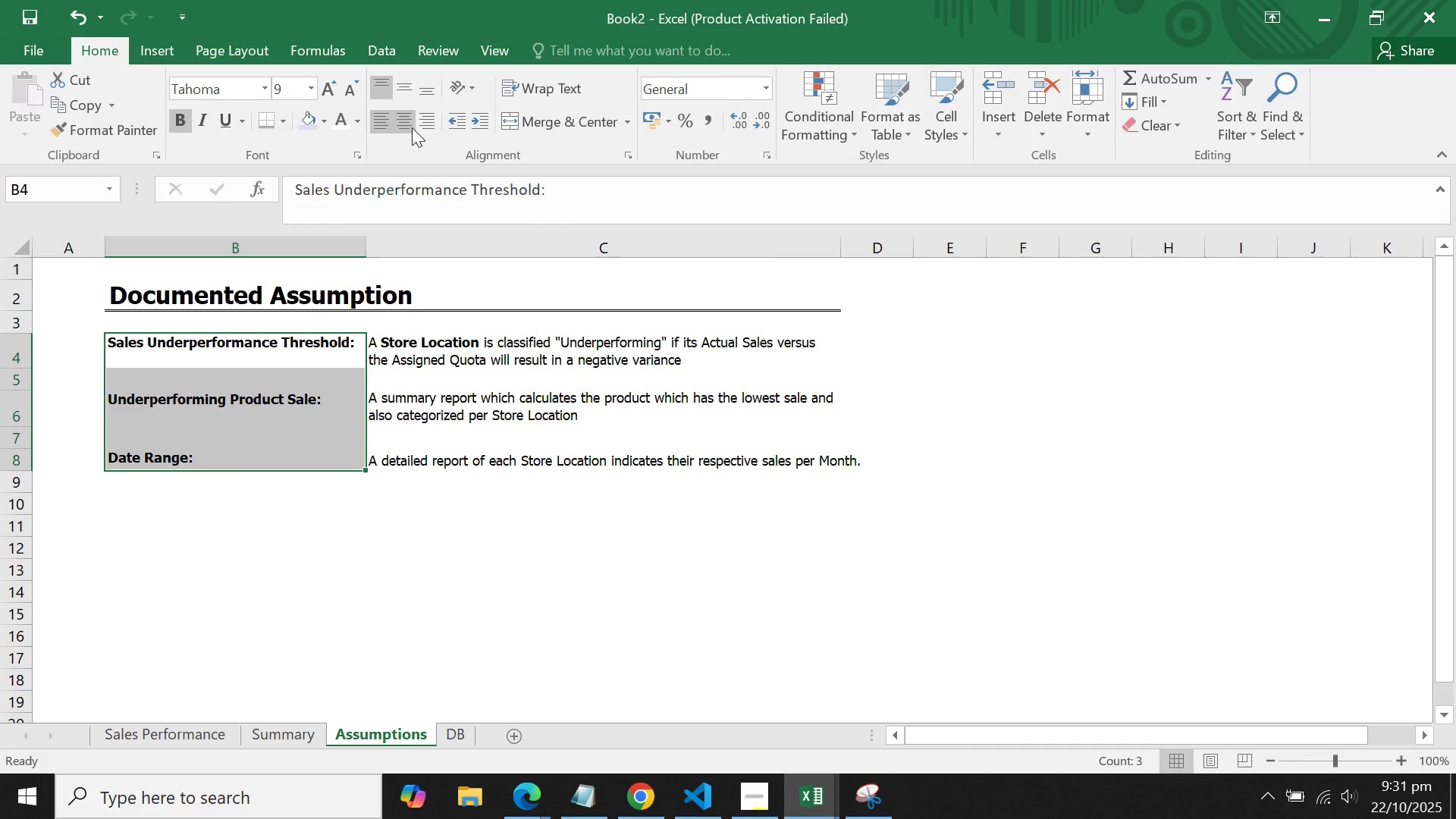 
left_click([412, 127])
 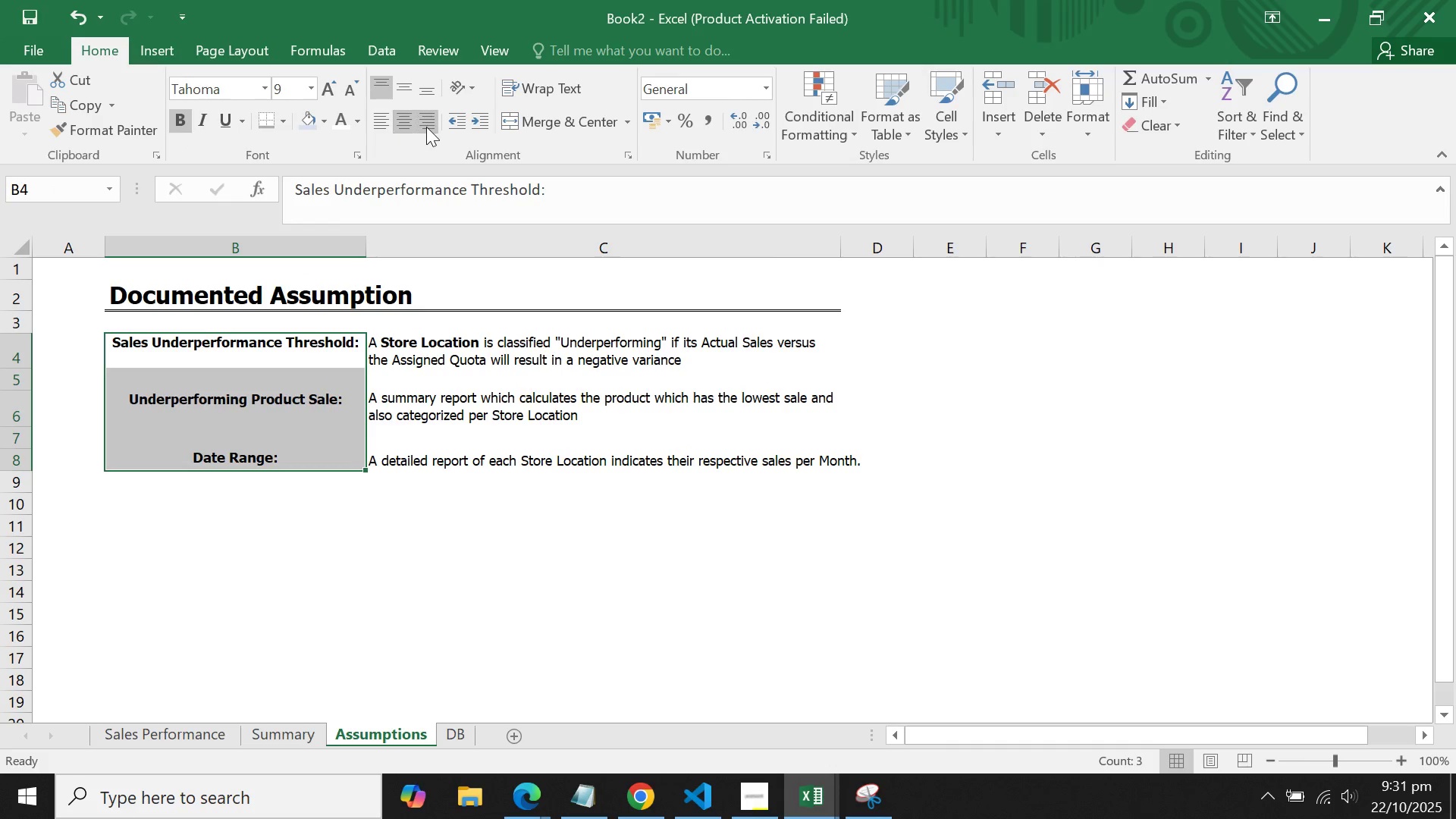 
left_click([428, 126])
 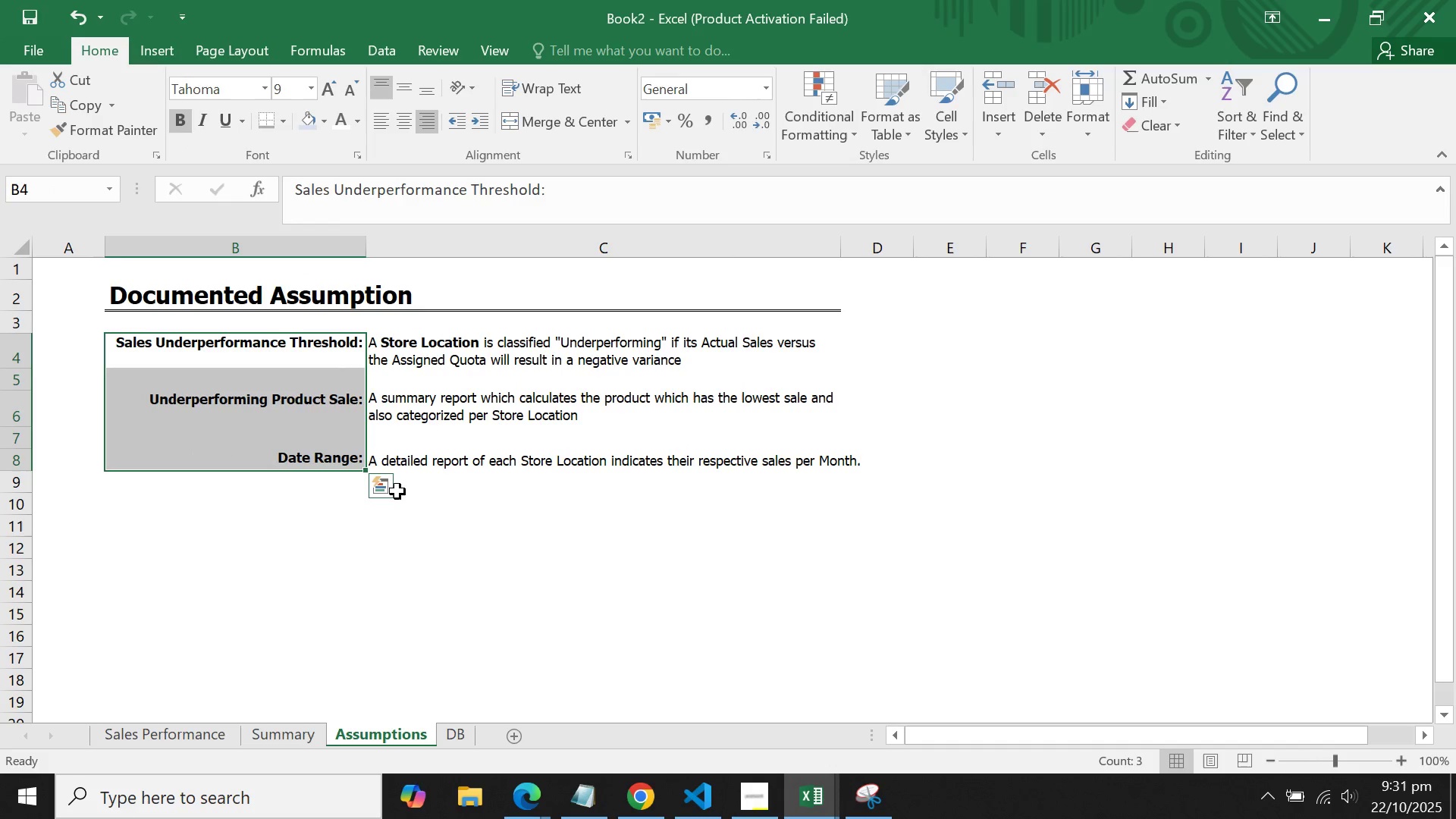 
left_click_drag(start_coordinate=[401, 523], to_coordinate=[406, 524])
 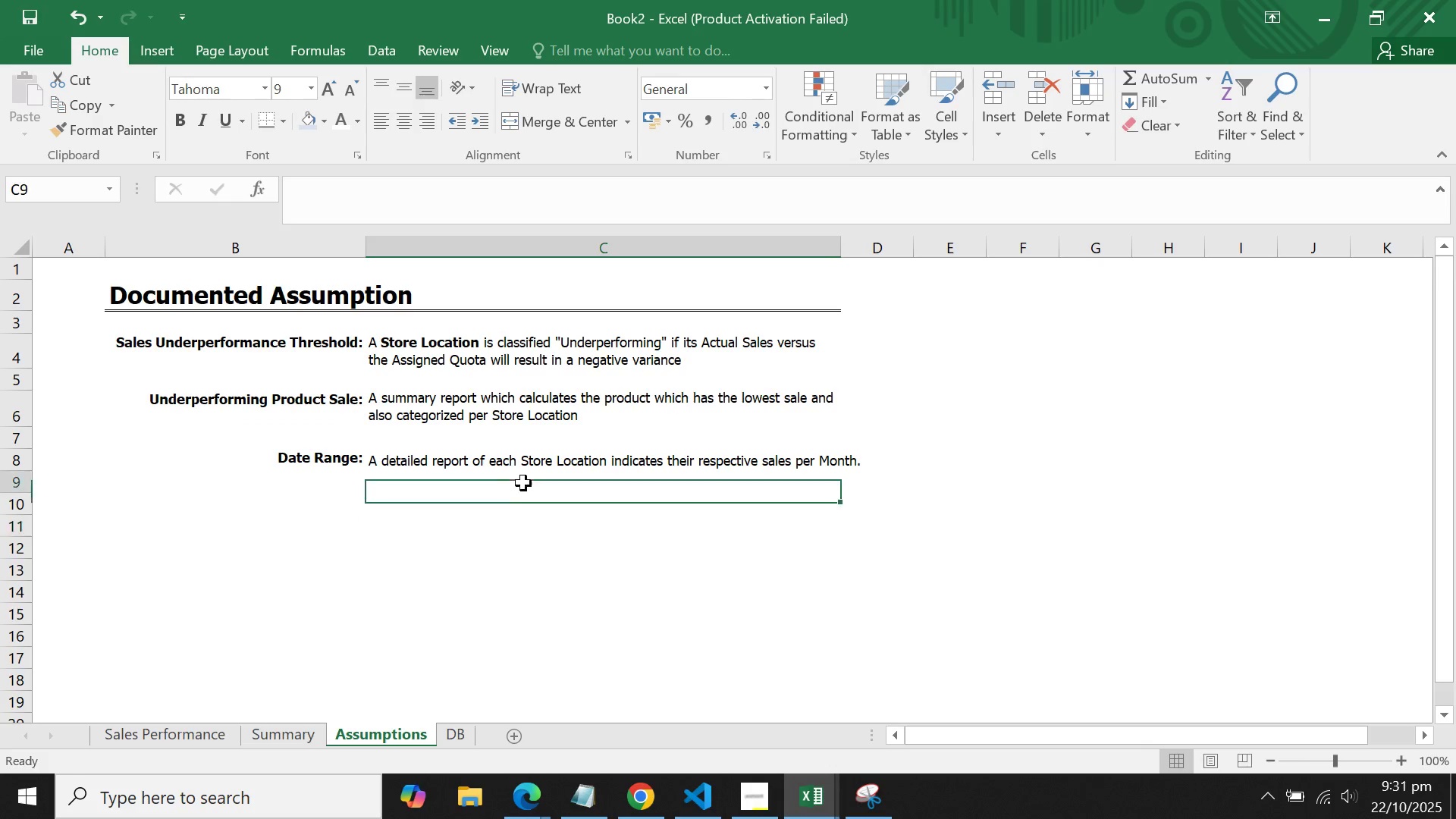 
double_click([523, 483])
 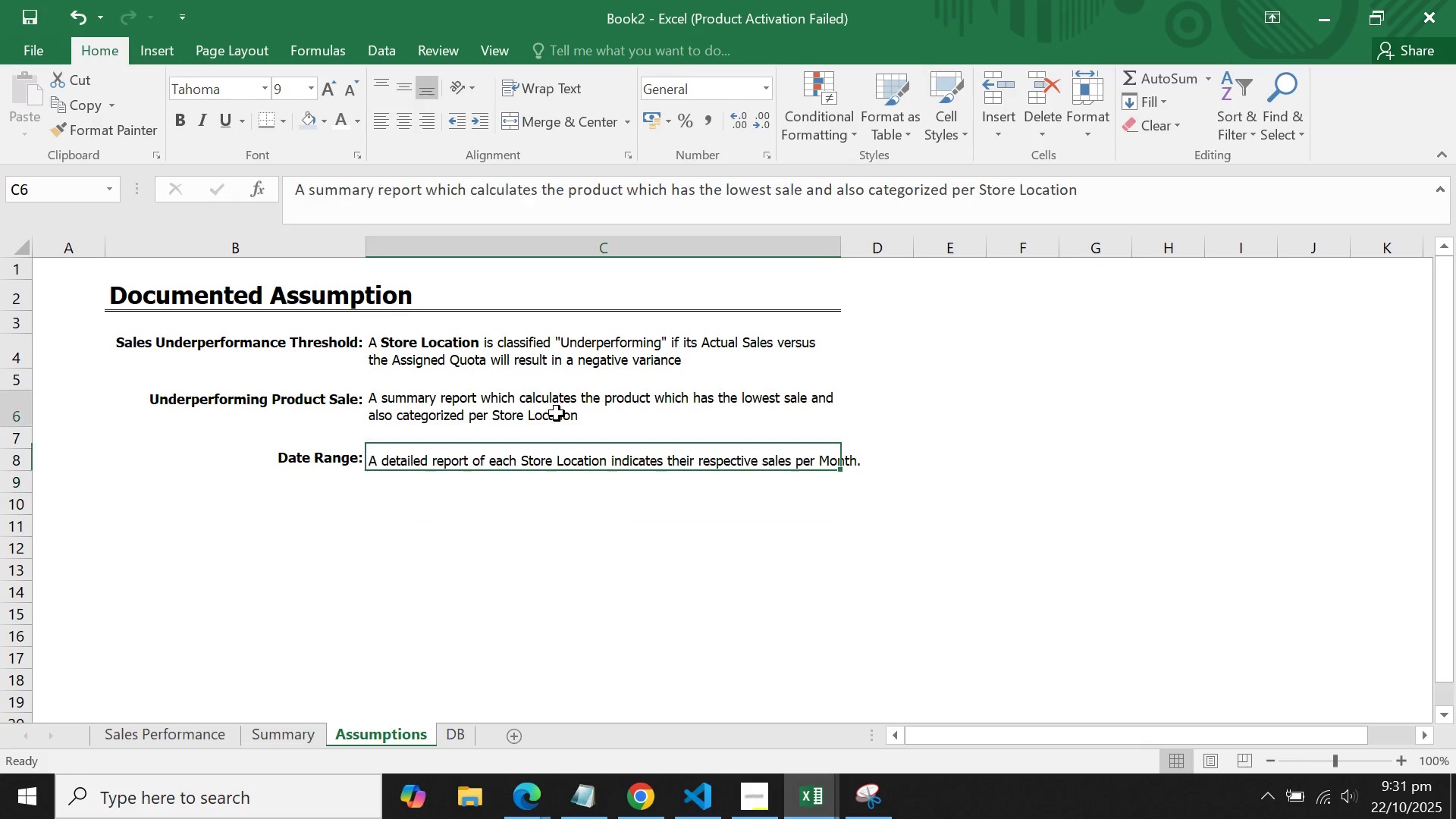 
triple_click([557, 413])
 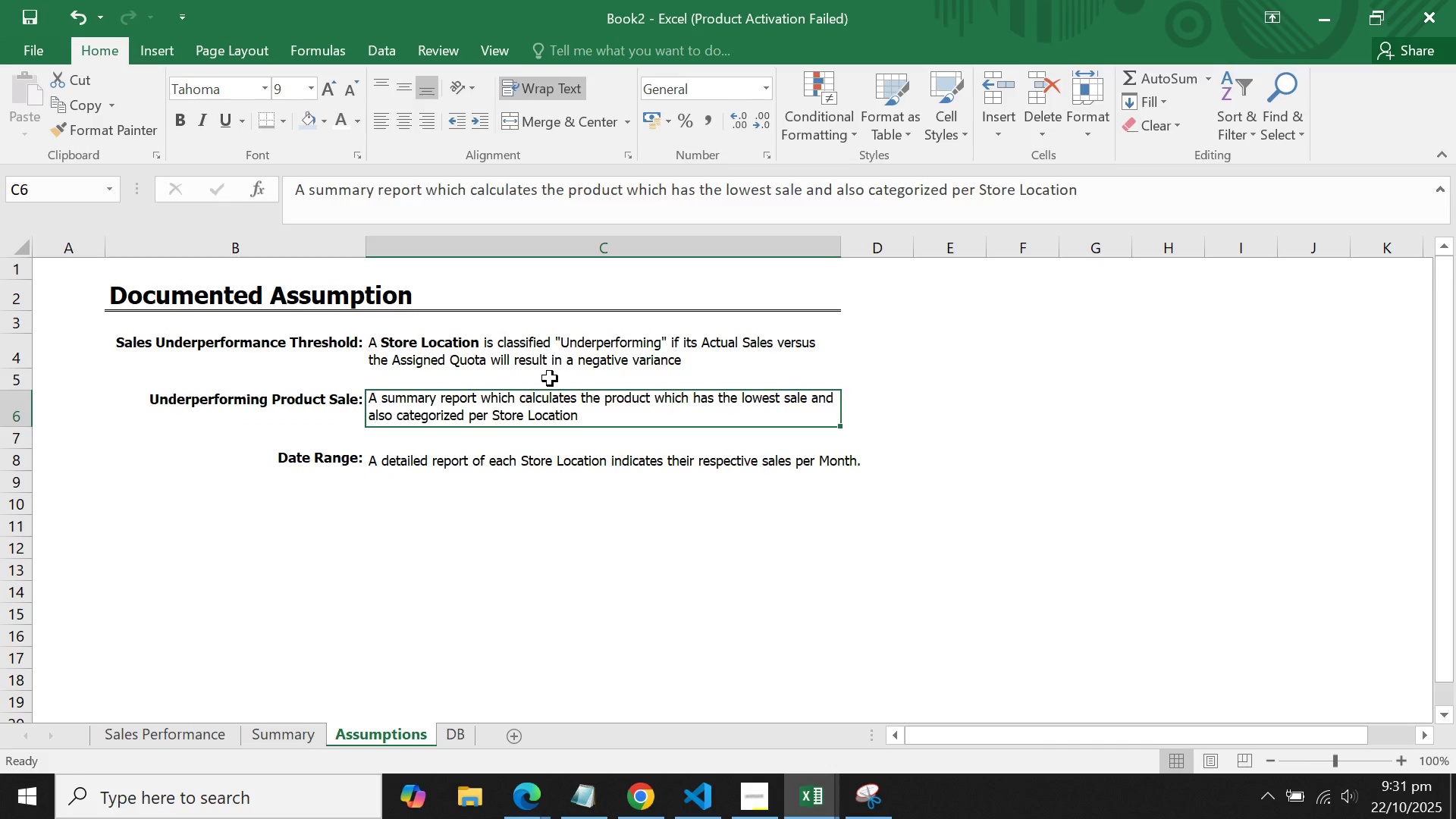 
triple_click([550, 378])
 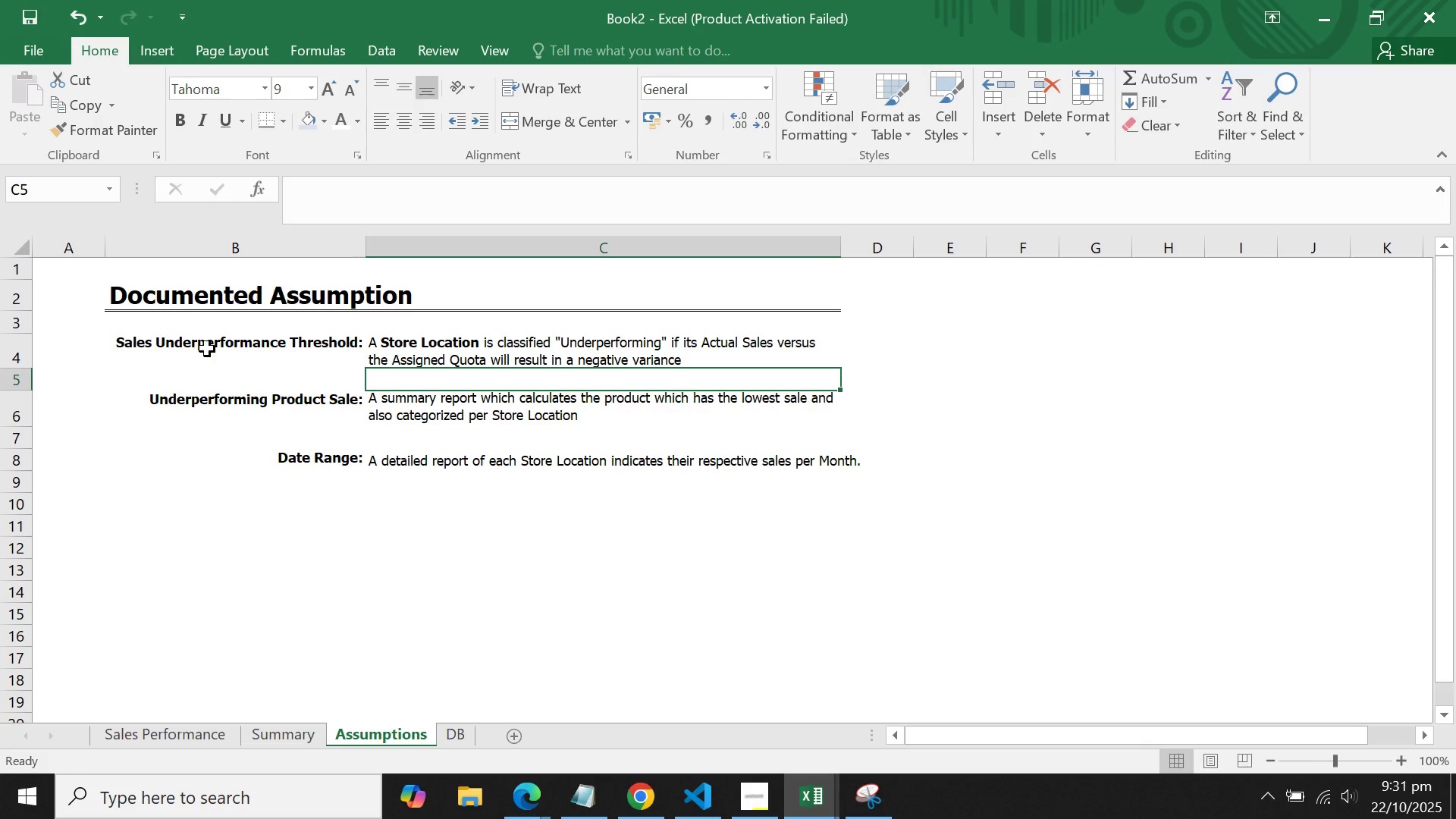 
left_click_drag(start_coordinate=[207, 349], to_coordinate=[239, 467])
 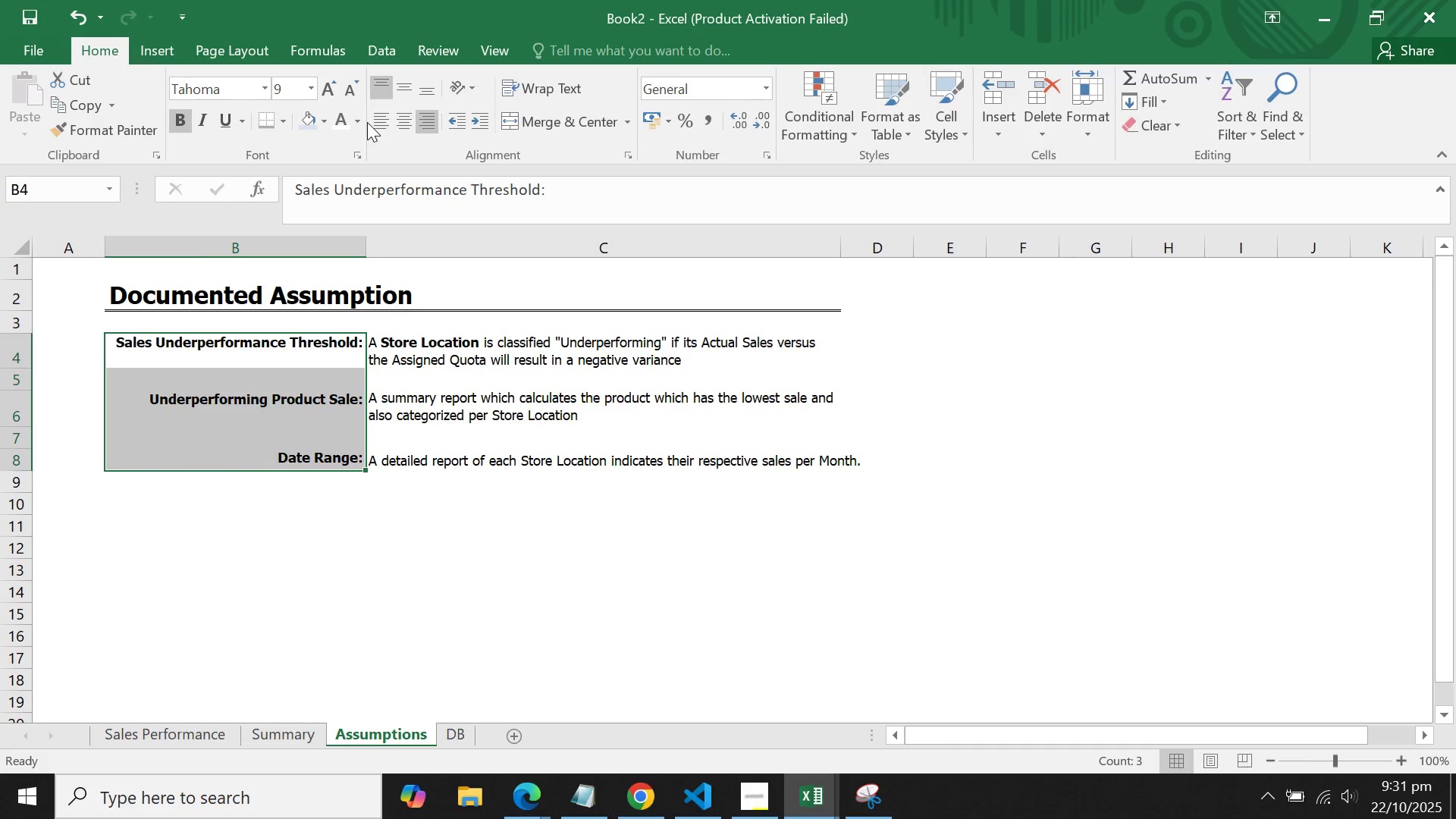 
left_click([376, 122])
 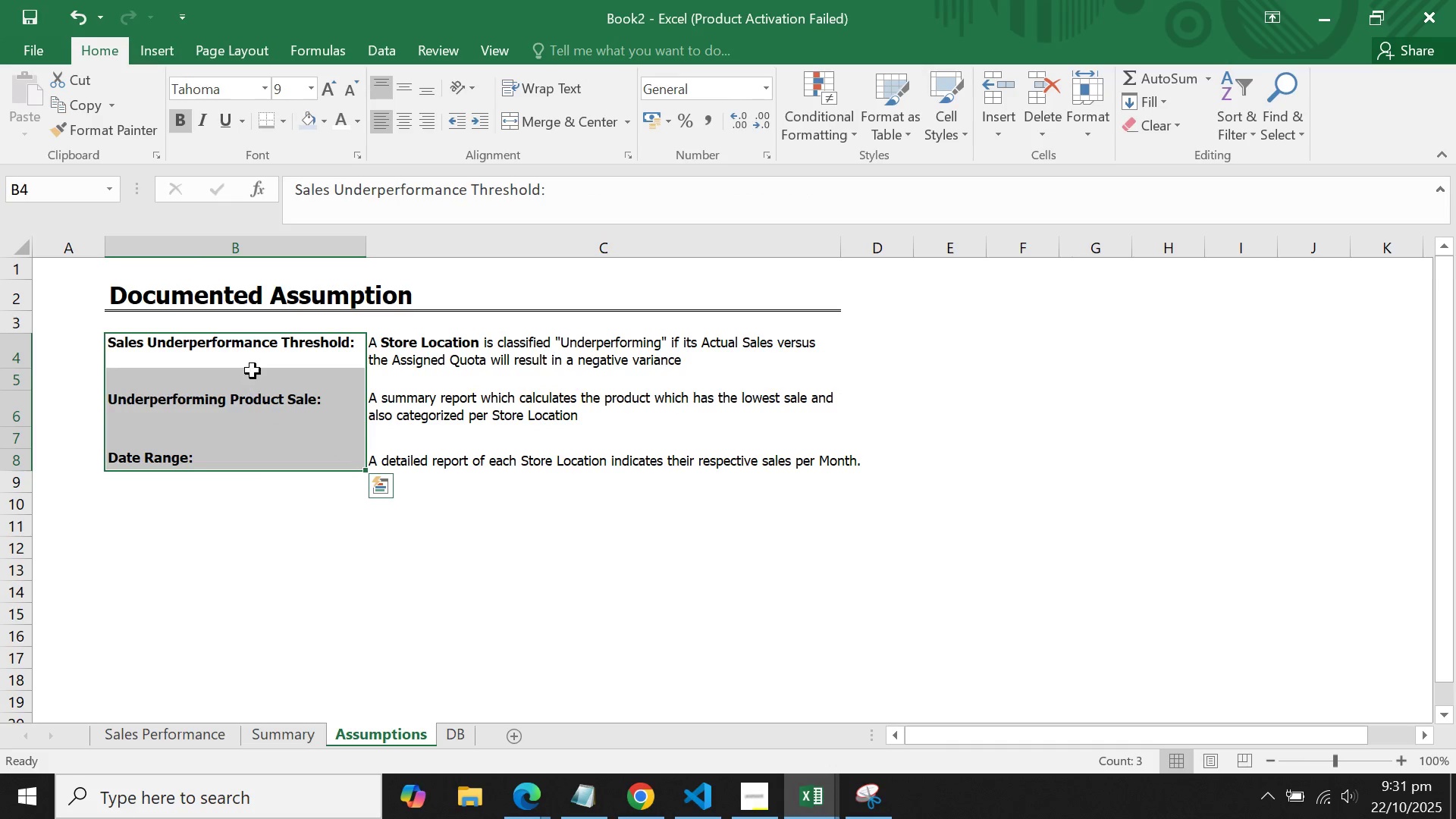 
left_click_drag(start_coordinate=[247, 334], to_coordinate=[246, 342])
 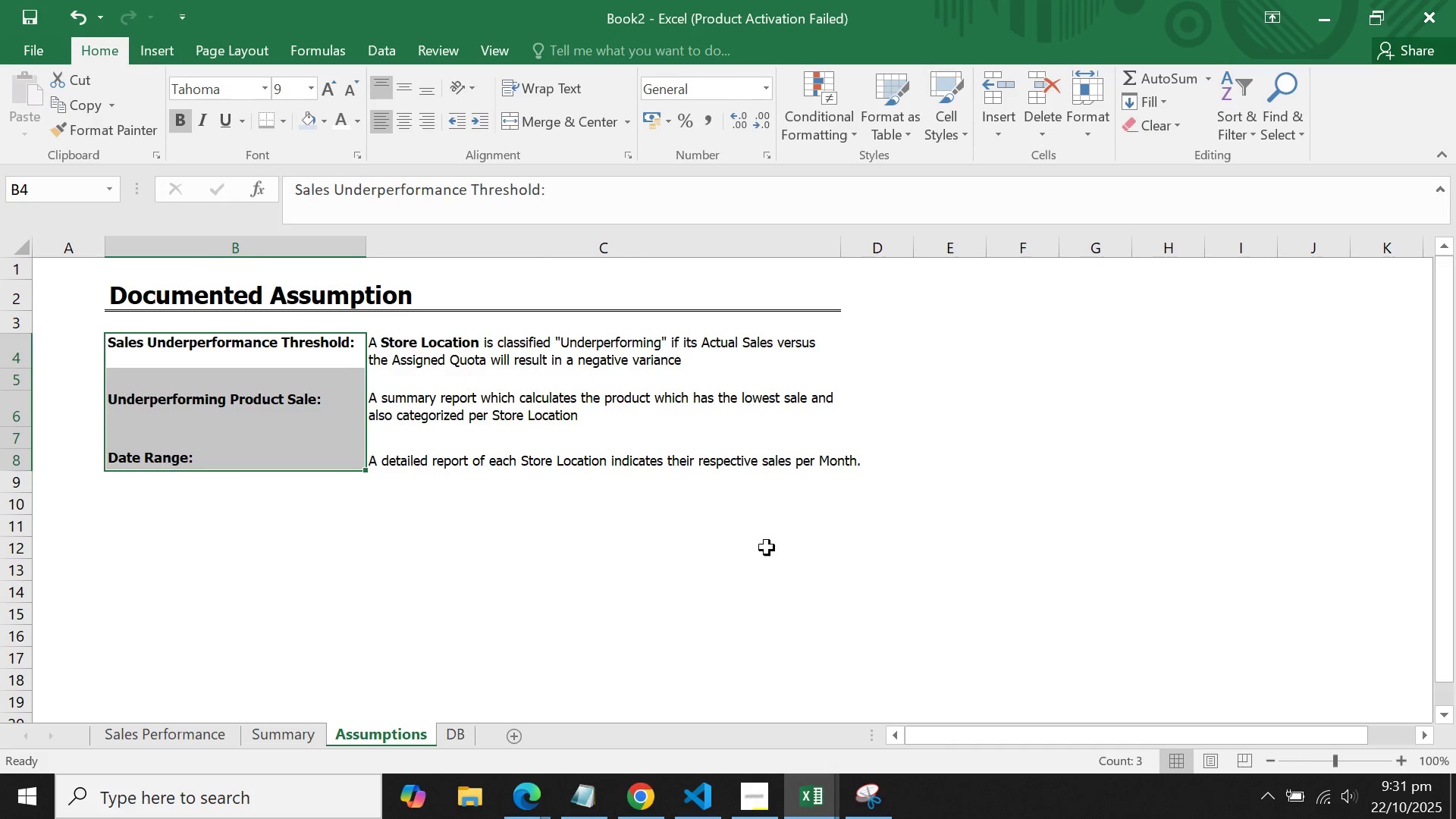 
left_click([770, 558])
 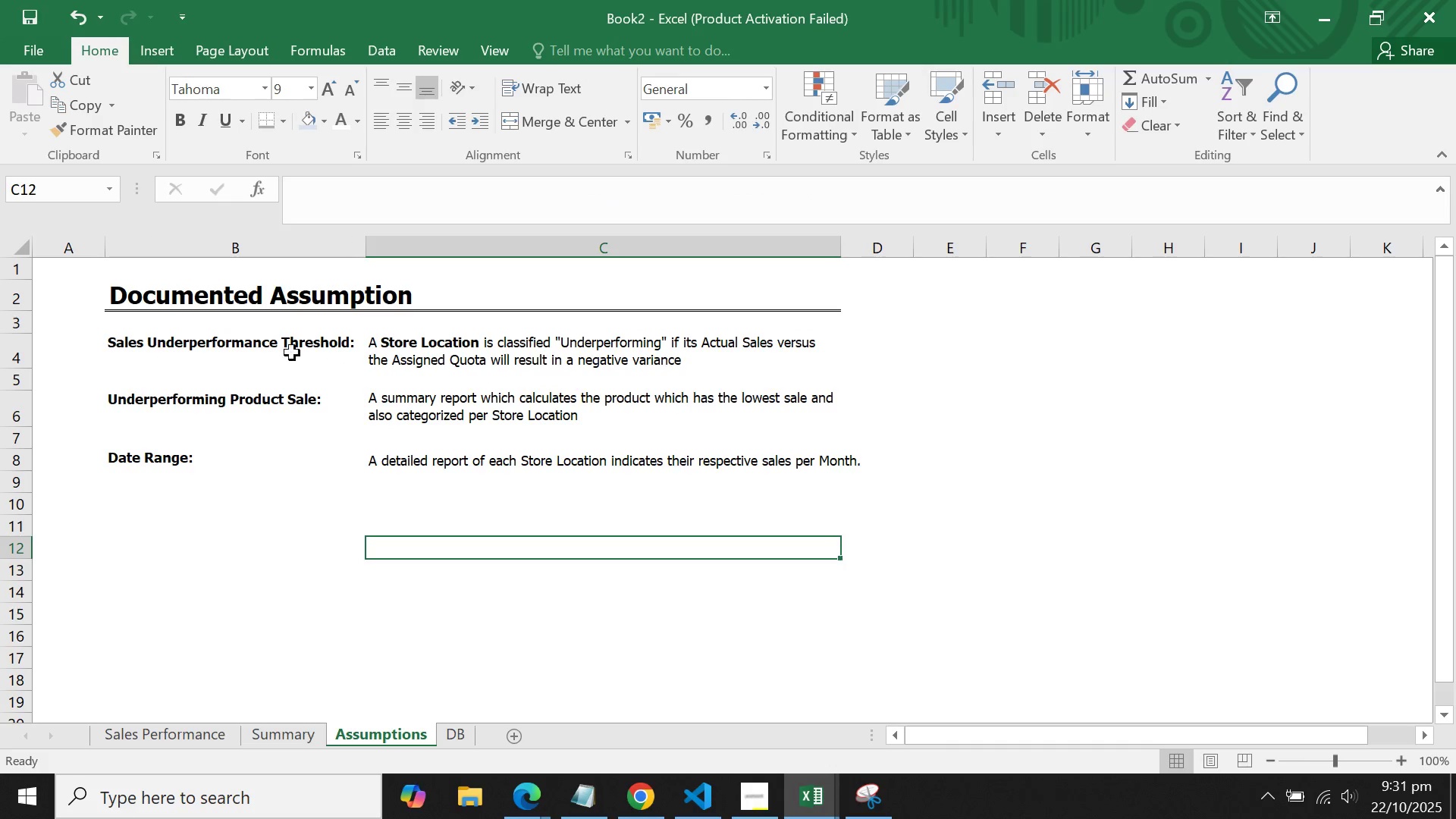 
left_click_drag(start_coordinate=[278, 347], to_coordinate=[541, 466])
 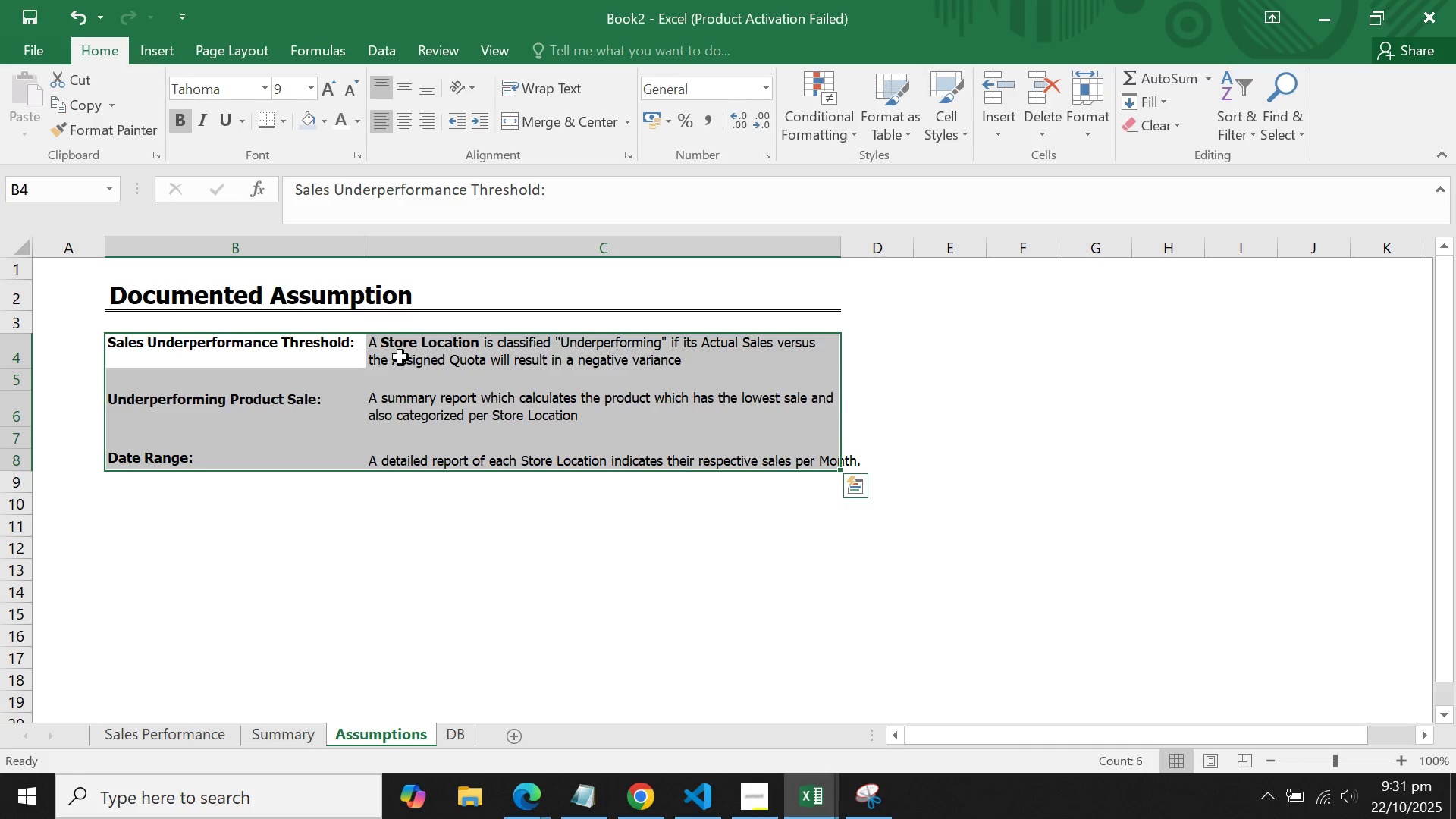 
left_click_drag(start_coordinate=[322, 341], to_coordinate=[546, 351])
 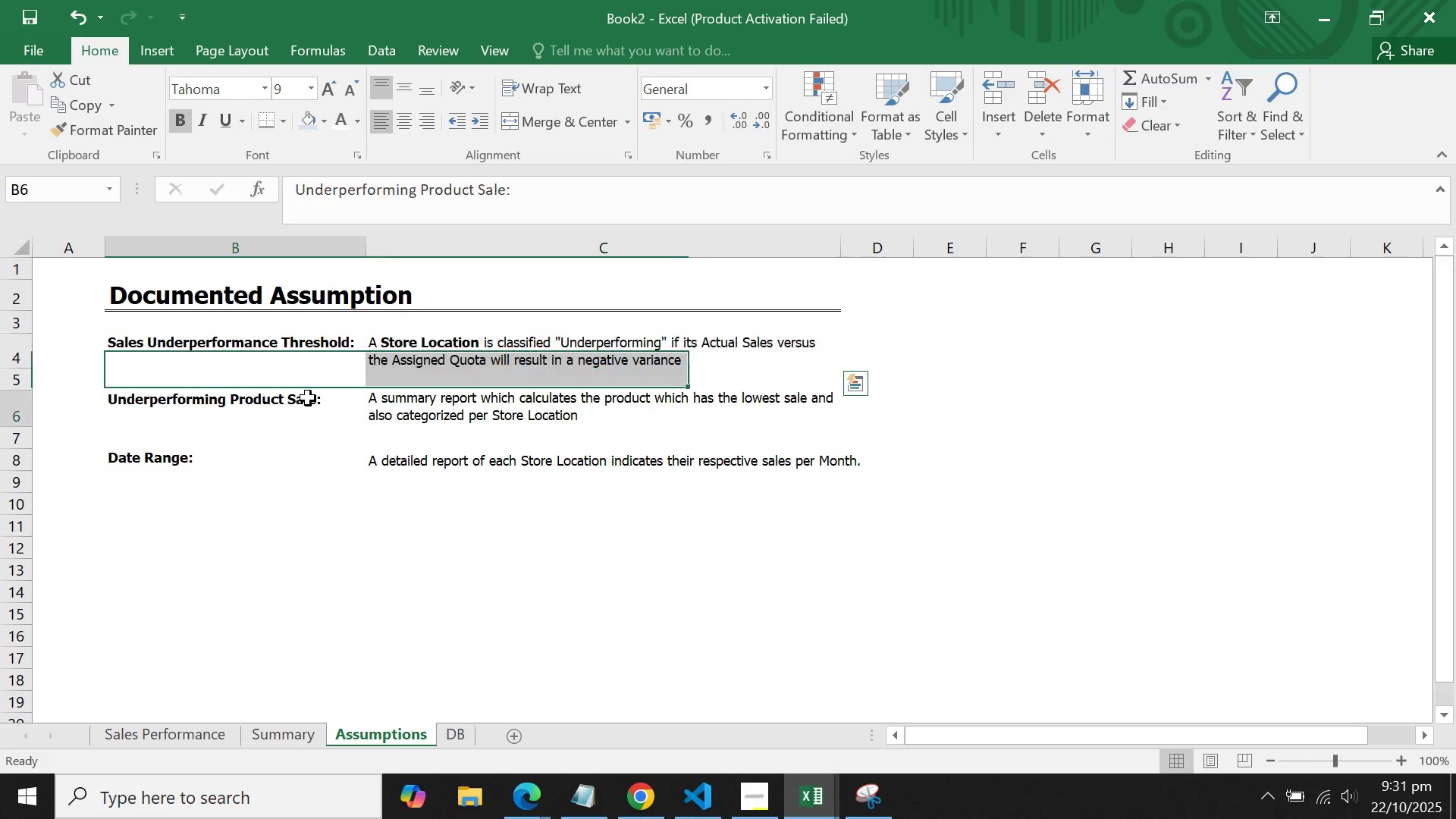 
left_click([308, 398])
 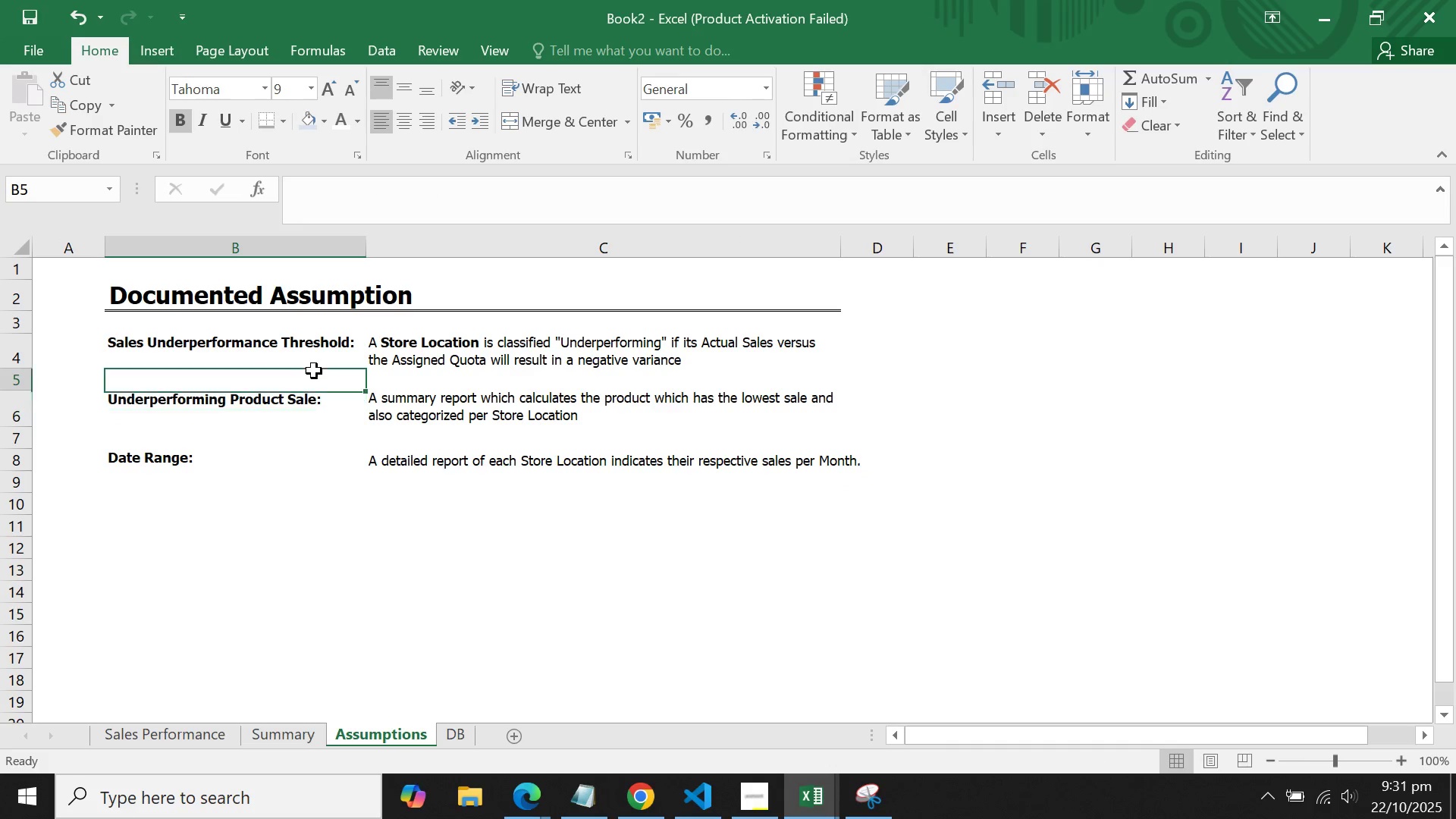 
left_click([314, 371])
 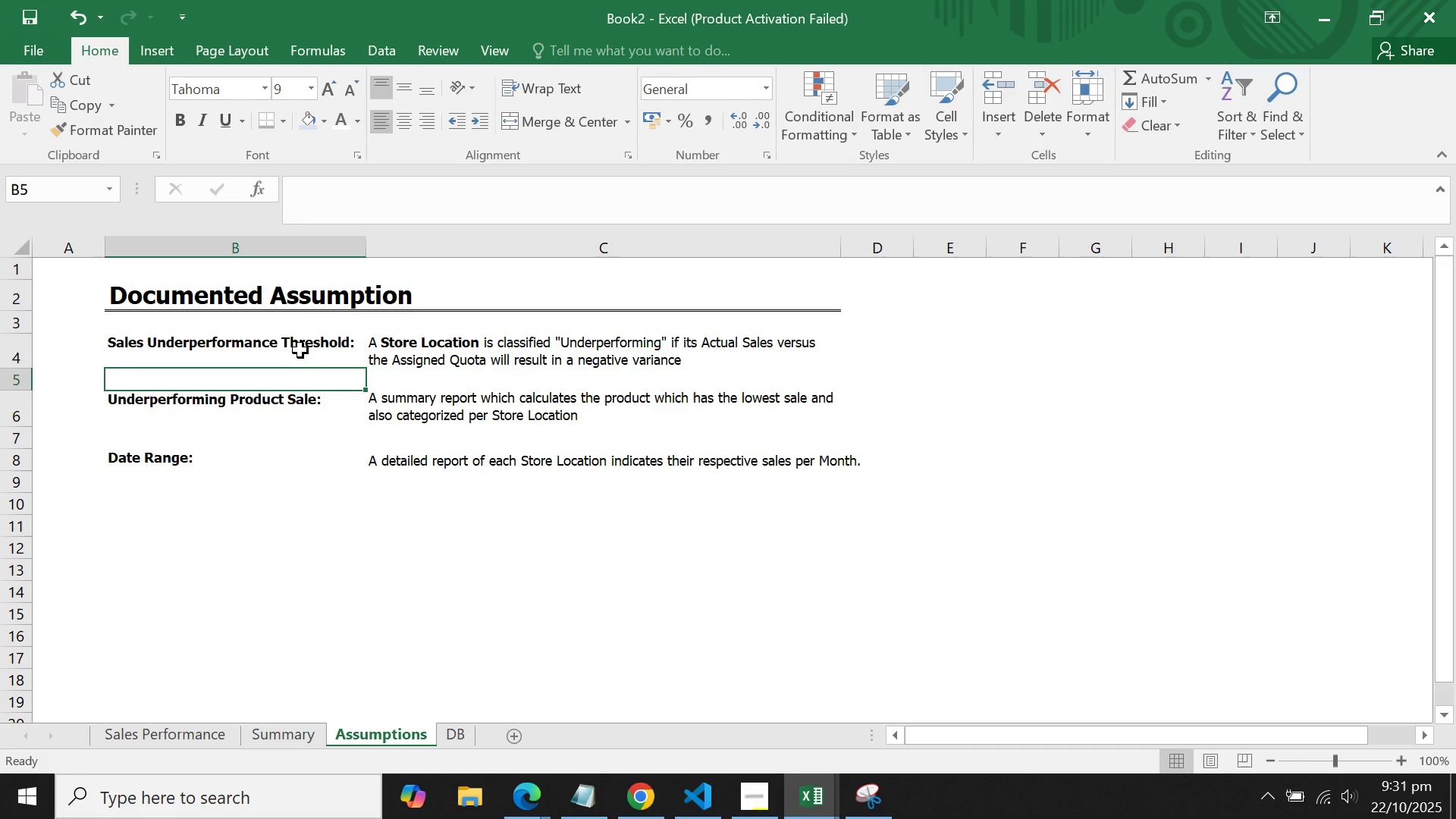 
left_click_drag(start_coordinate=[300, 350], to_coordinate=[266, 356])
 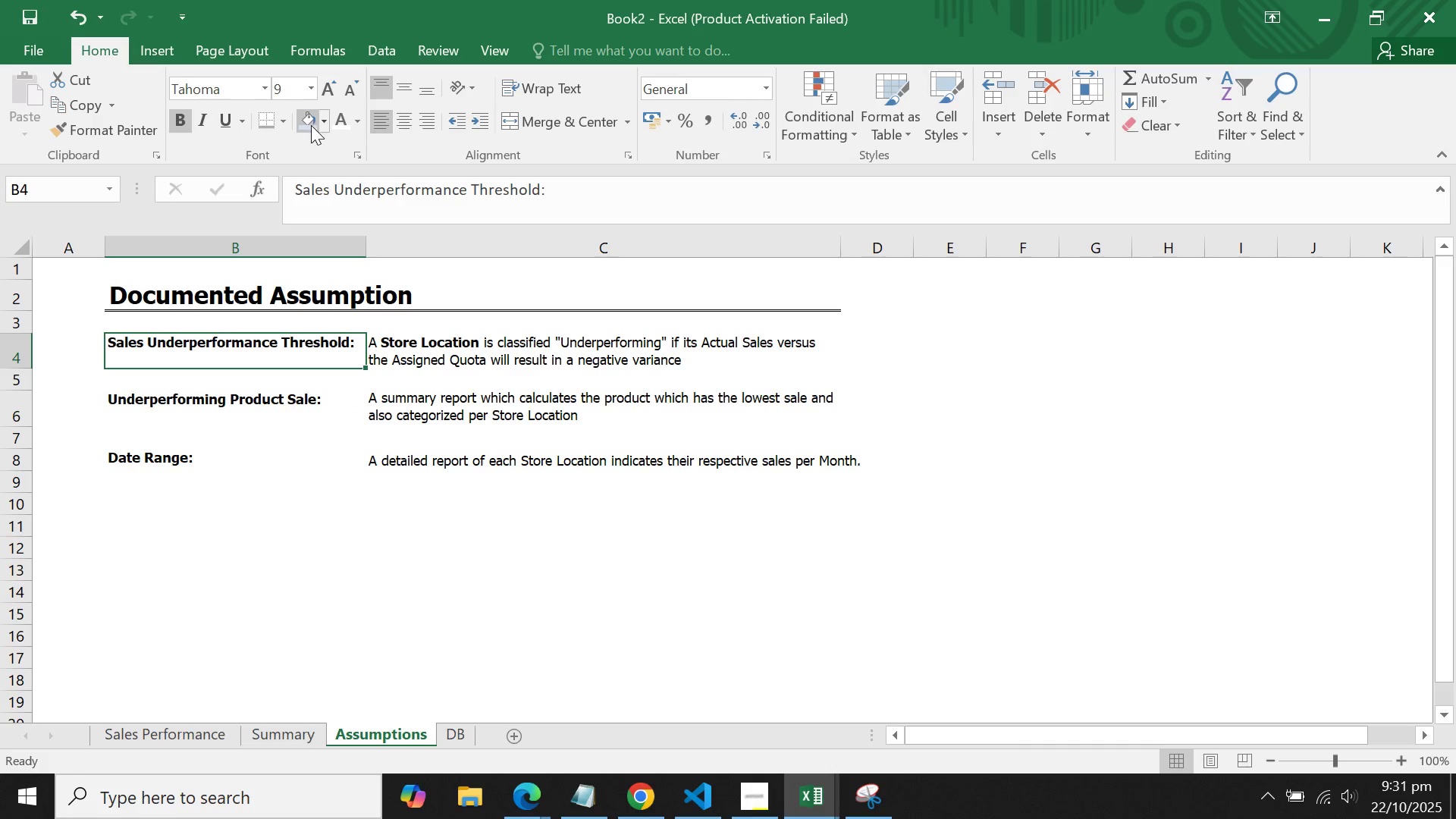 
left_click([311, 125])
 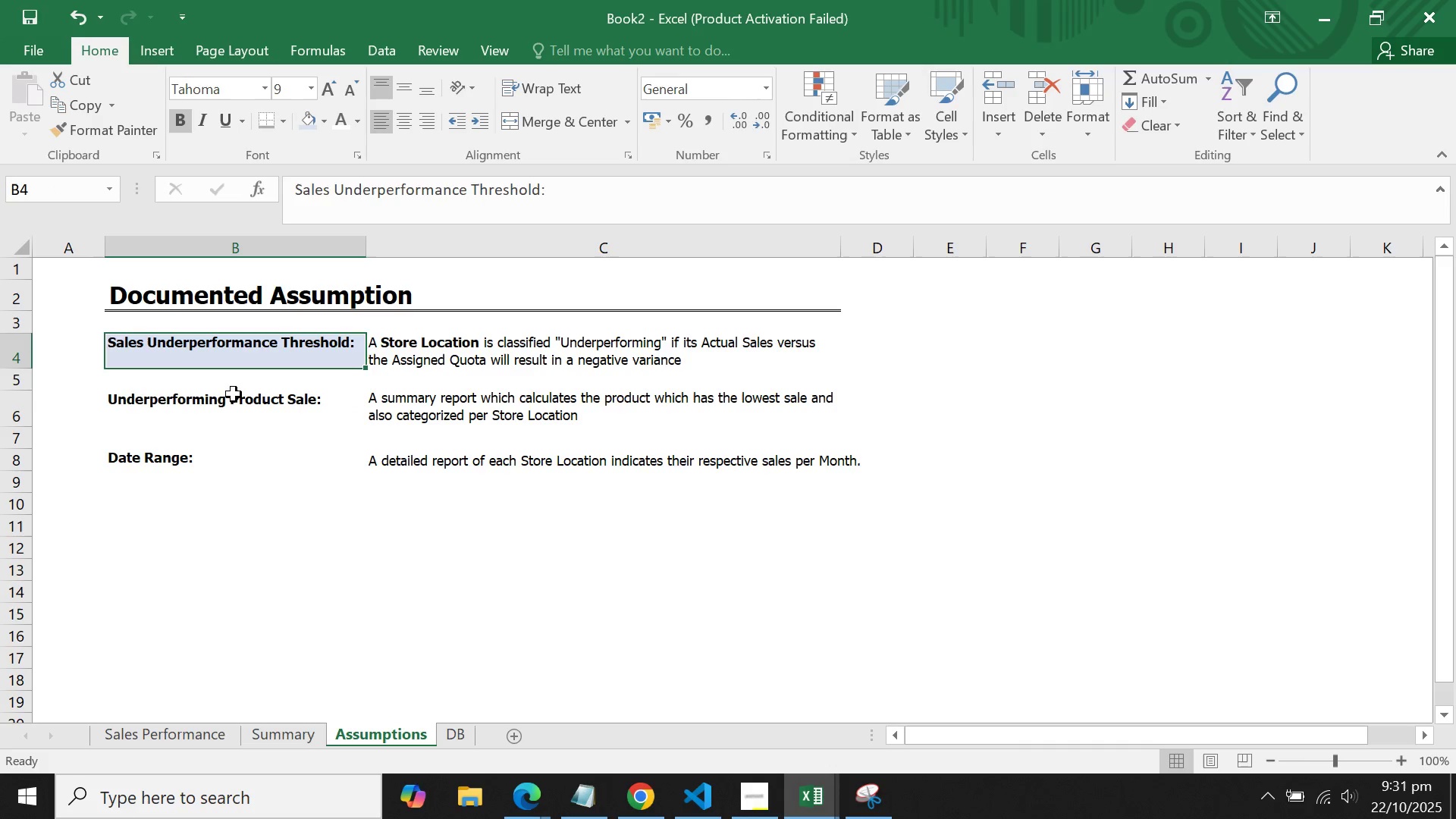 
left_click([232, 398])
 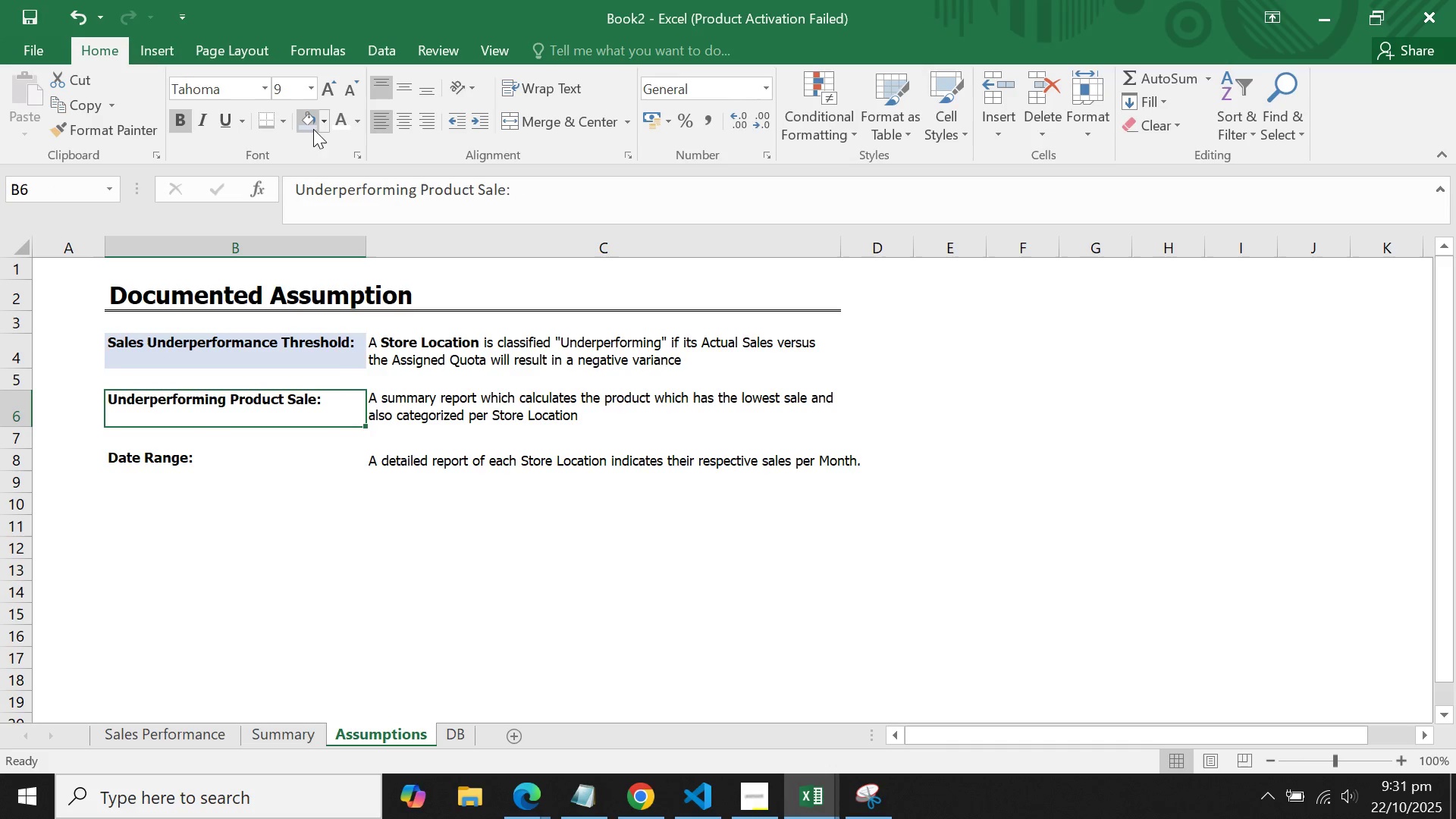 
left_click([322, 118])
 